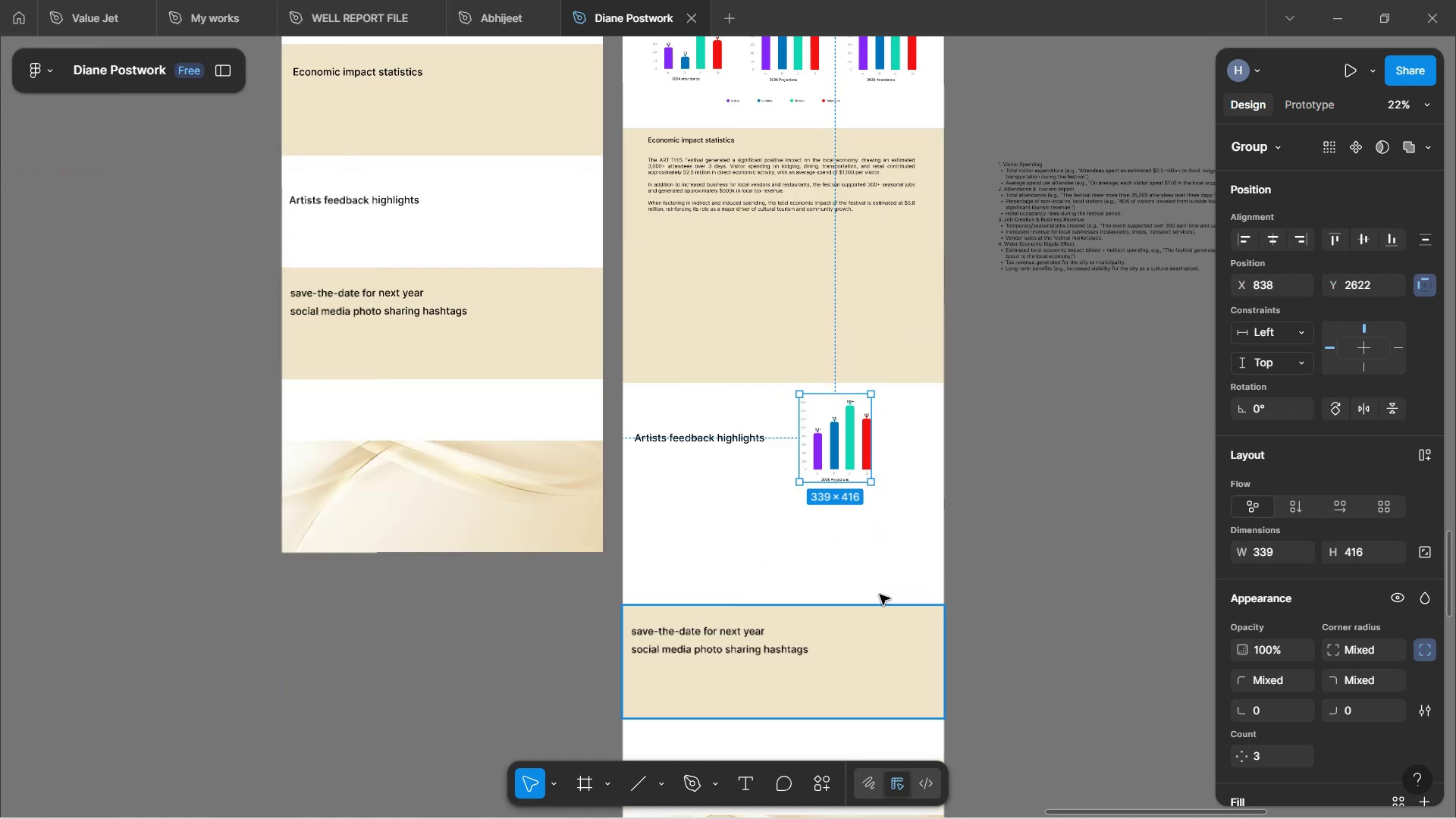 
left_click([880, 591])
 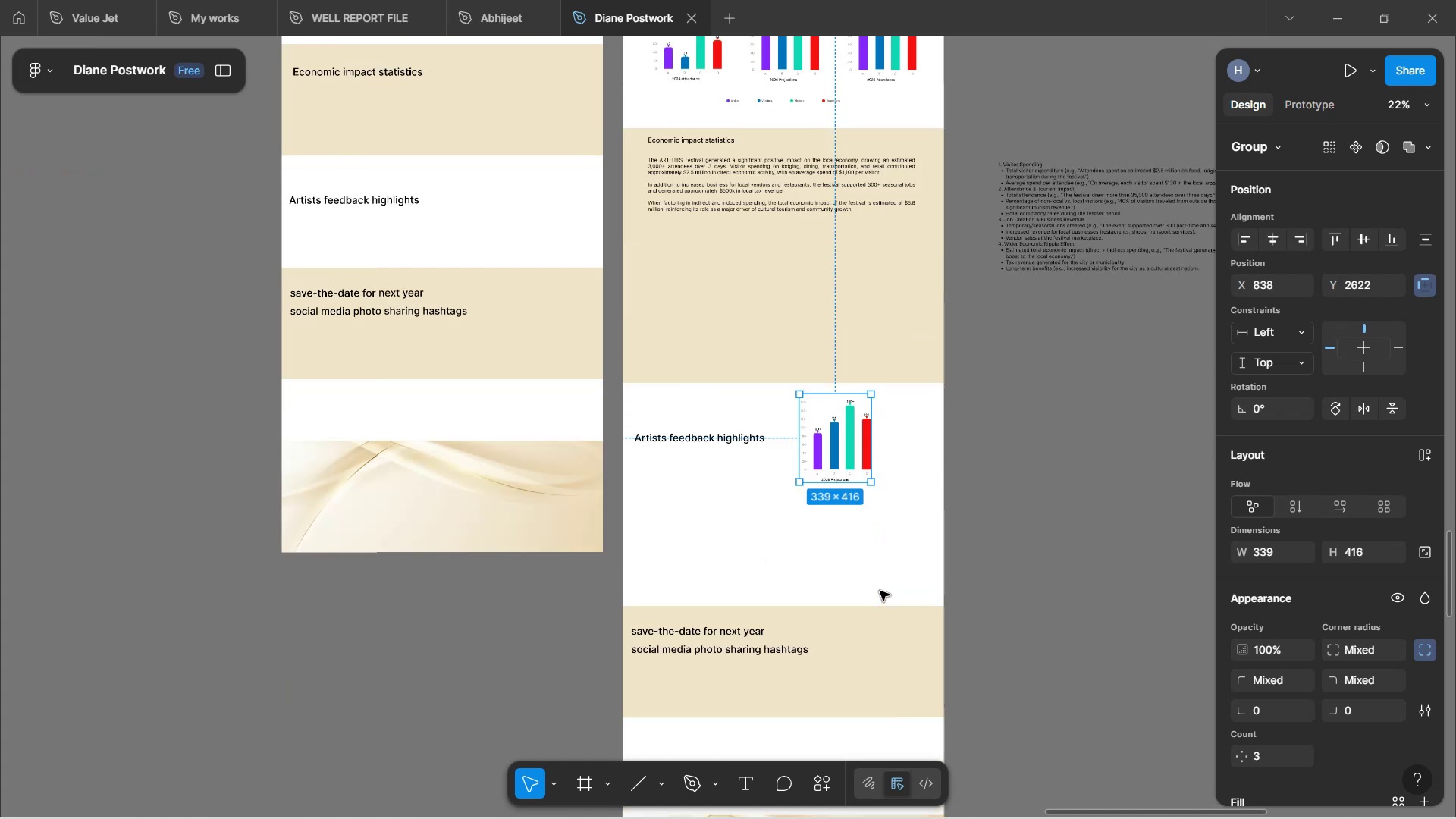 
hold_key(key=ControlLeft, duration=1.22)
scroll: coordinate [892, 498], scroll_direction: up, amount: 12.0
 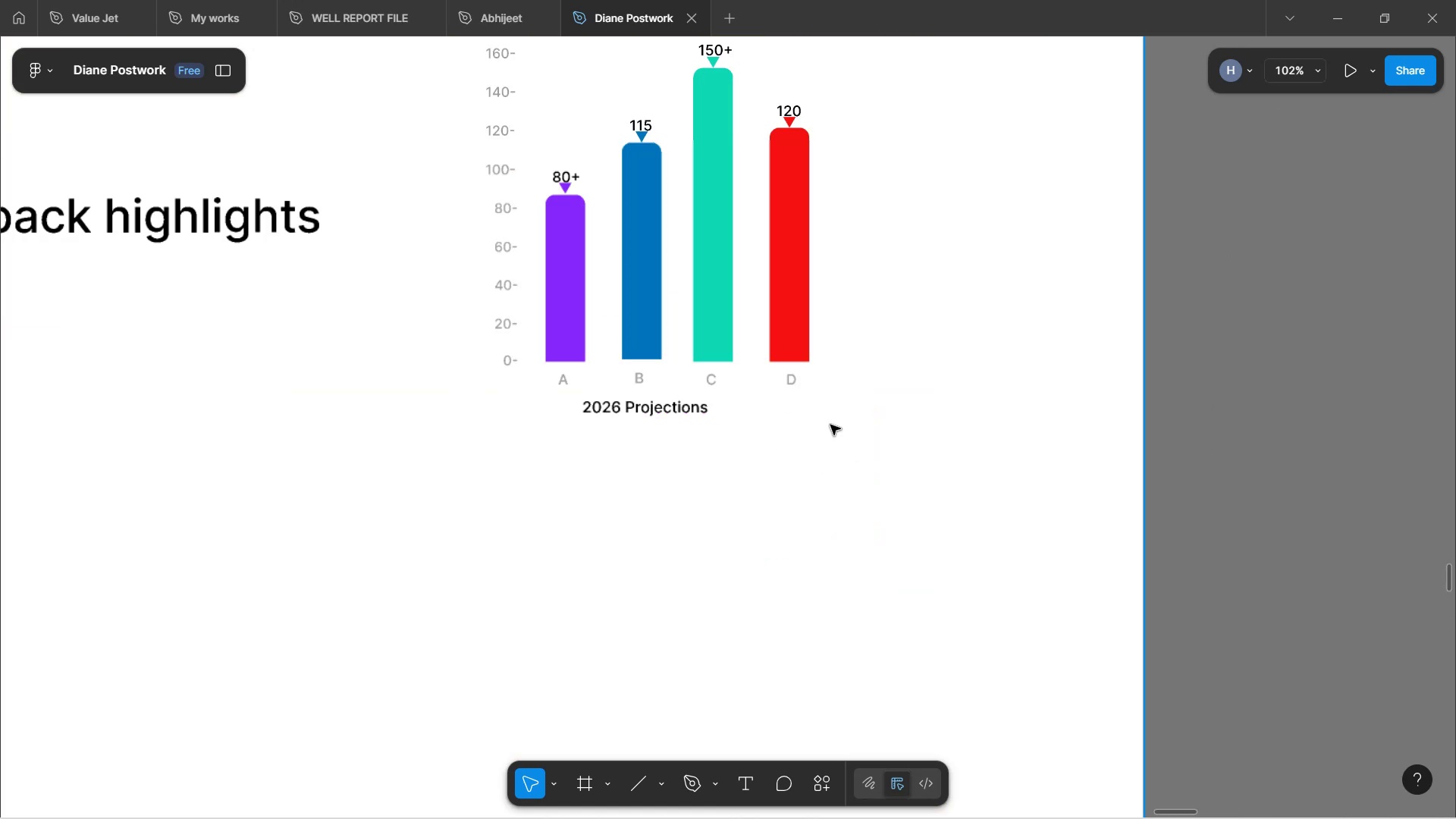 
left_click_drag(start_coordinate=[708, 325], to_coordinate=[721, 472])
 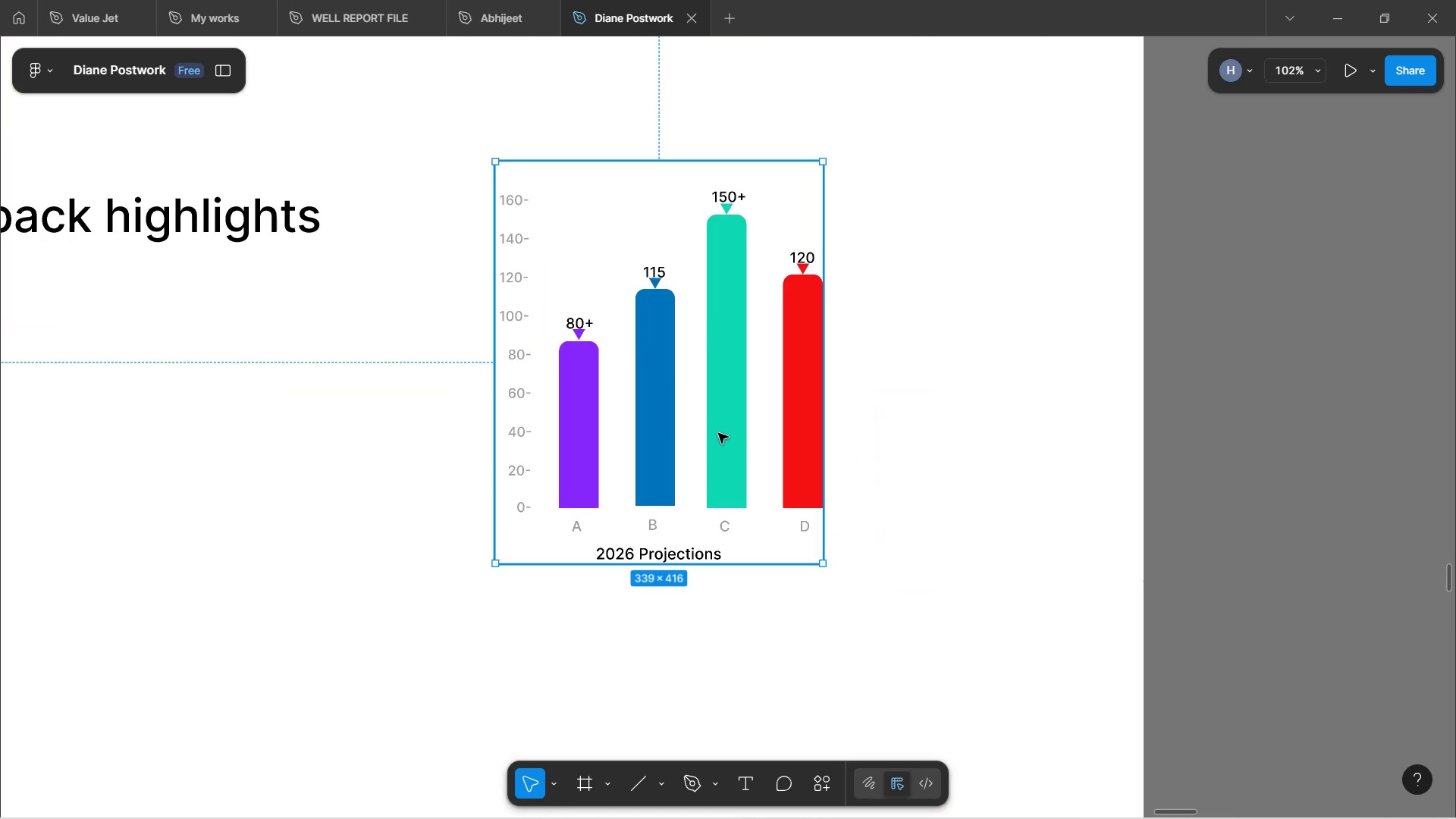 
left_click([718, 427])
 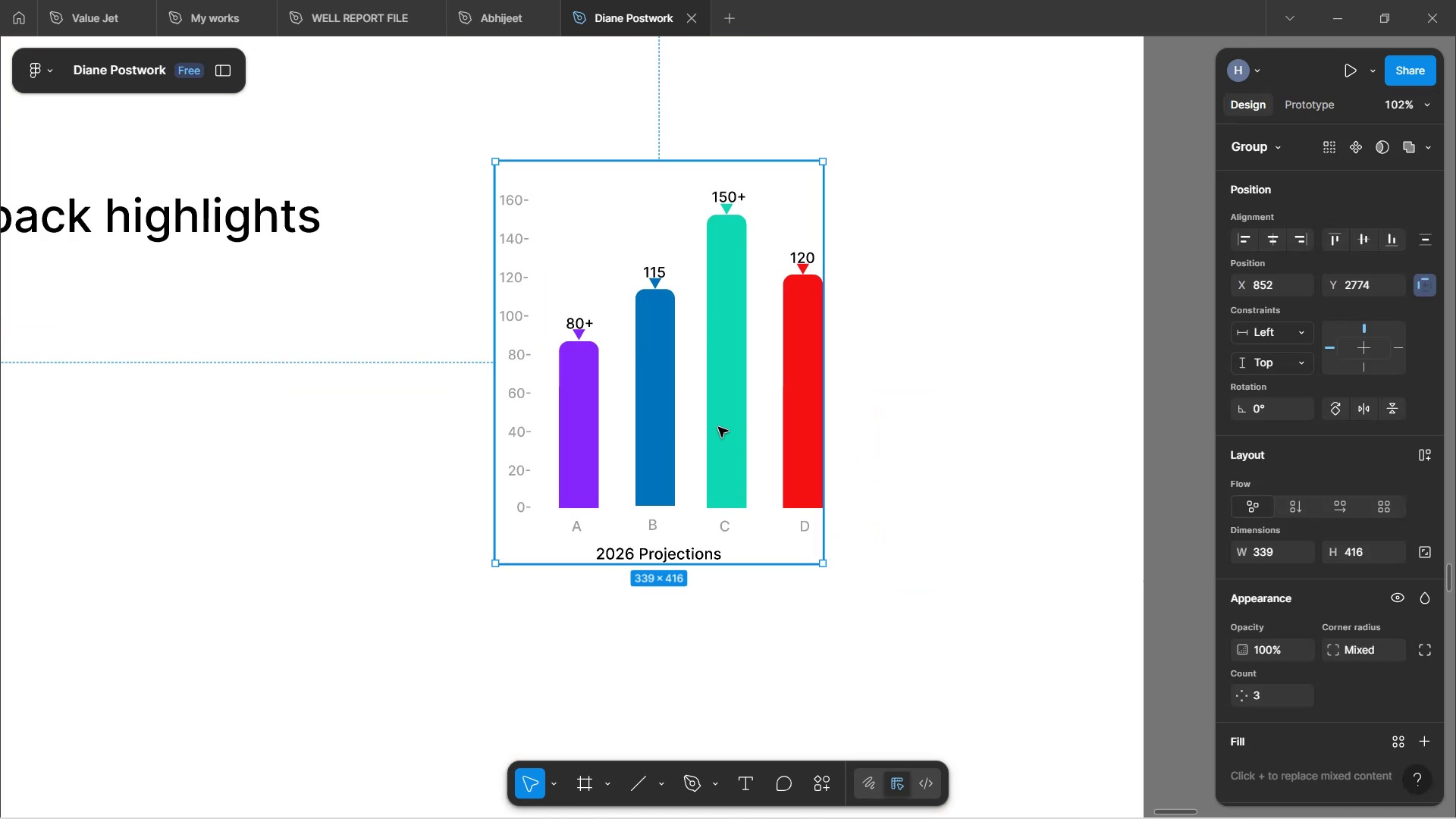 
right_click([718, 427])
 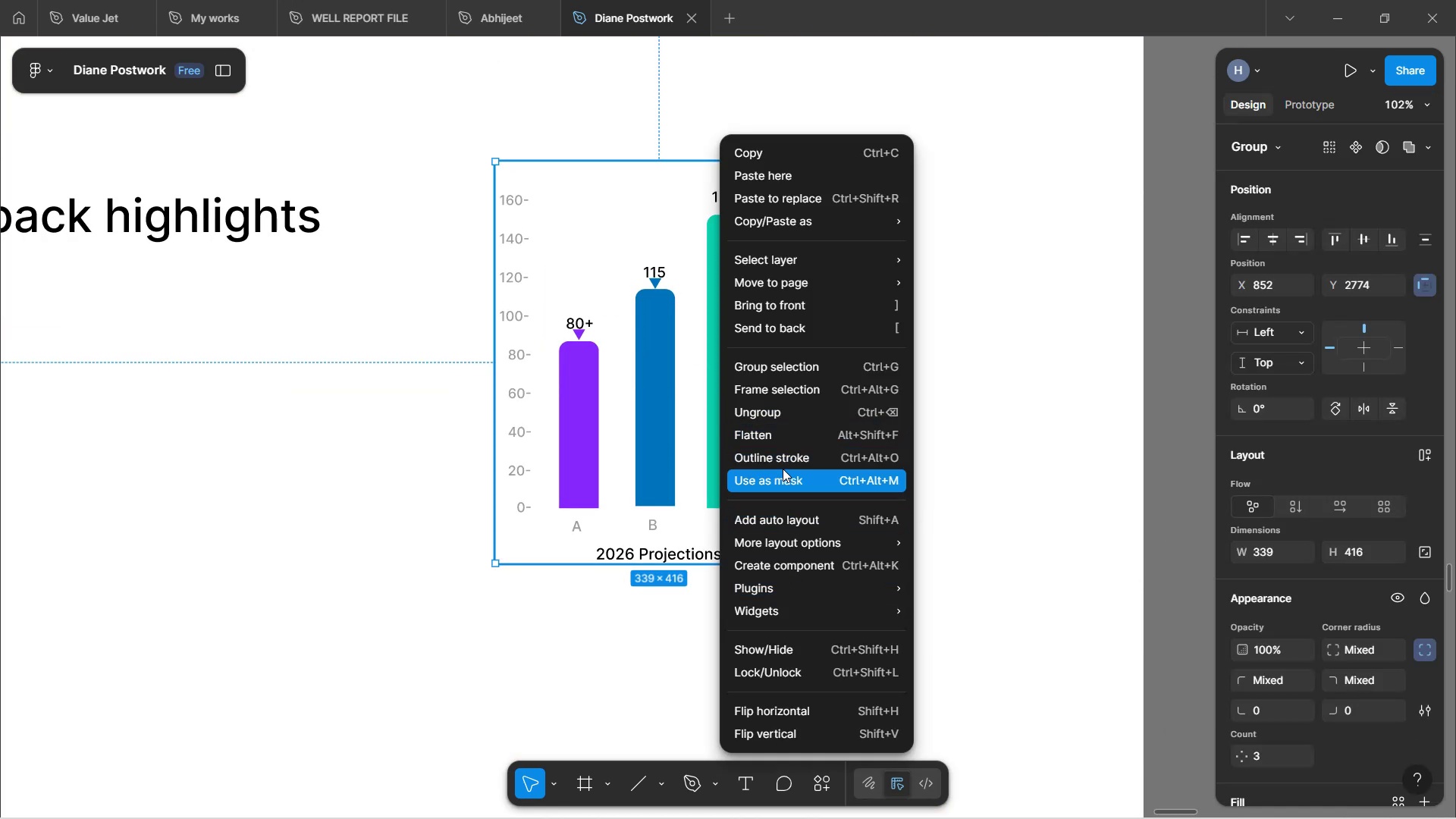 
left_click([781, 413])
 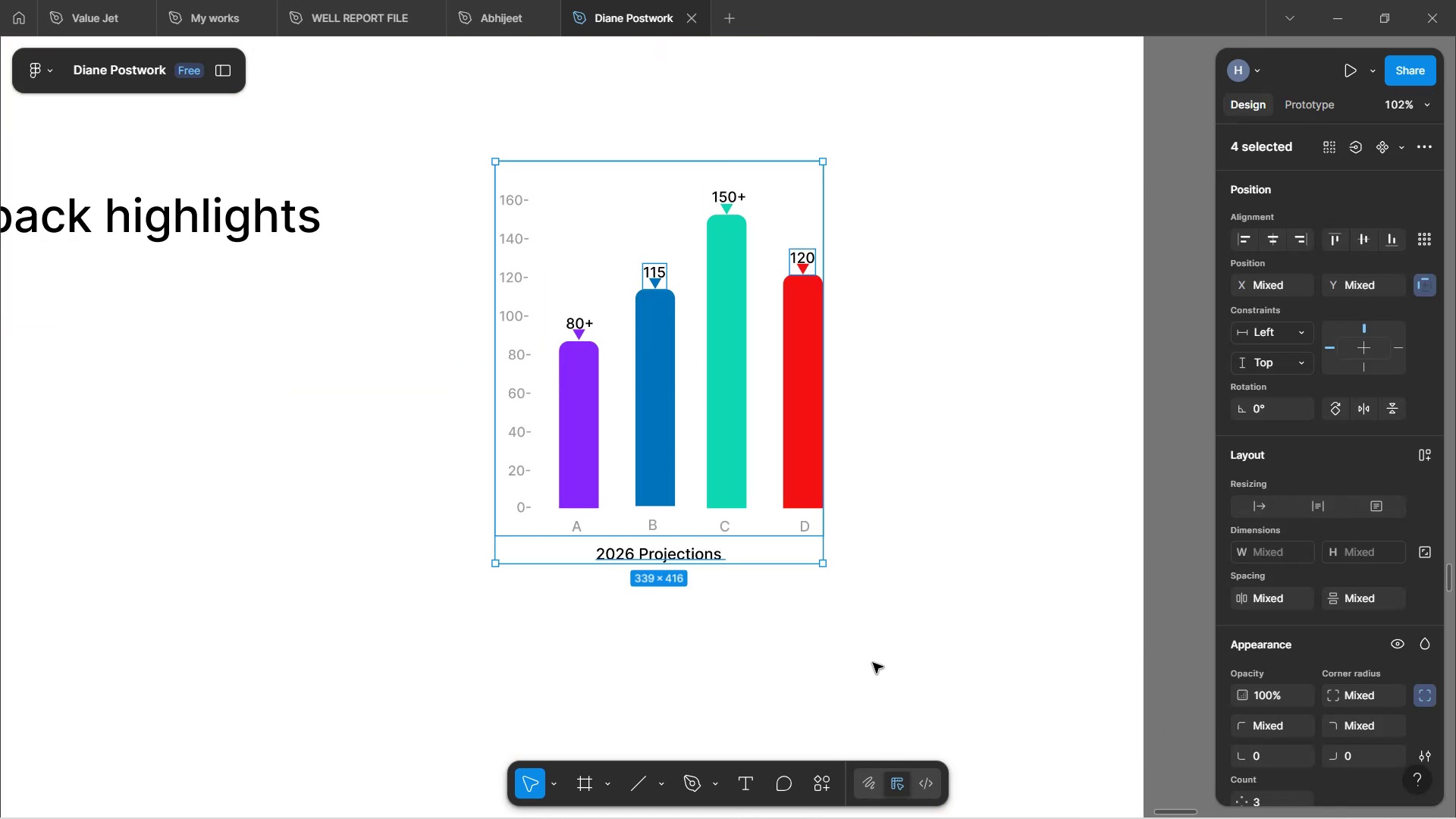 
left_click([873, 663])
 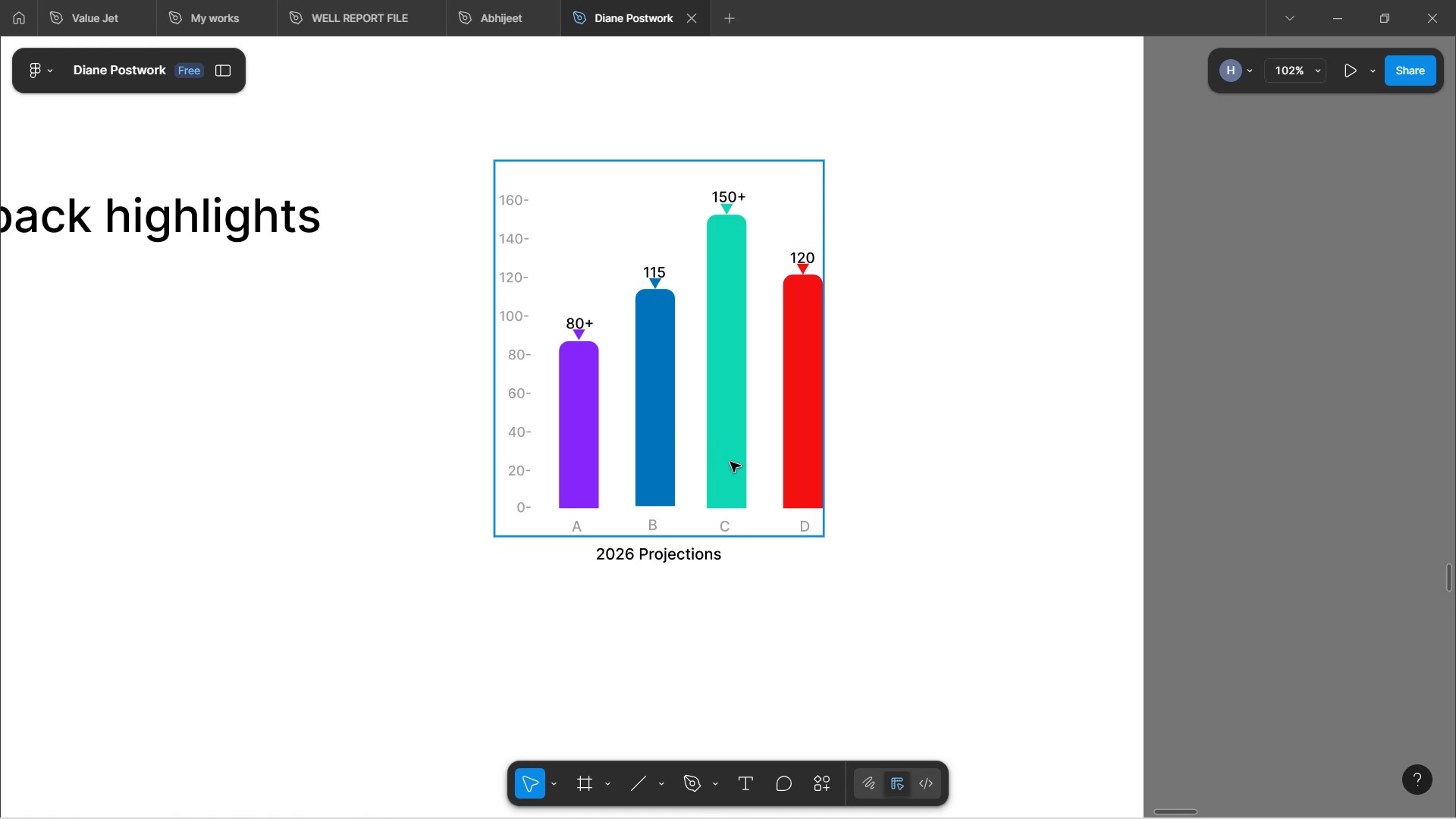 
left_click([730, 462])
 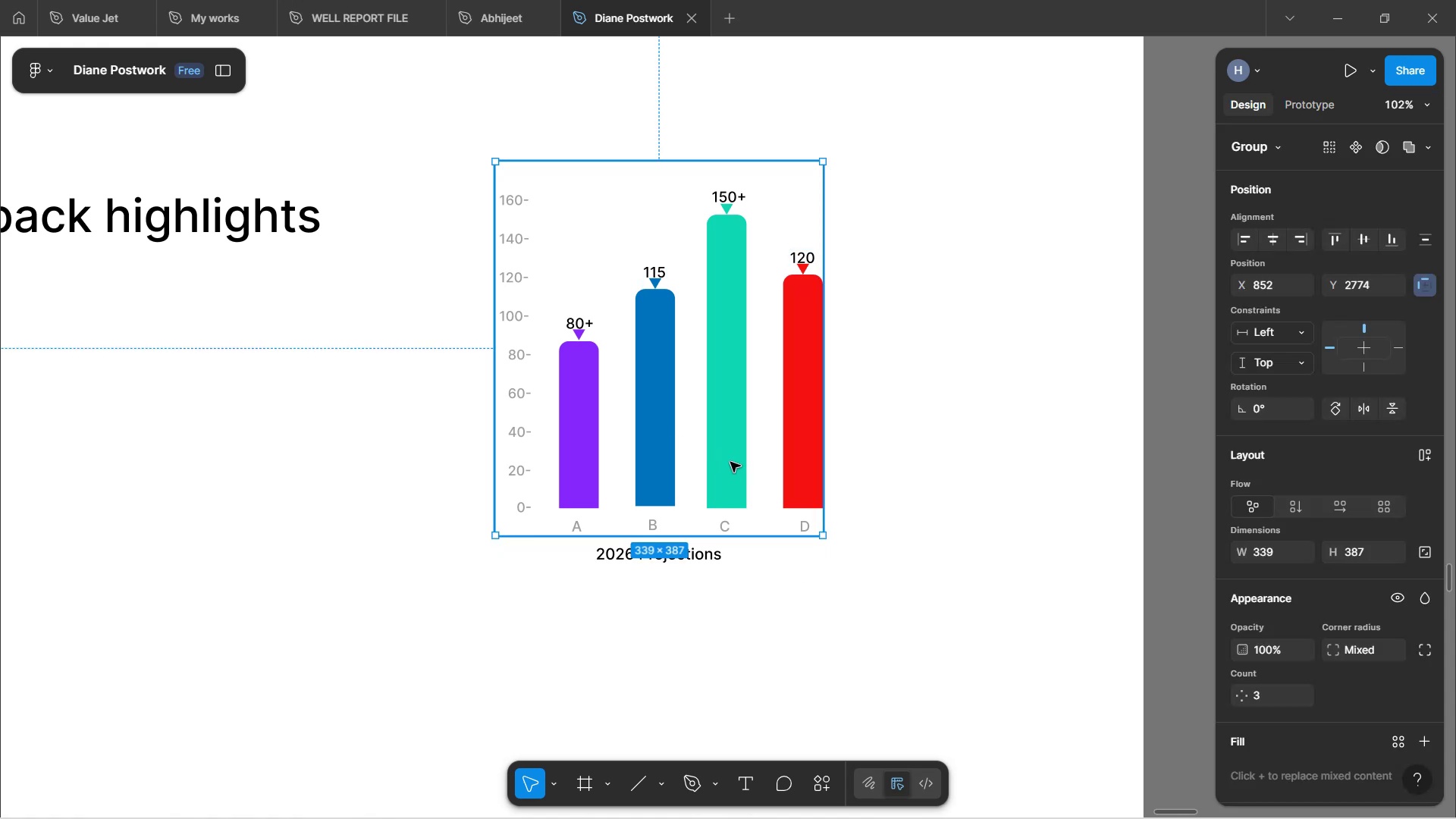 
right_click([730, 462])
 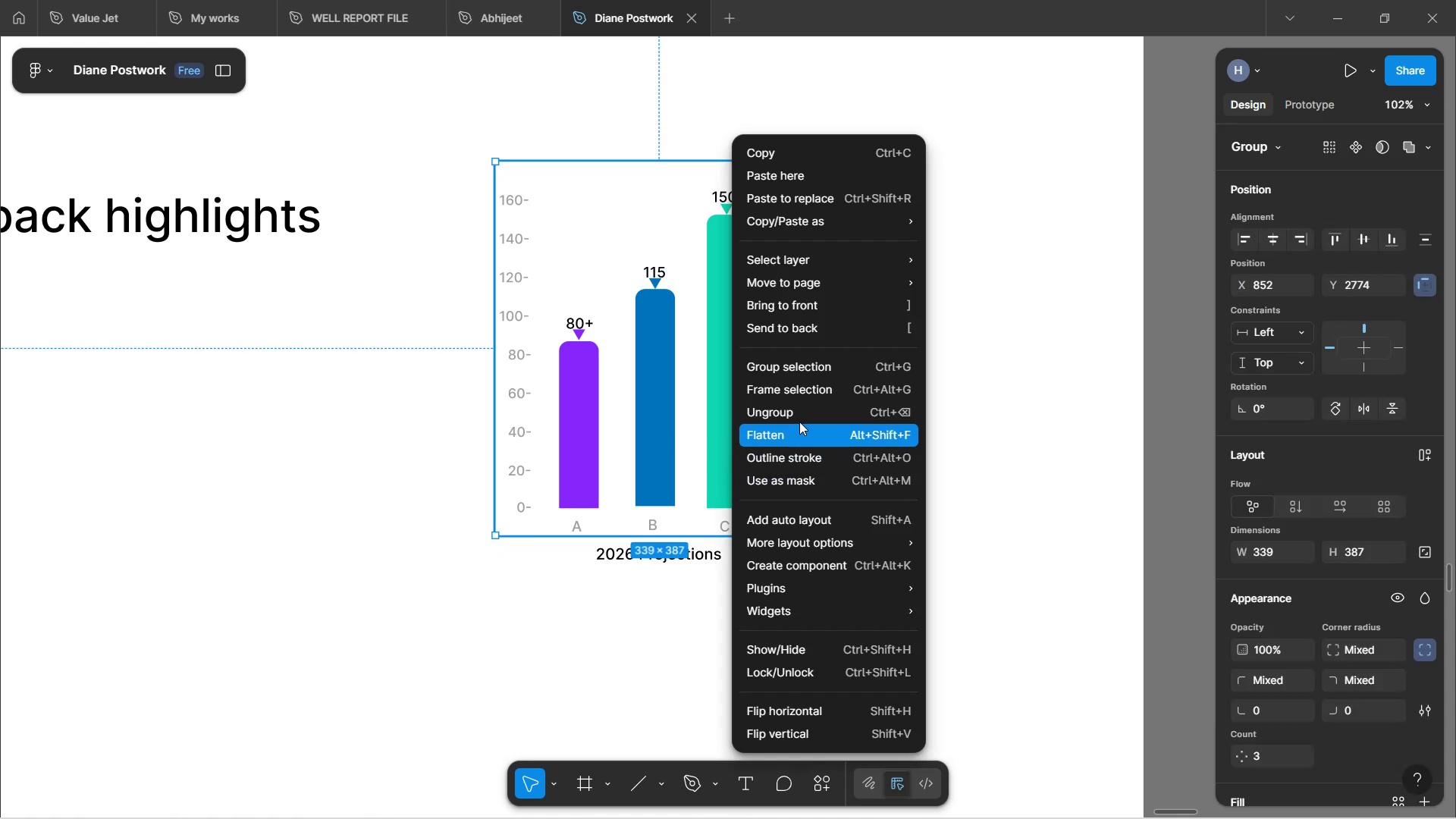 
left_click([799, 419])
 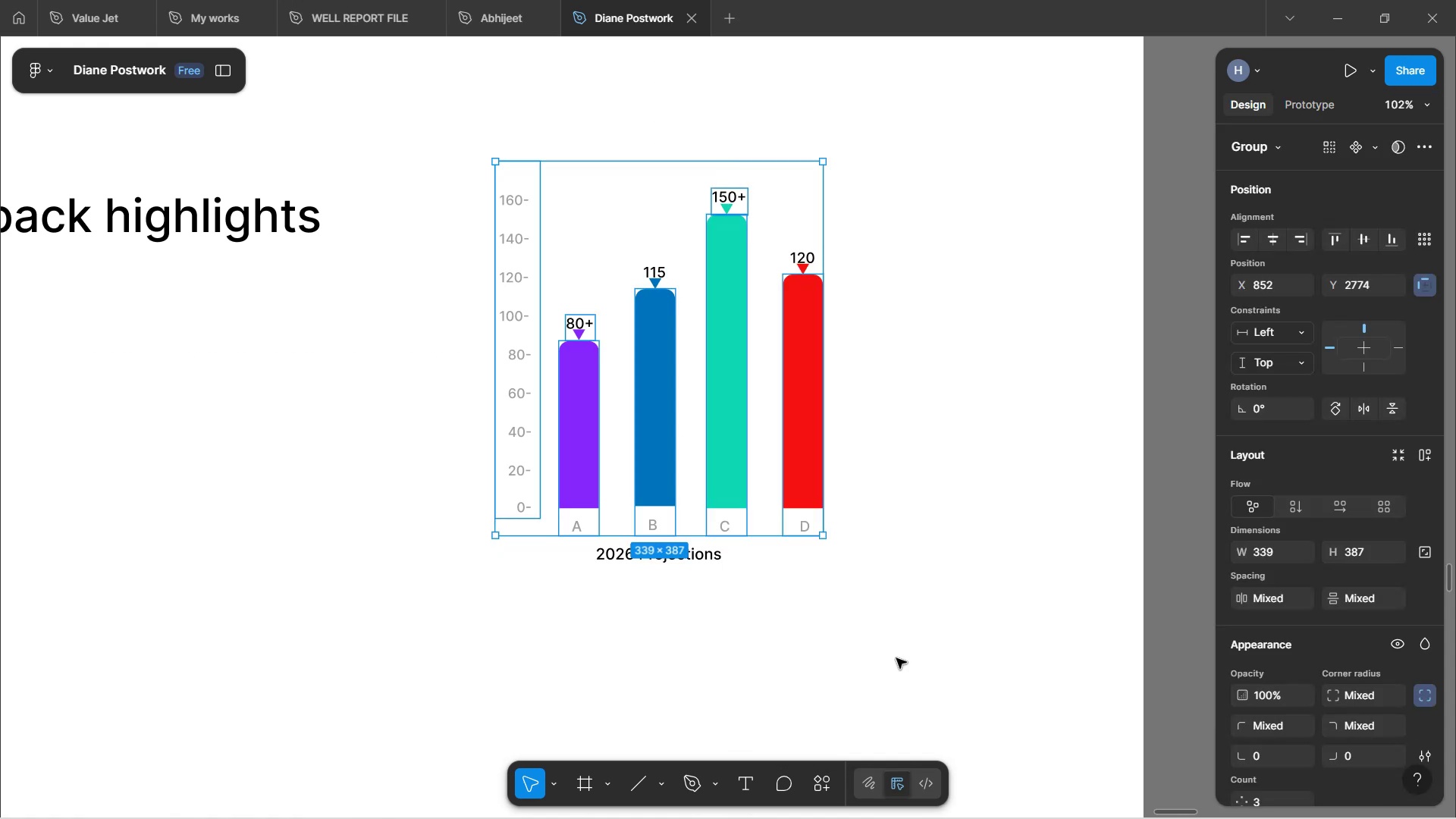 
left_click([896, 658])
 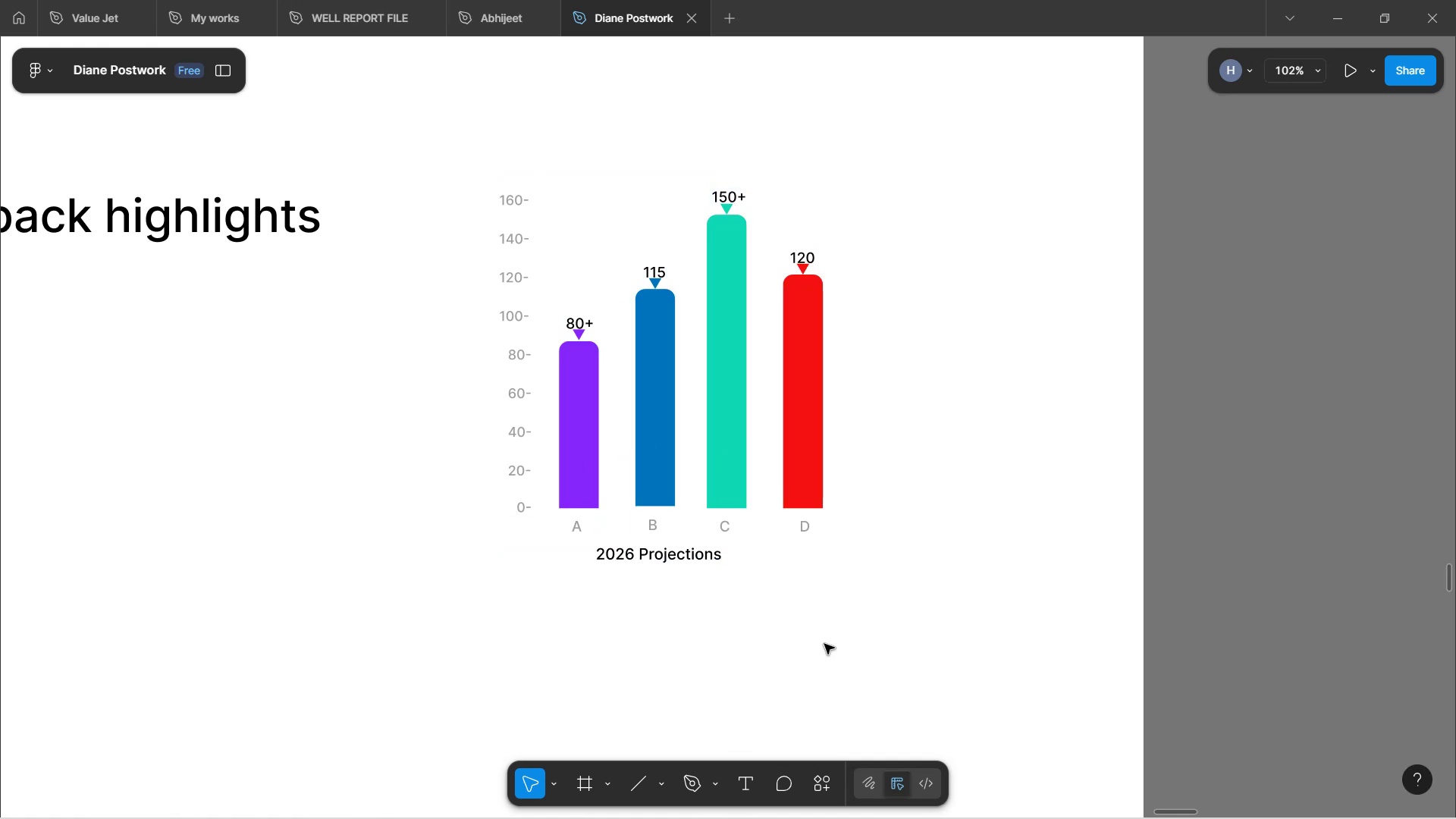 
wait(7.17)
 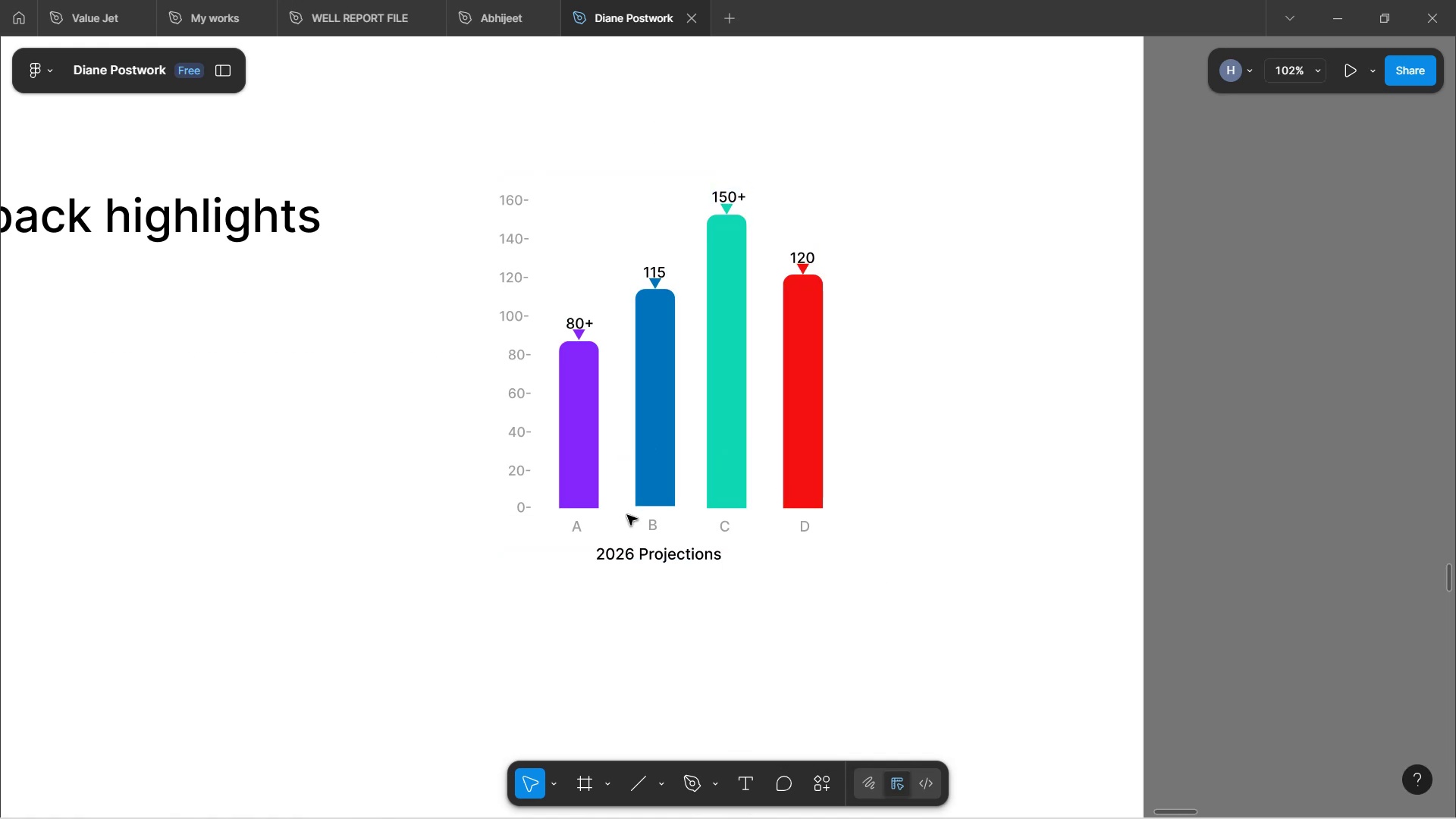 
hold_key(key=ControlLeft, duration=0.75)
scroll: coordinate [833, 635], scroll_direction: down, amount: 2.0
 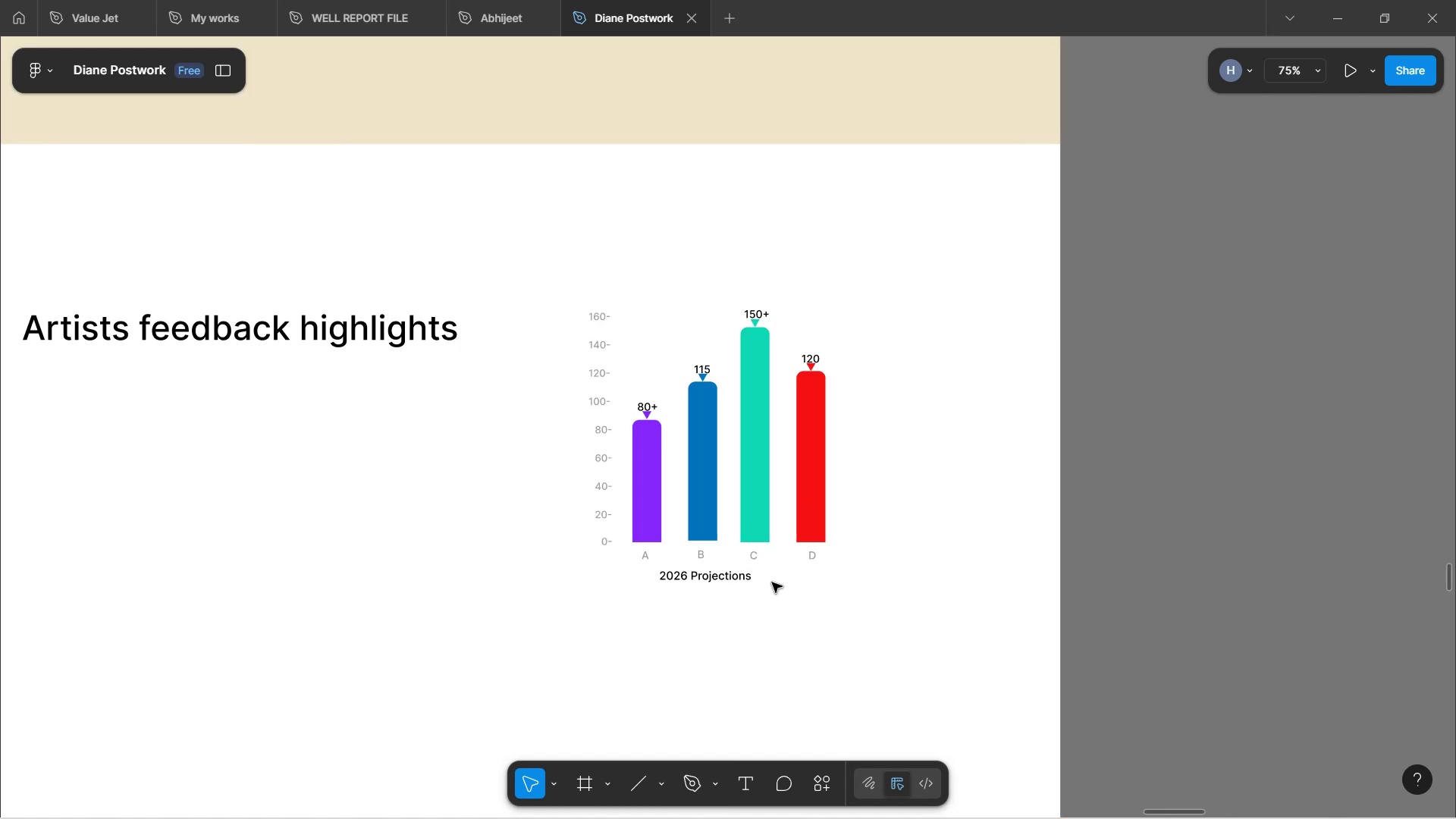 
wait(6.26)
 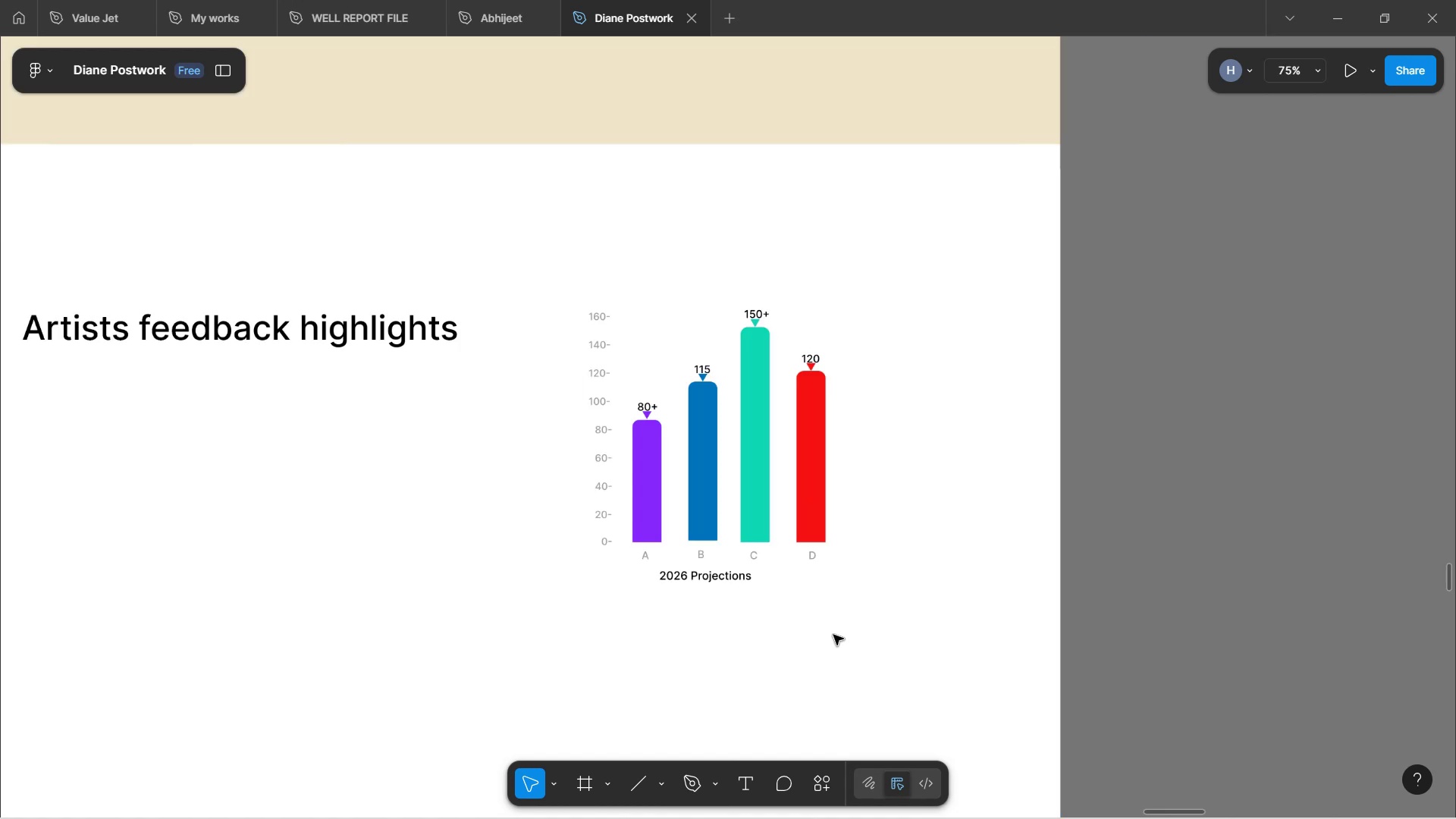 
scroll: coordinate [750, 560], scroll_direction: up, amount: 17.0
 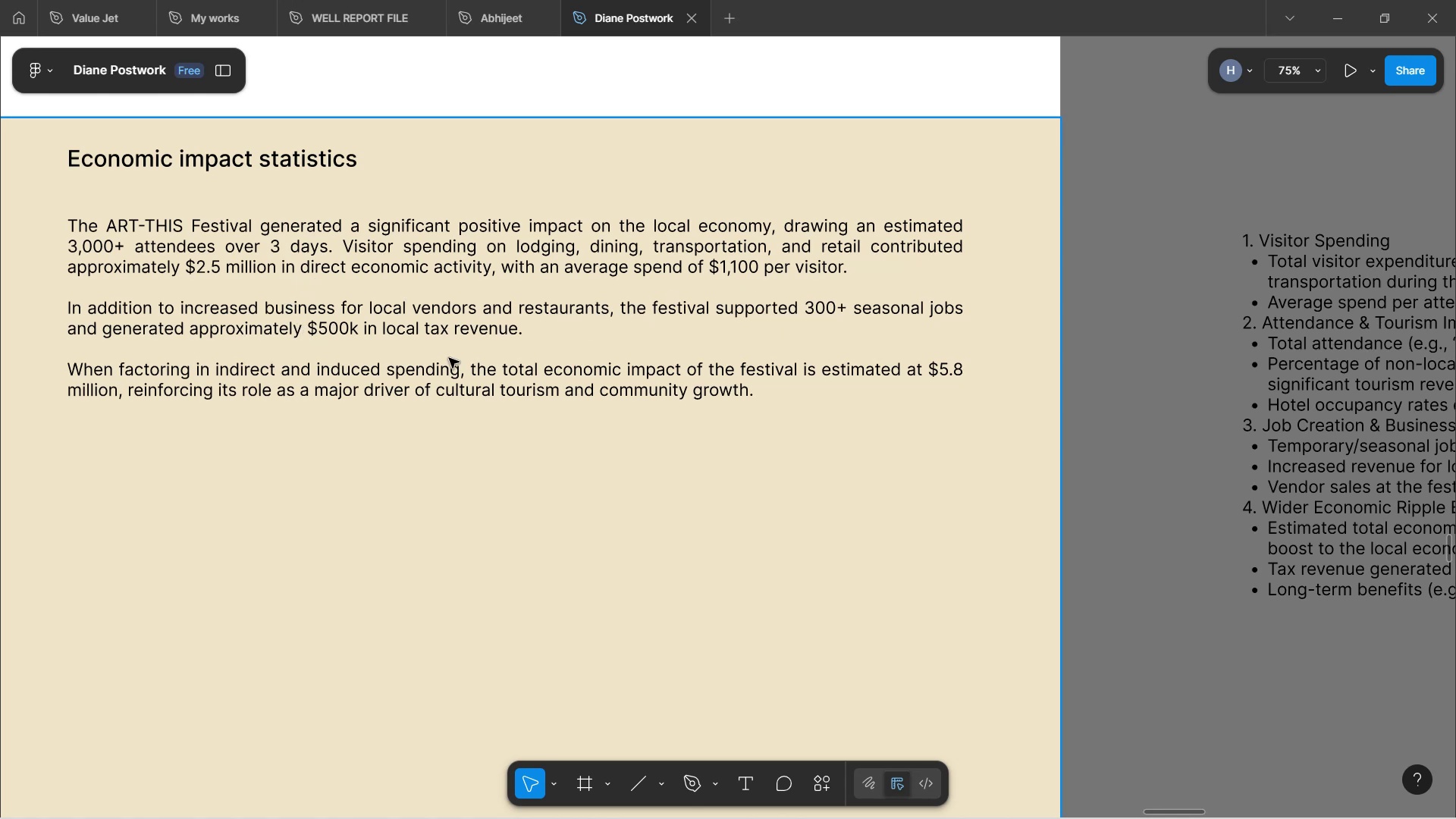 
wait(32.81)
 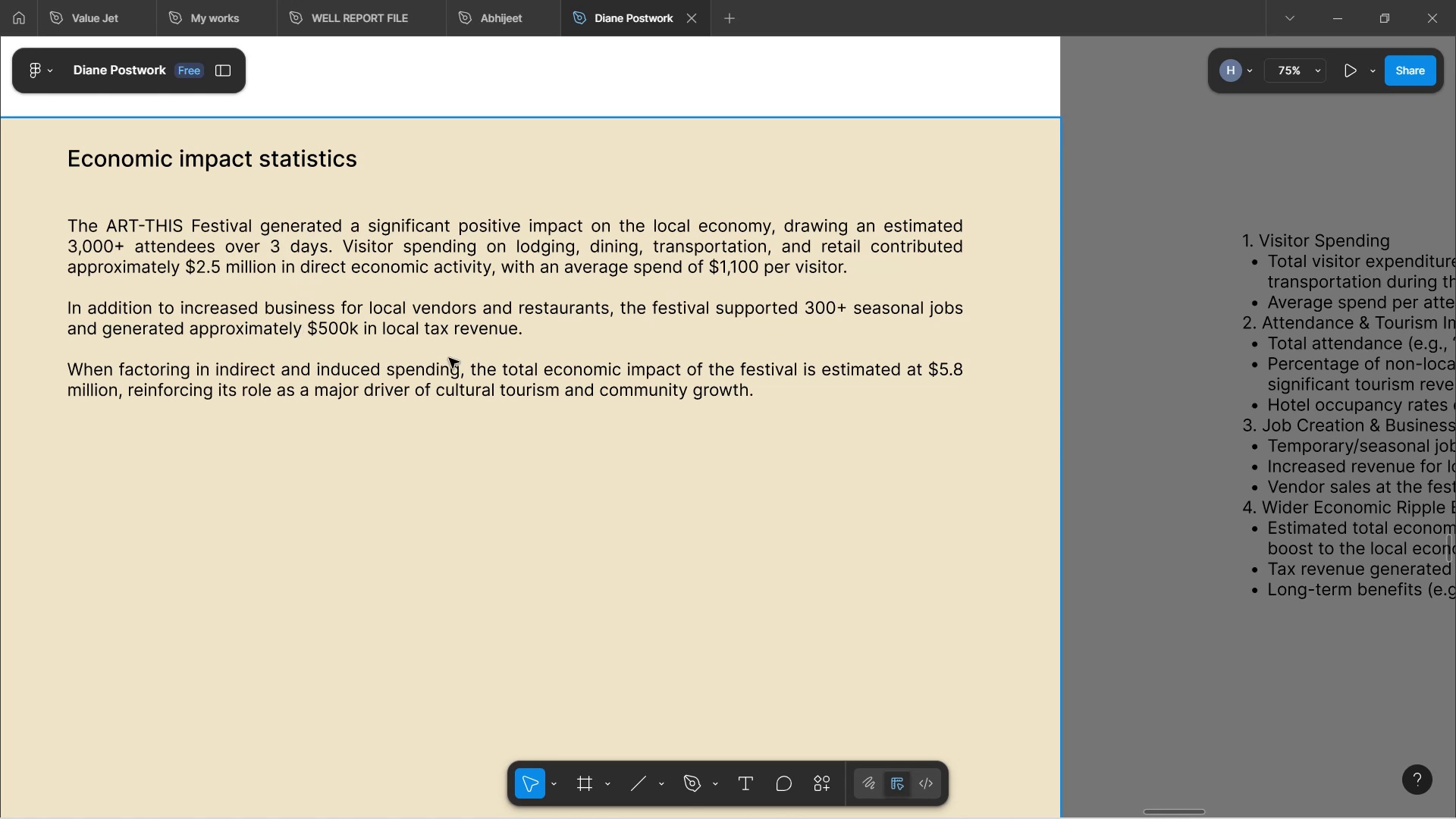 
hold_key(key=ShiftLeft, duration=1.78)
scroll: coordinate [637, 416], scroll_direction: down, amount: 24.0
 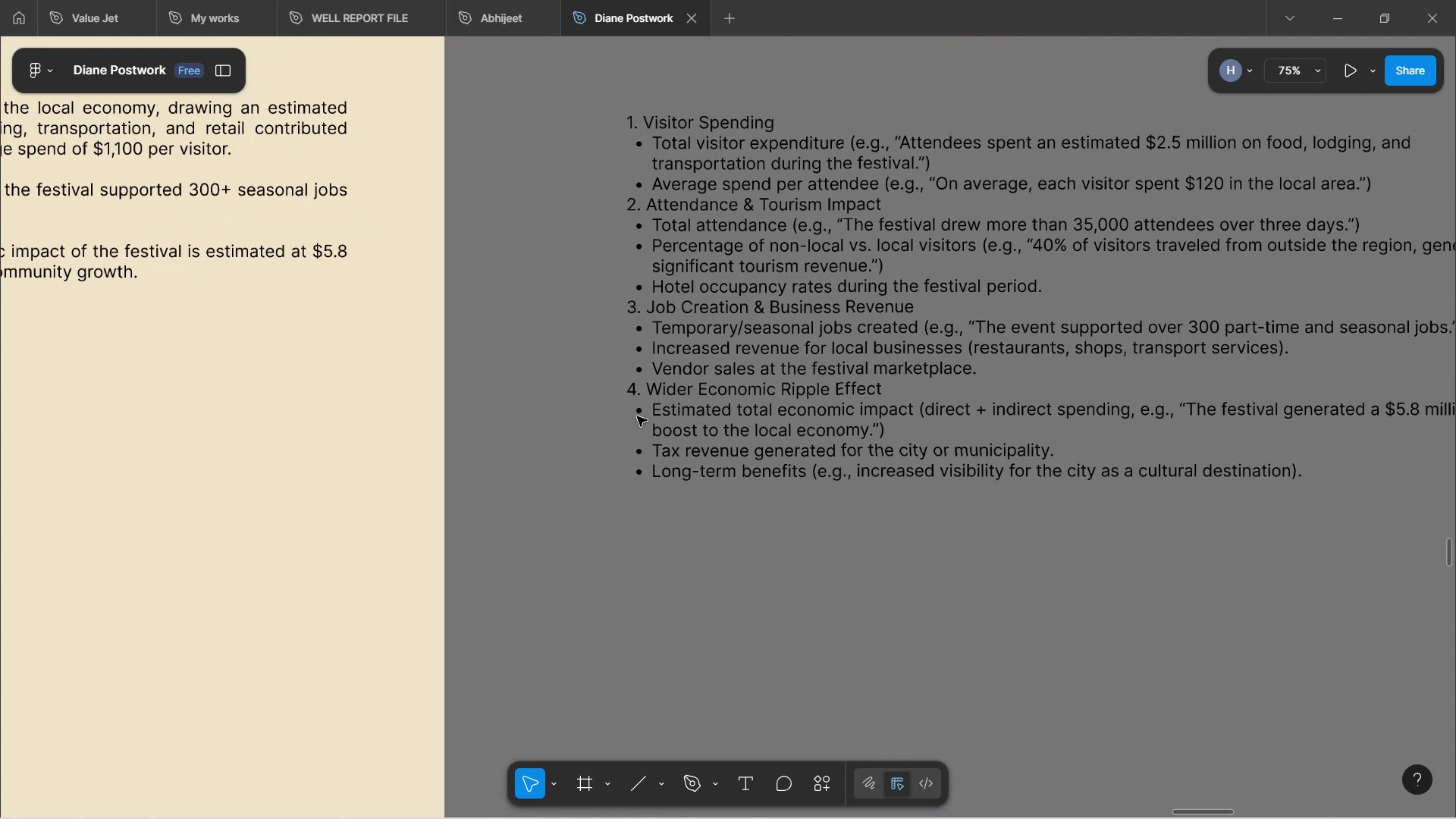 
hold_key(key=ShiftLeft, duration=1.06)
 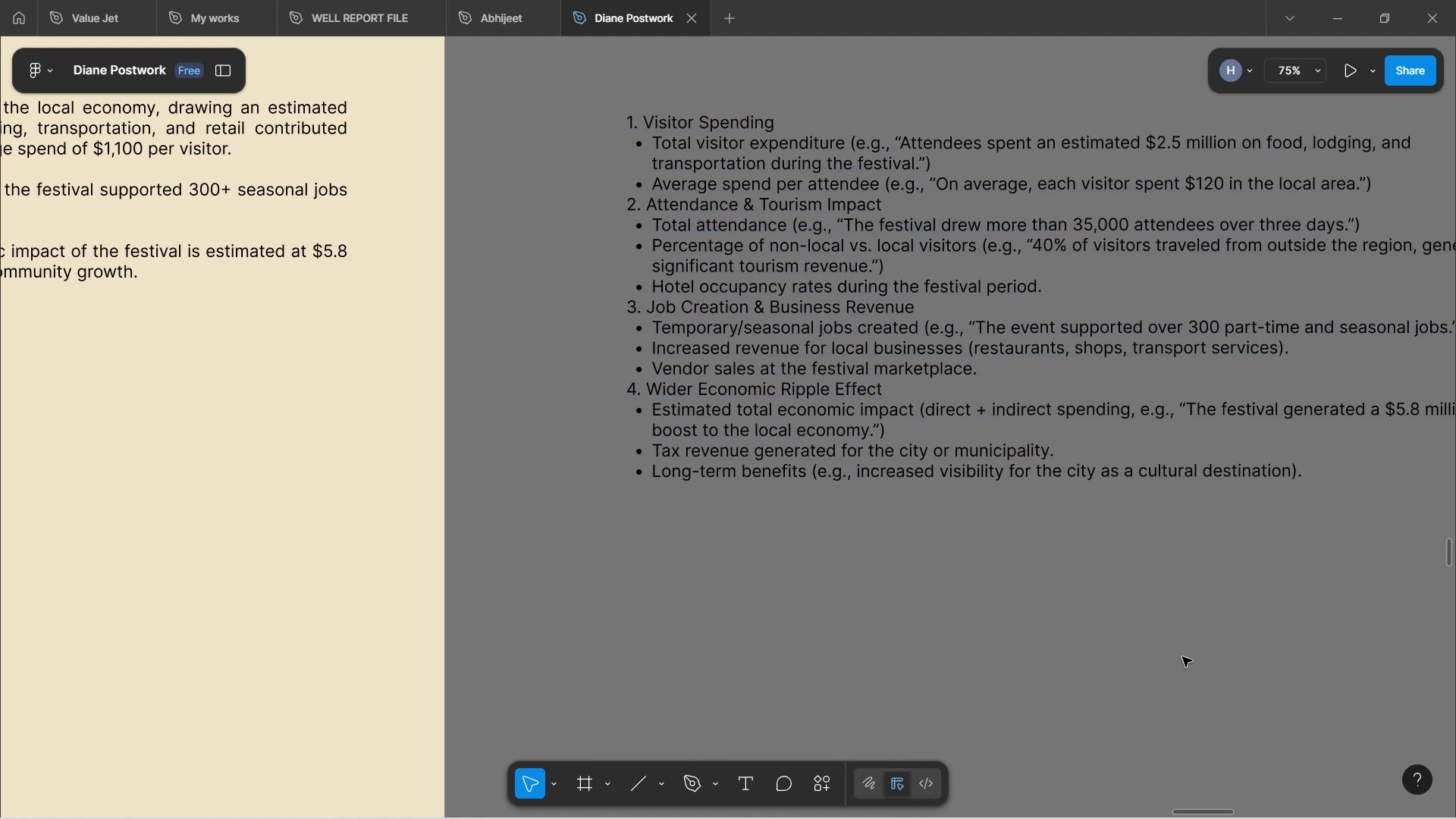 
wait(17.31)
 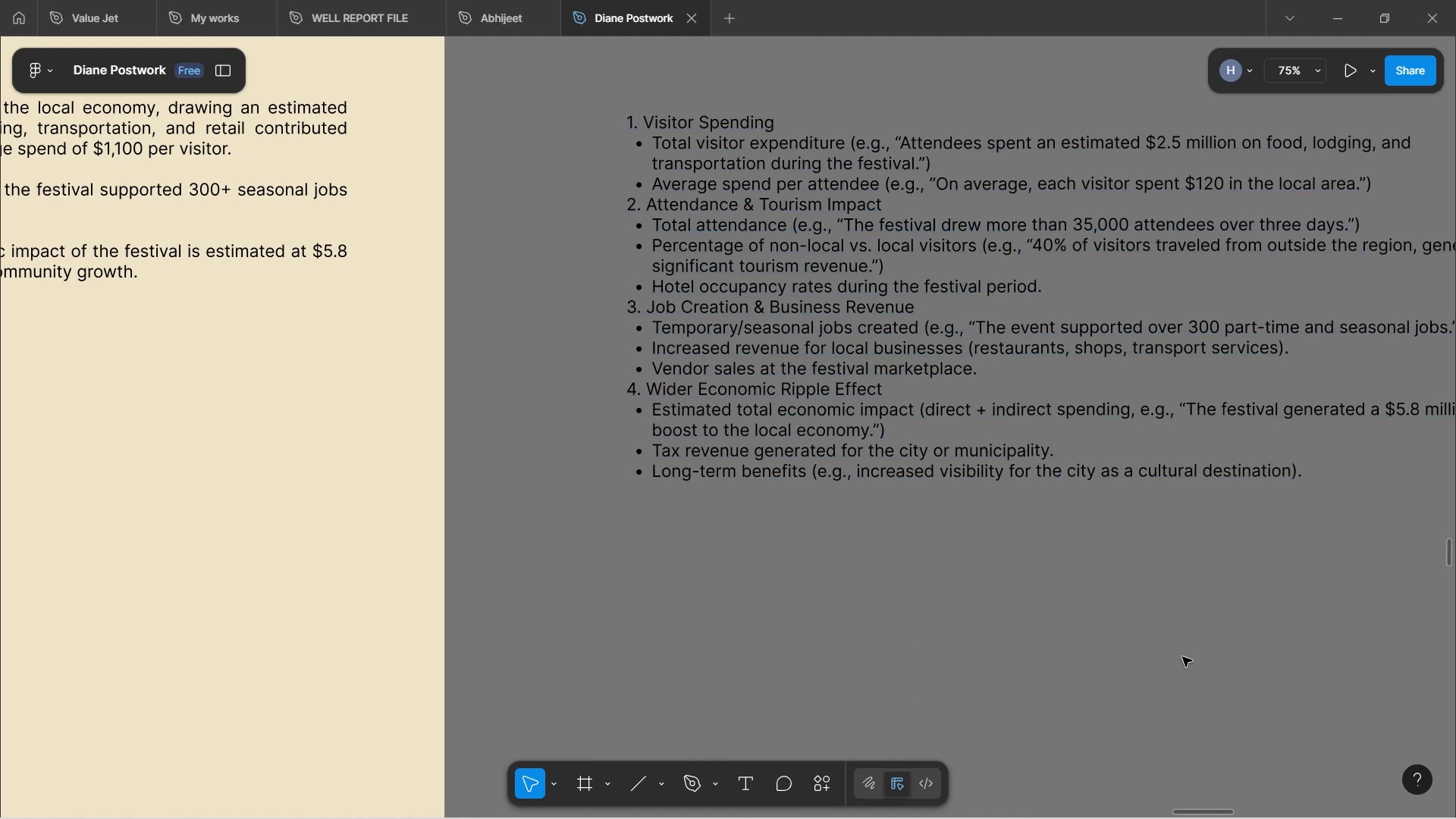 
hold_key(key=ShiftLeft, duration=1.75)
scroll: coordinate [921, 588], scroll_direction: up, amount: 2.0
 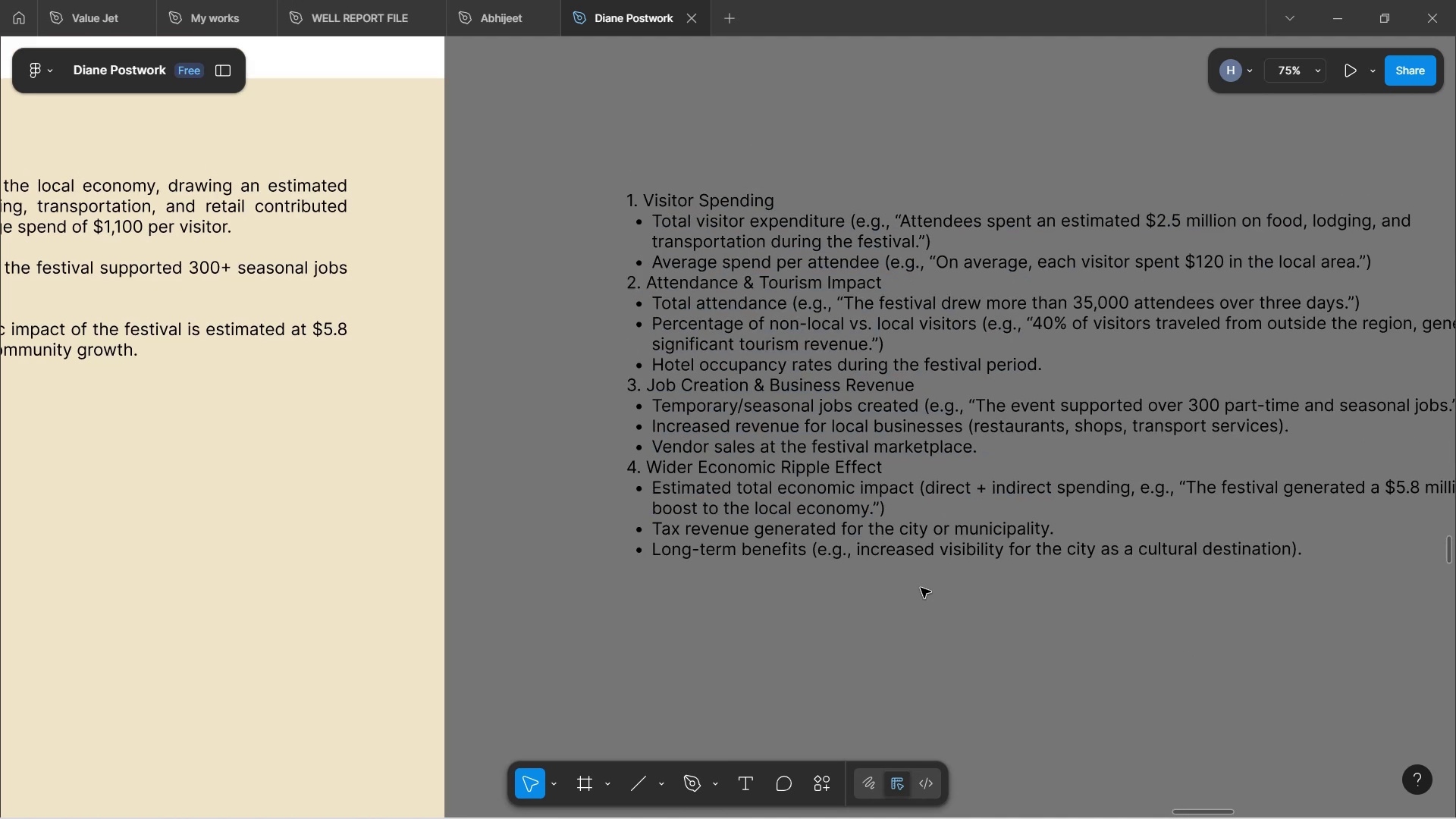 
hold_key(key=ShiftLeft, duration=1.53)
scroll: coordinate [921, 588], scroll_direction: down, amount: 4.0
 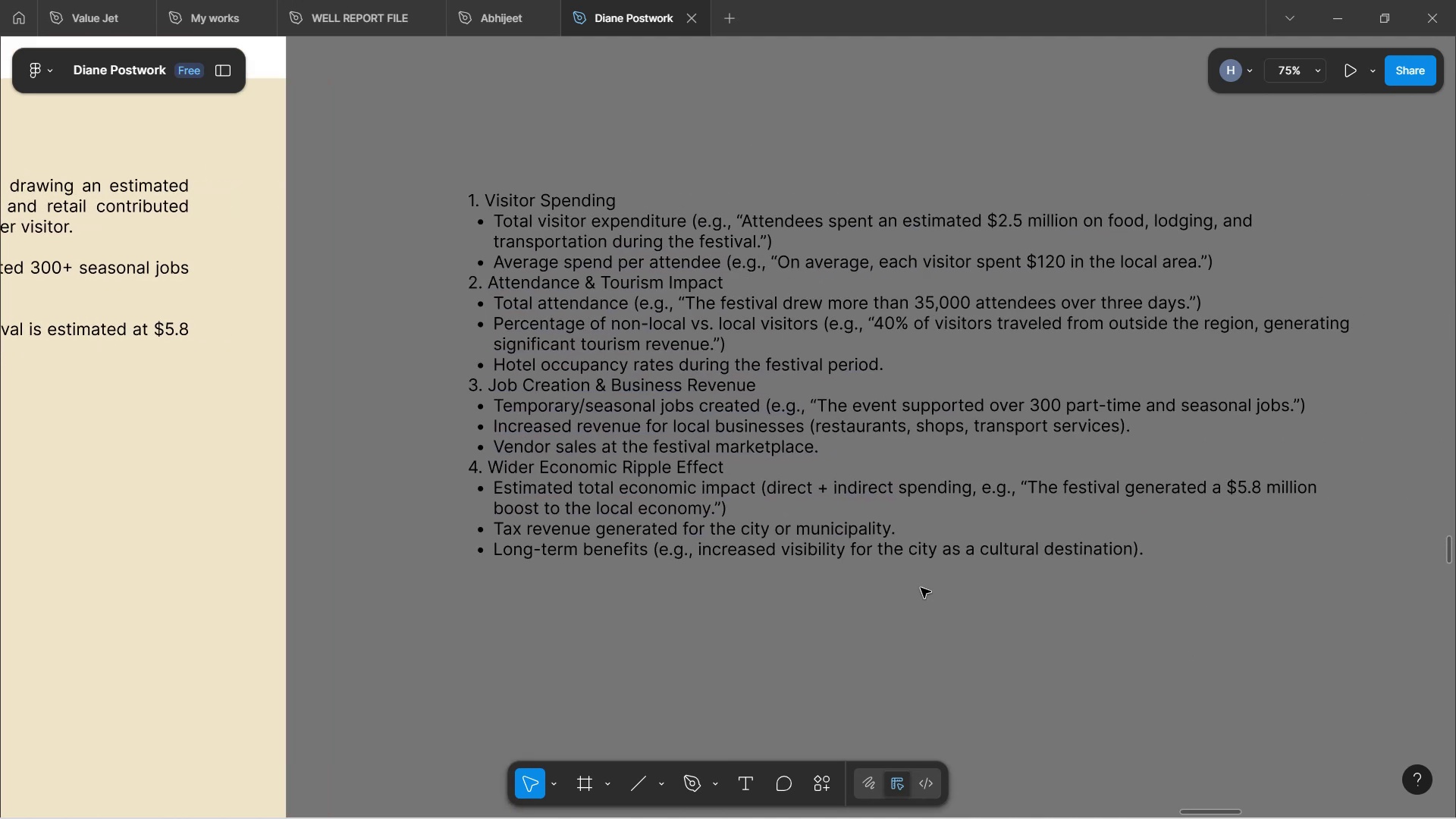 
hold_key(key=ShiftLeft, duration=1.37)
 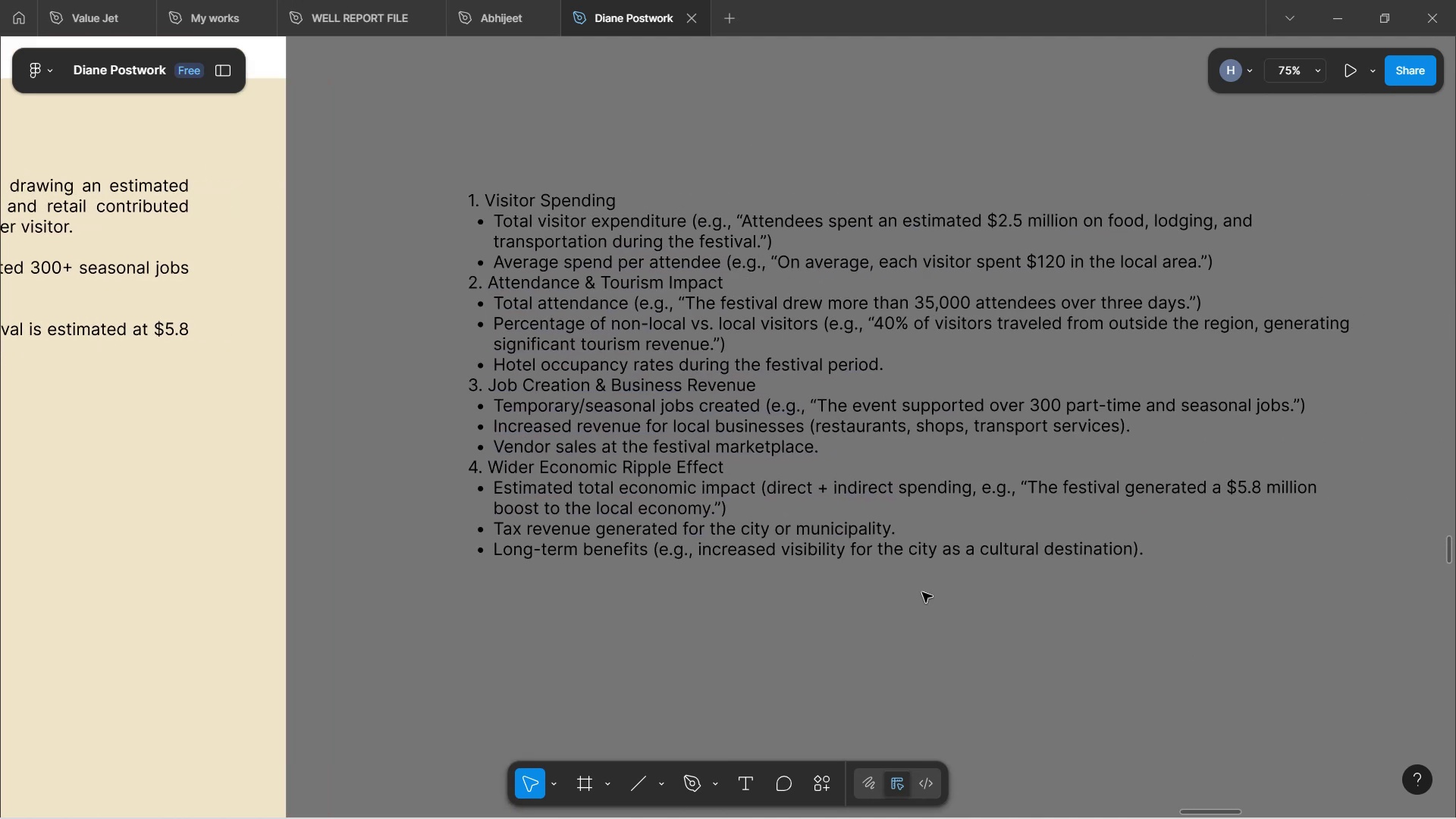 
hold_key(key=ControlLeft, duration=1.33)
scroll: coordinate [939, 623], scroll_direction: down, amount: 3.0
 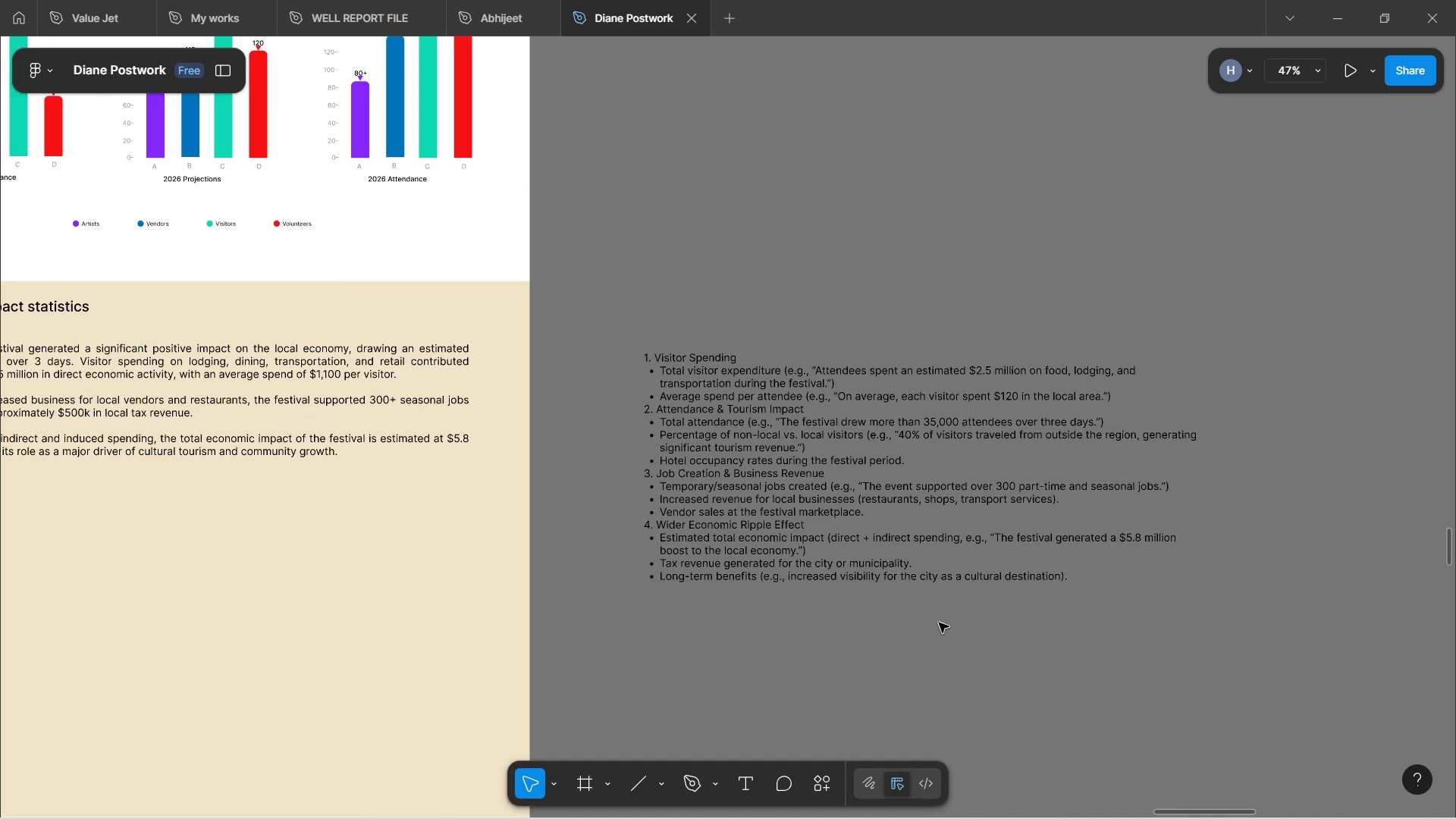 
hold_key(key=ControlLeft, duration=1.38)
scroll: coordinate [921, 598], scroll_direction: up, amount: 3.0
 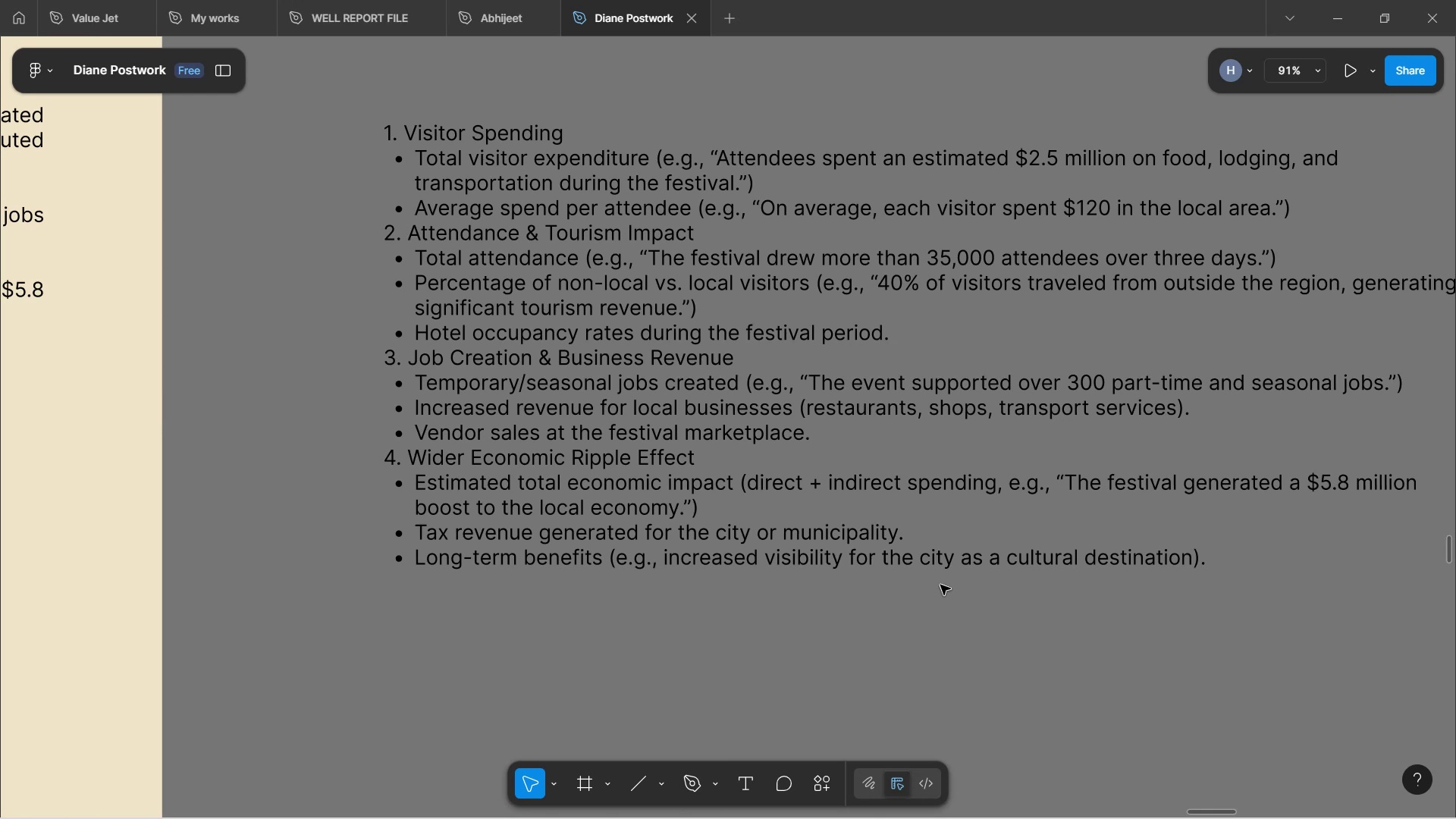 
wait(16.62)
 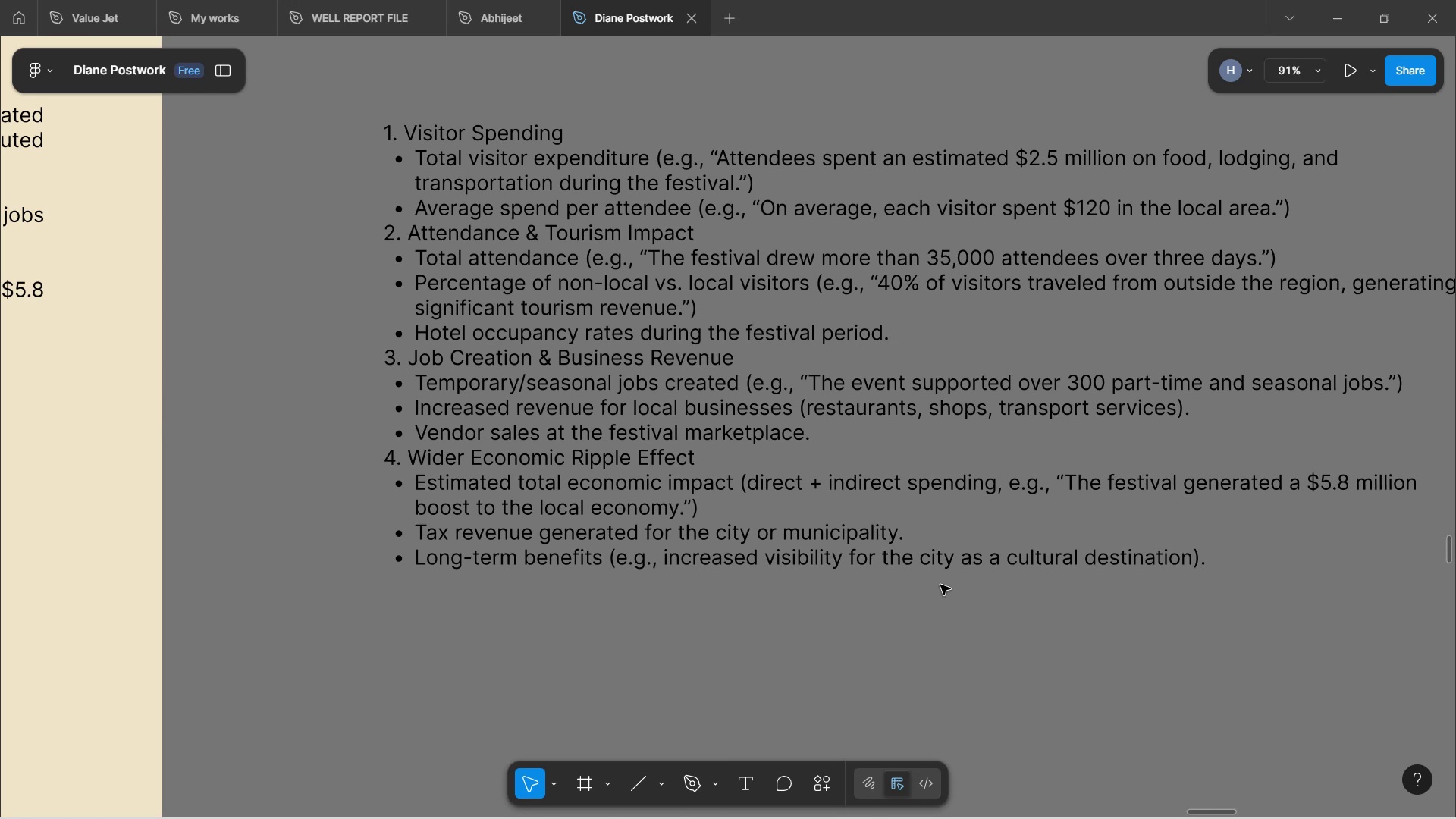 
hold_key(key=ControlLeft, duration=0.91)
scroll: coordinate [974, 588], scroll_direction: down, amount: 5.0
 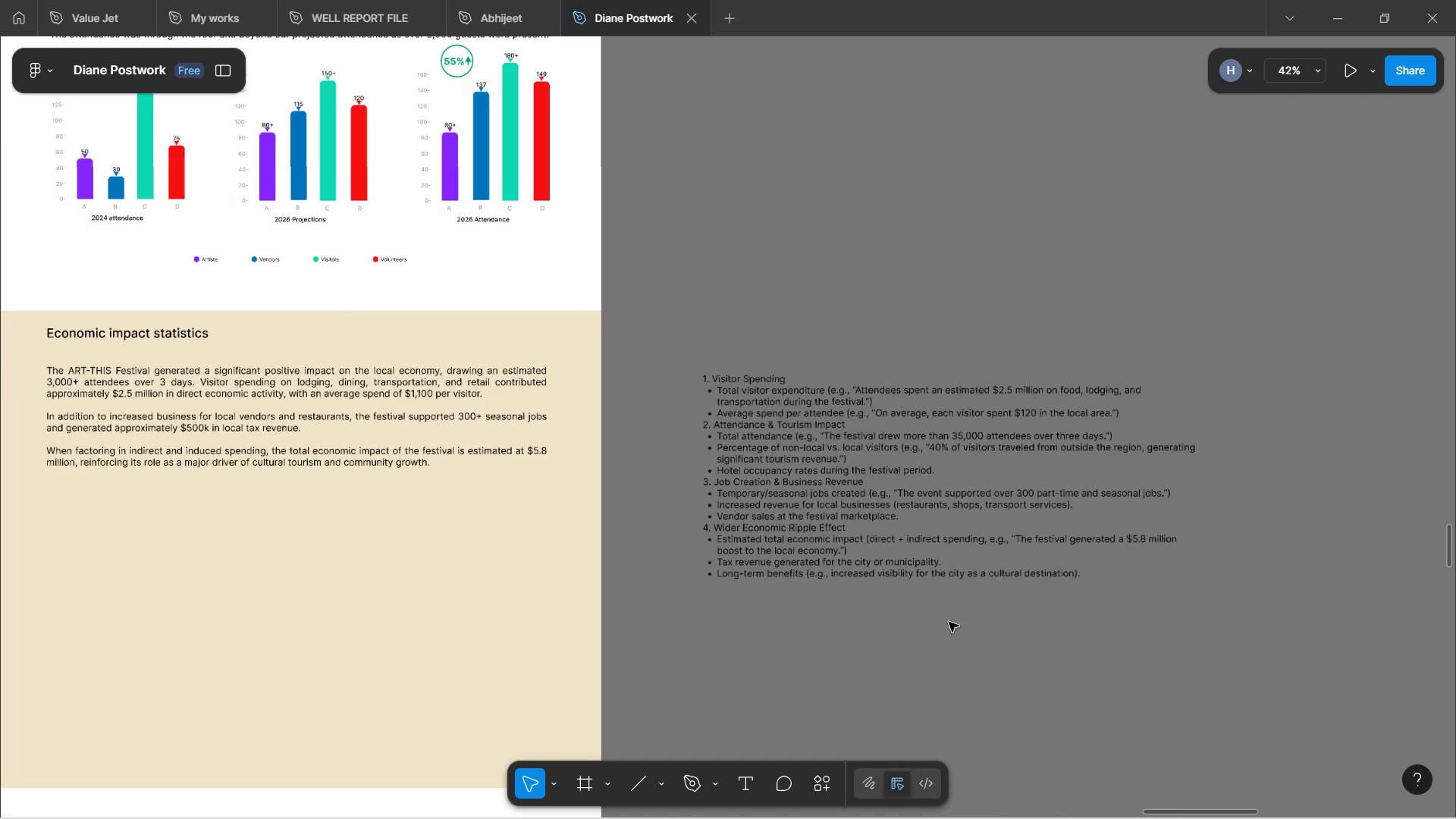 
hold_key(key=Space, duration=1.52)
 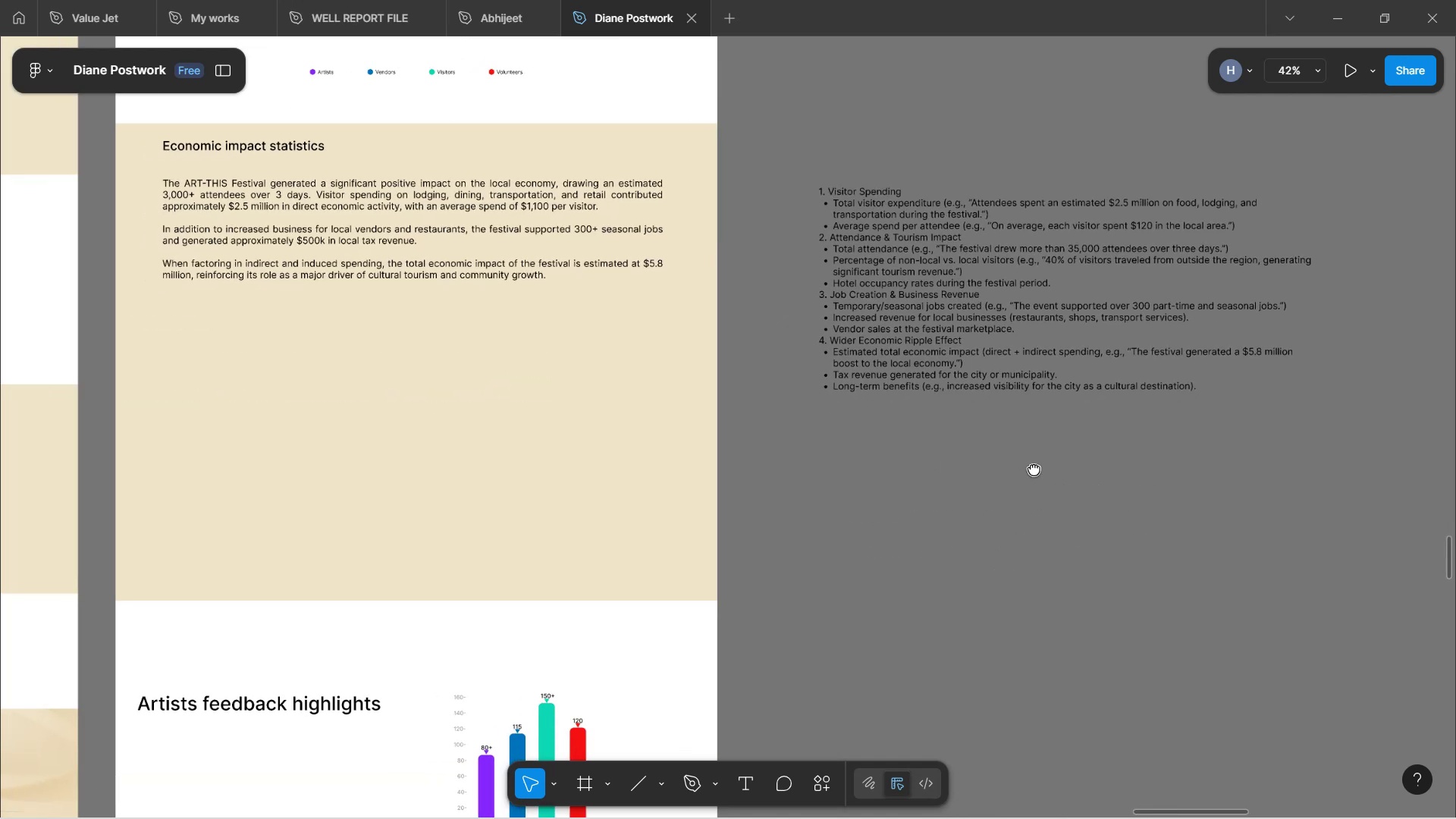 
left_click_drag(start_coordinate=[918, 656], to_coordinate=[1058, 454])
 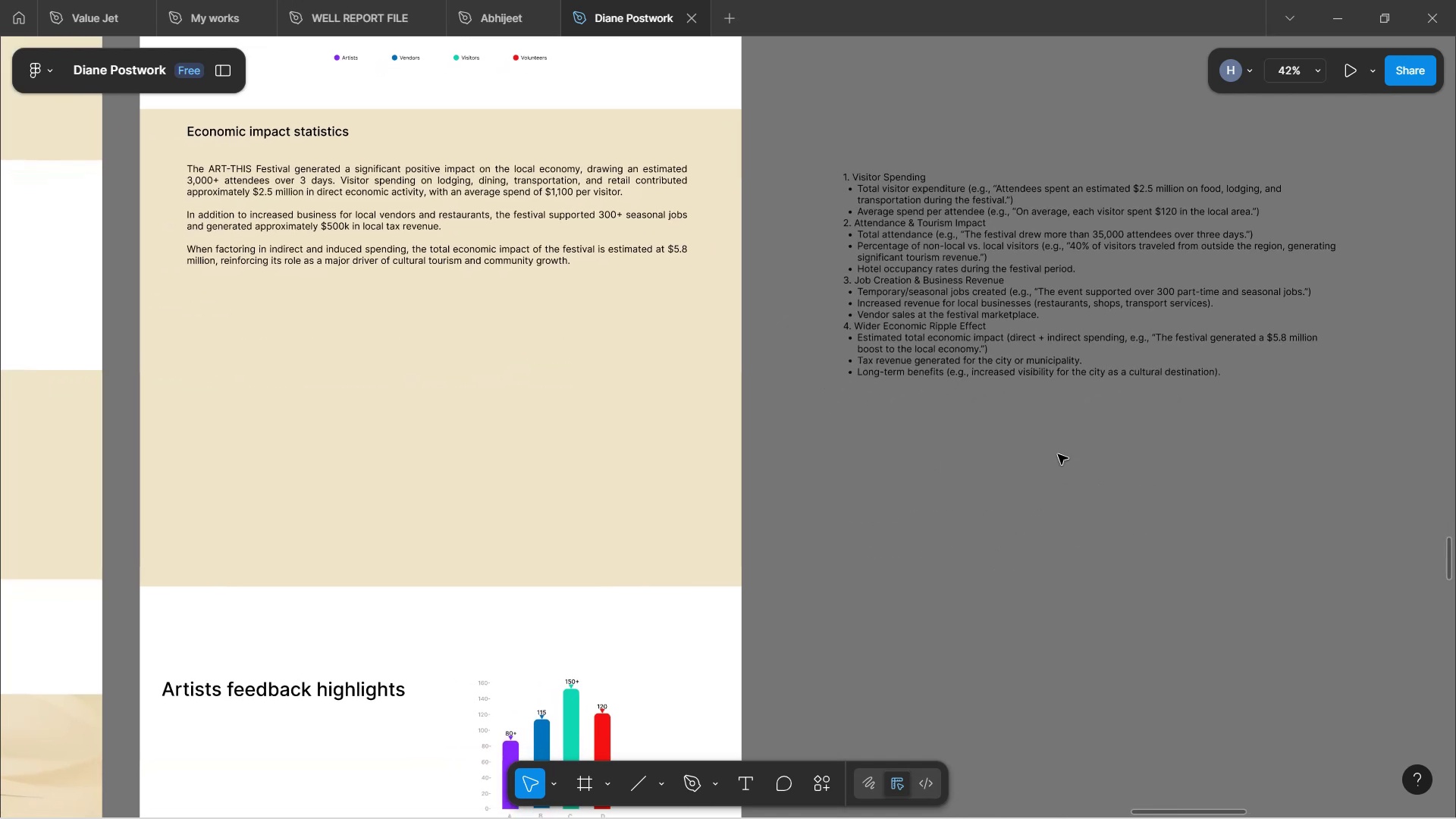 
hold_key(key=Space, duration=1.5)
 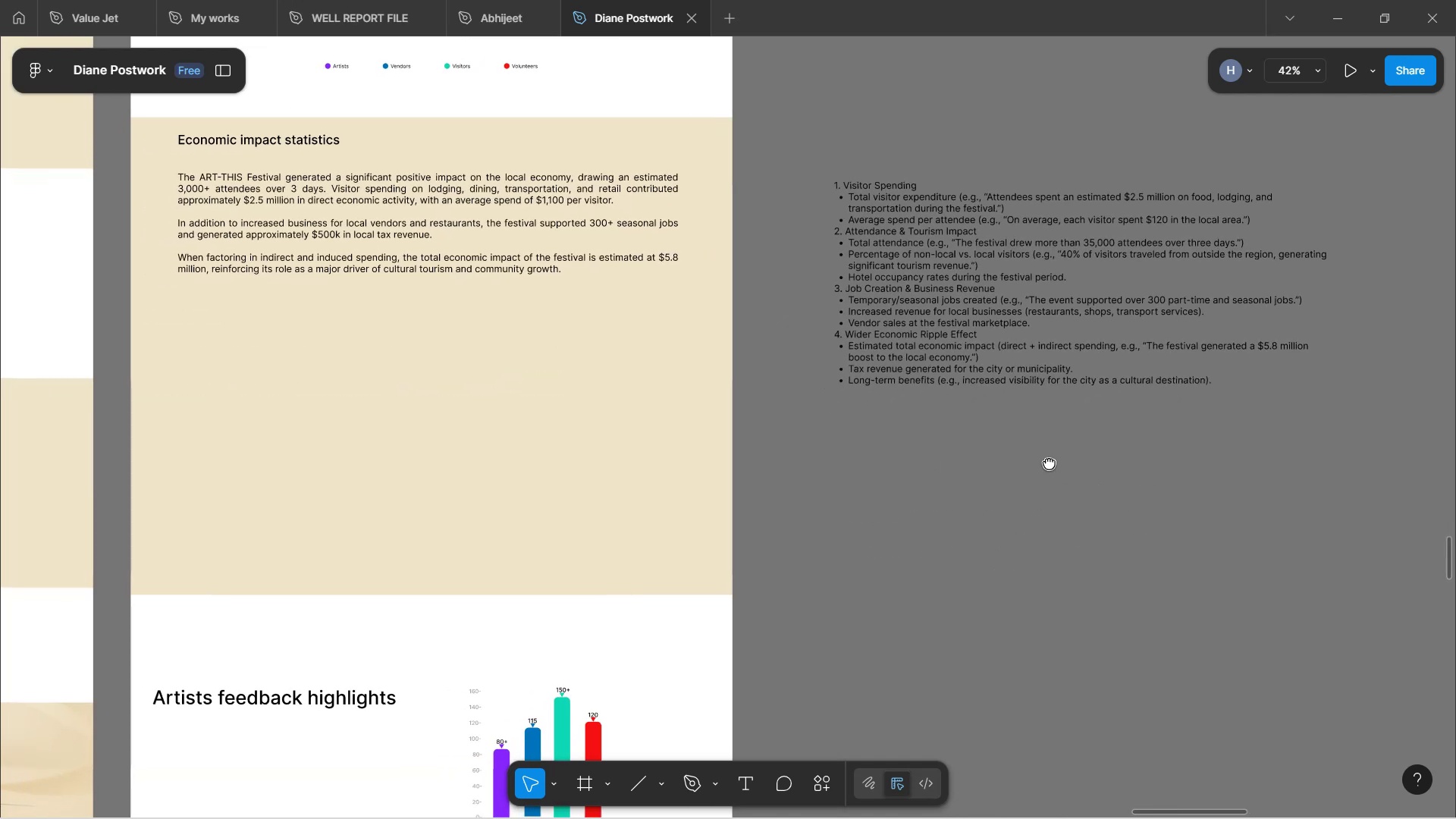 
hold_key(key=Space, duration=1.53)
 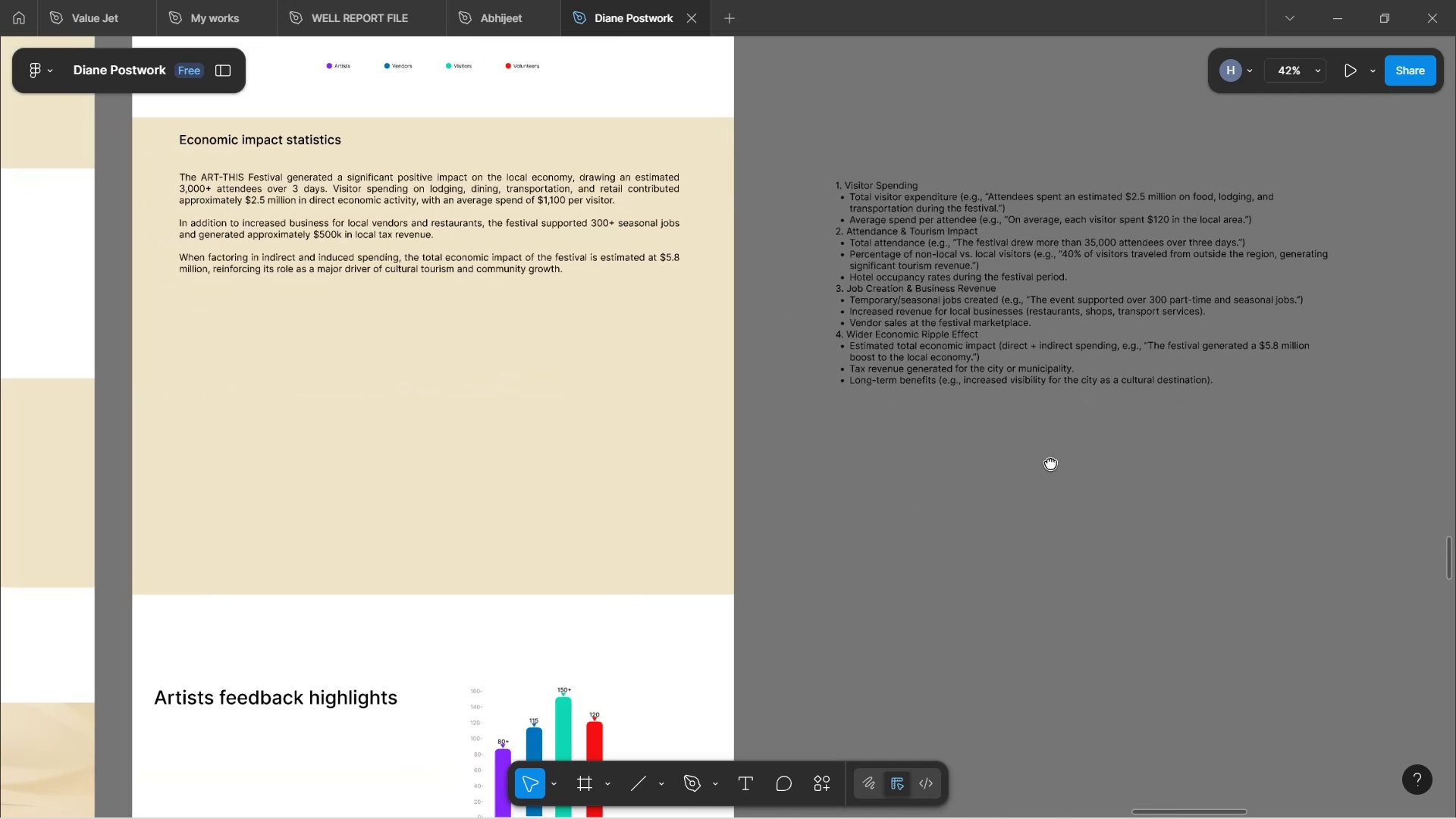 
hold_key(key=Space, duration=1.22)
 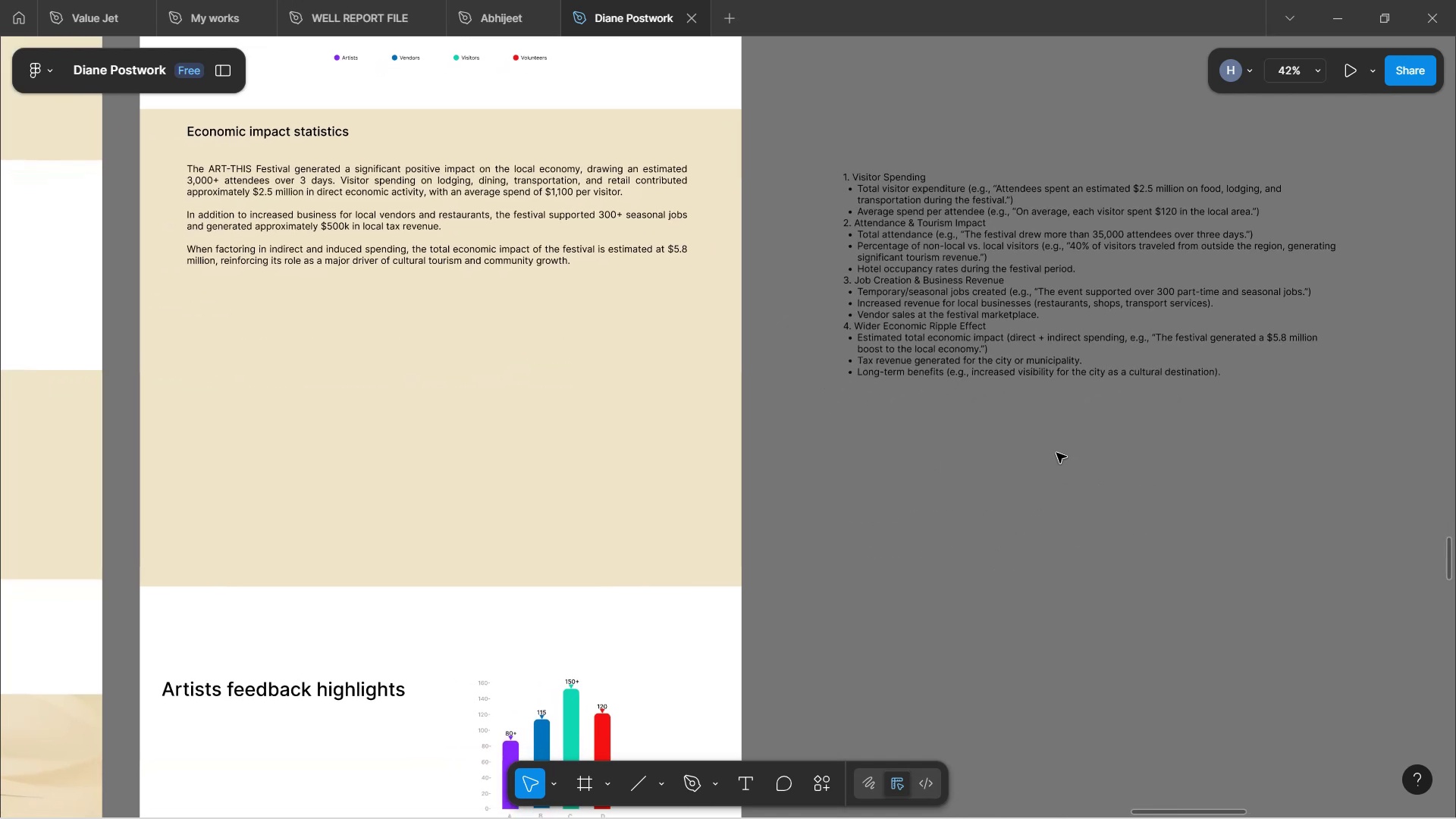 
hold_key(key=ControlLeft, duration=1.3)
scroll: coordinate [1014, 441], scroll_direction: up, amount: 8.0
 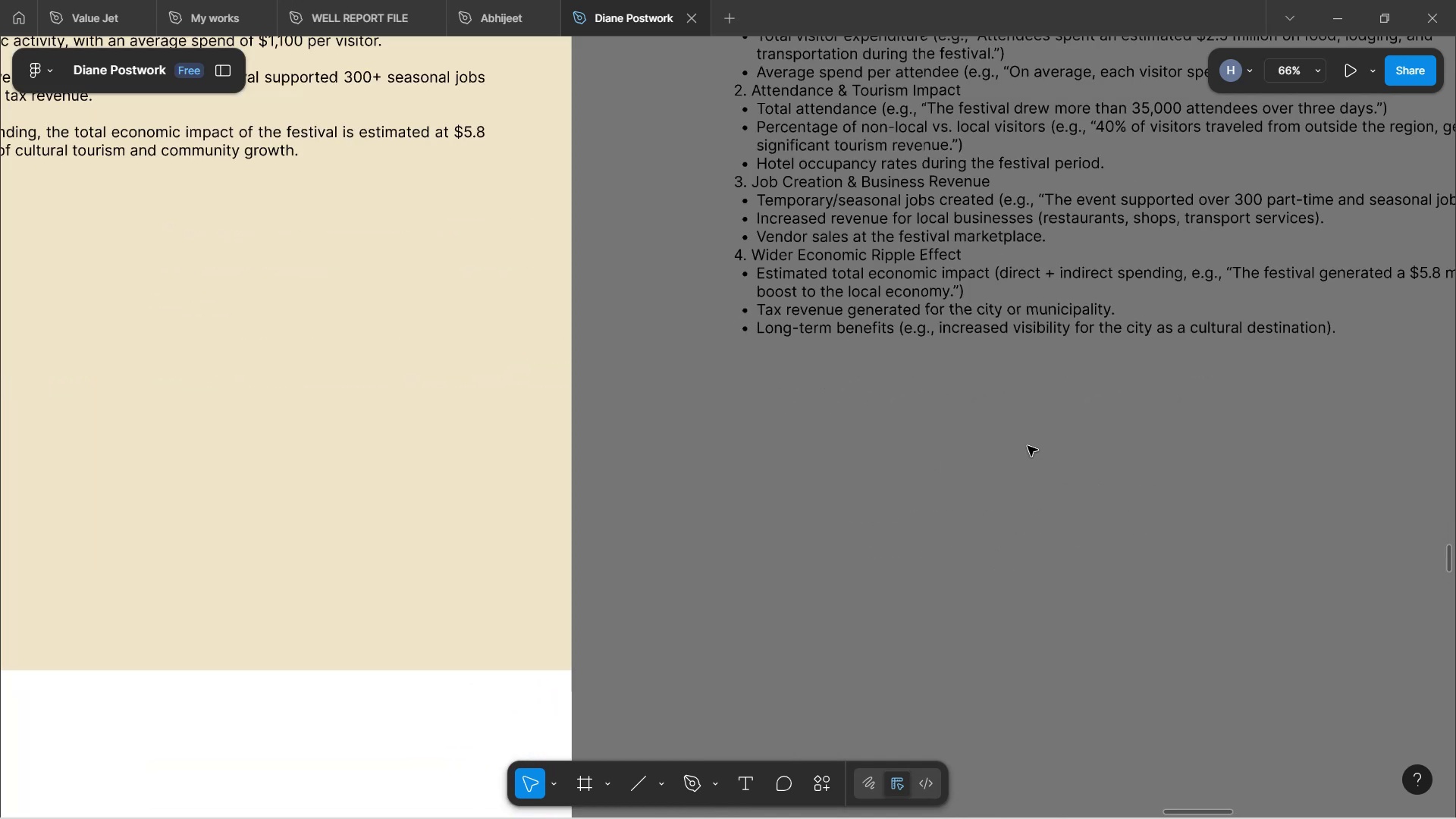 
hold_key(key=ControlLeft, duration=1.68)
scroll: coordinate [1013, 439], scroll_direction: down, amount: 3.0
 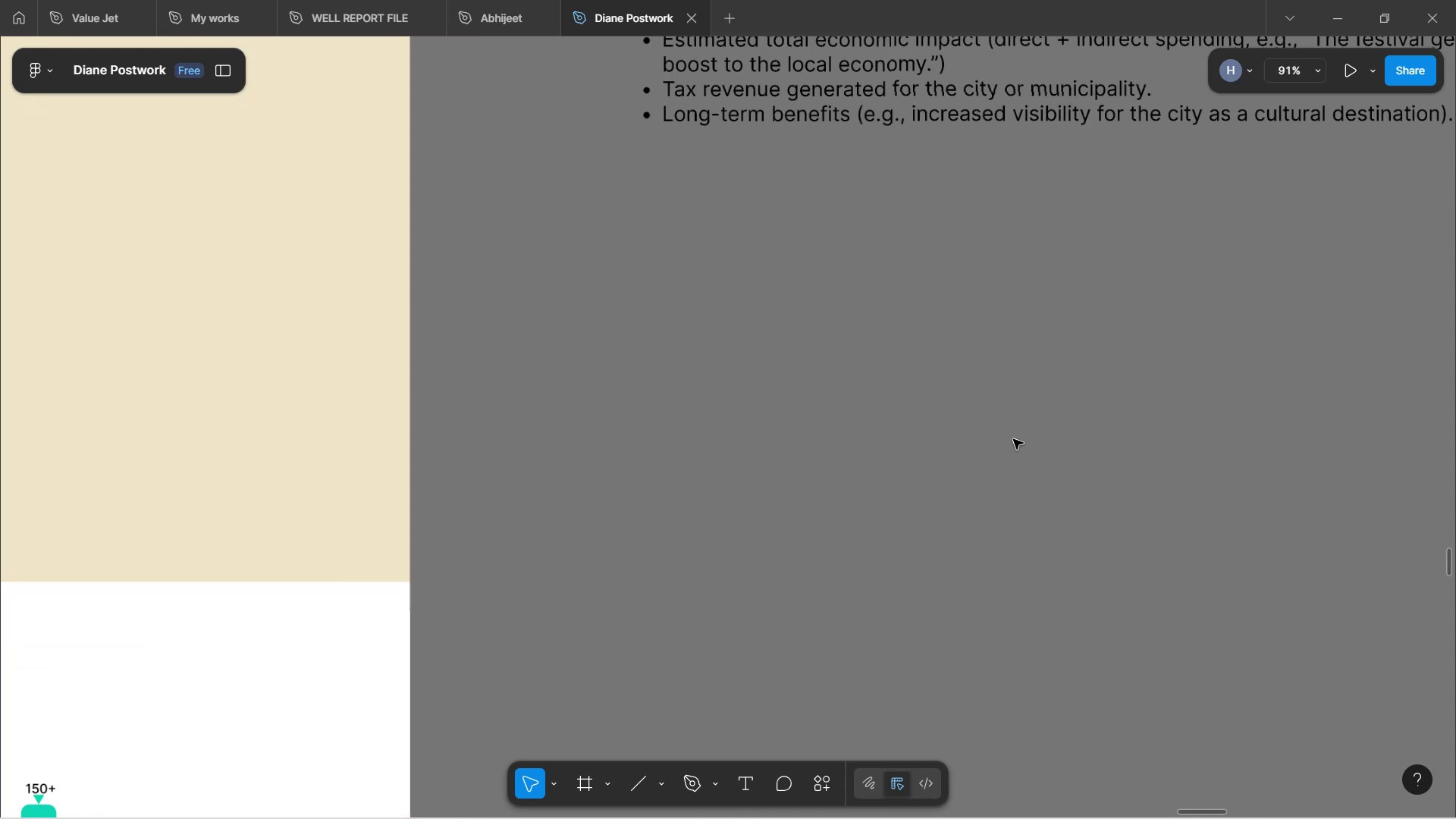 
hold_key(key=ControlLeft, duration=0.48)
 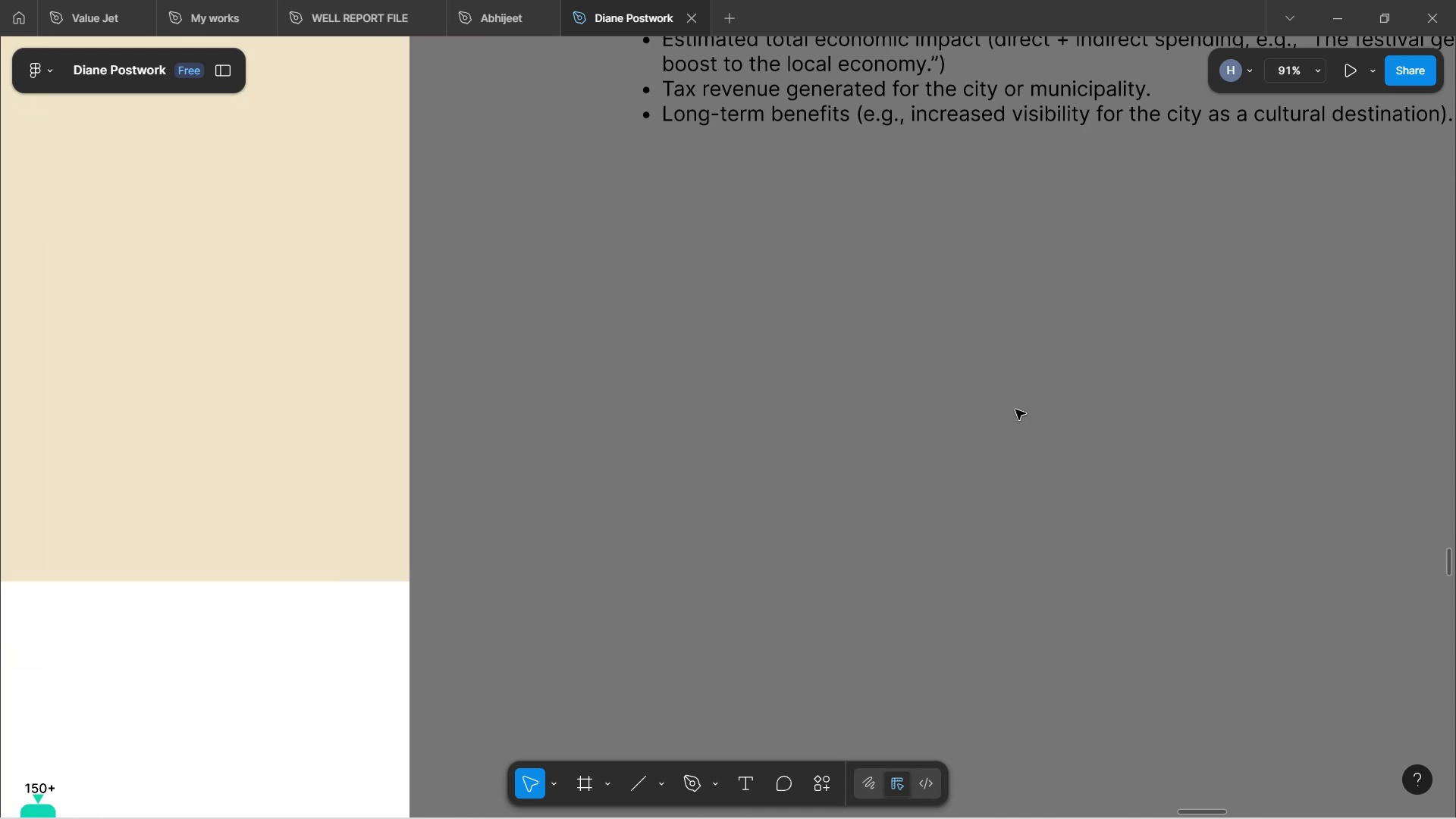 
scroll: coordinate [1015, 403], scroll_direction: up, amount: 9.0
 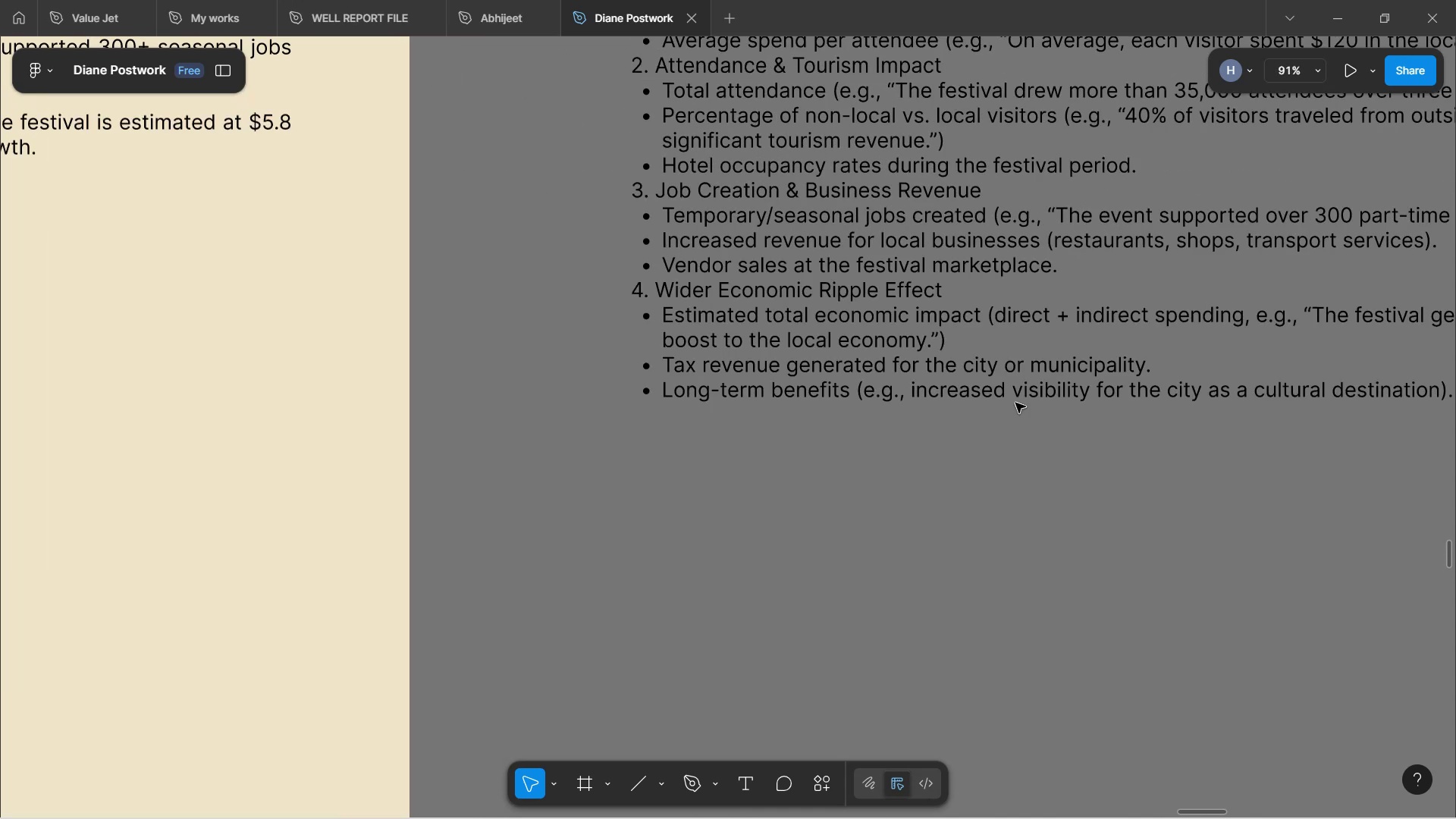 
hold_key(key=ShiftLeft, duration=1.07)
scroll: coordinate [1015, 403], scroll_direction: down, amount: 4.0
 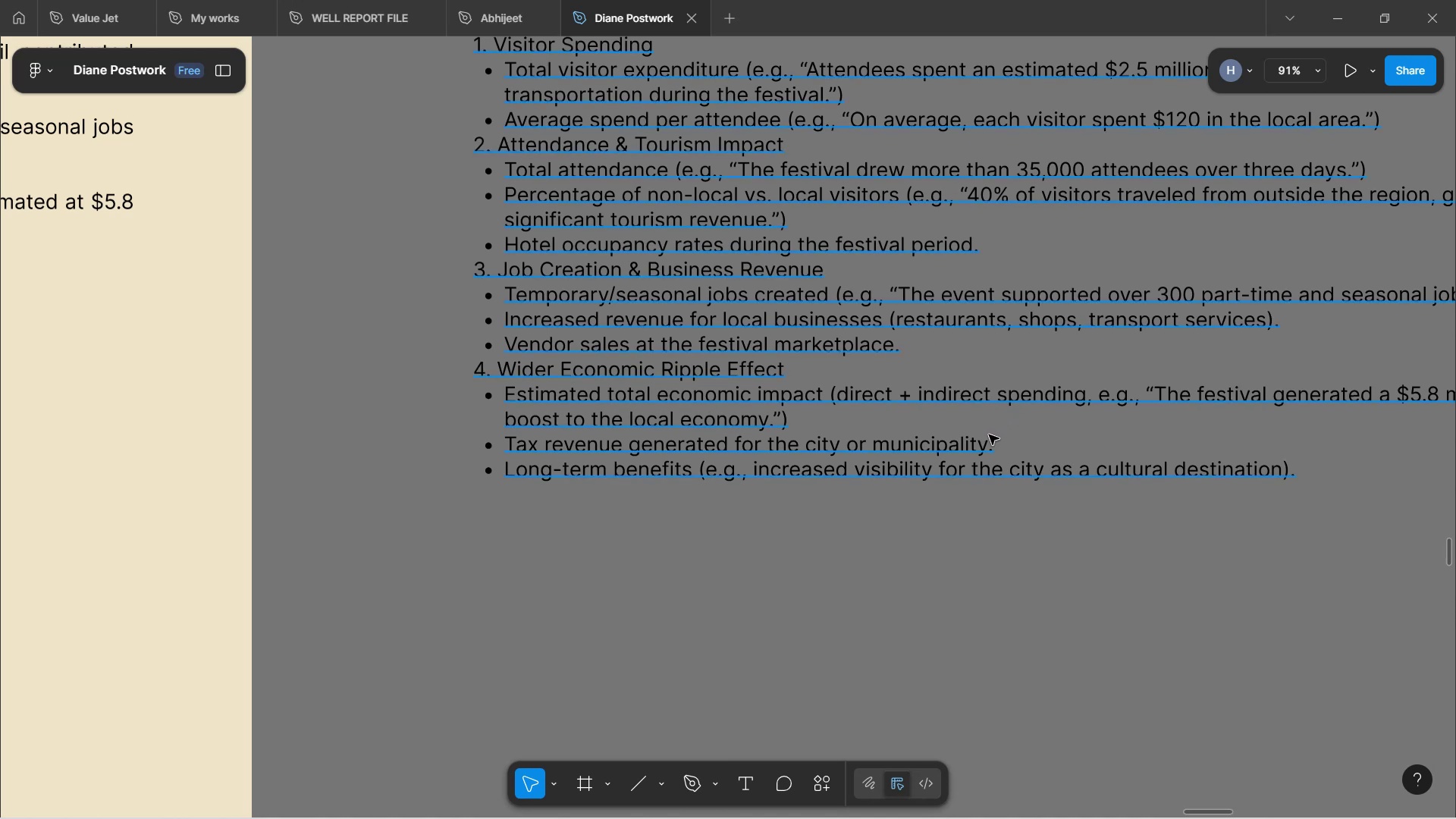 
wait(27.84)
 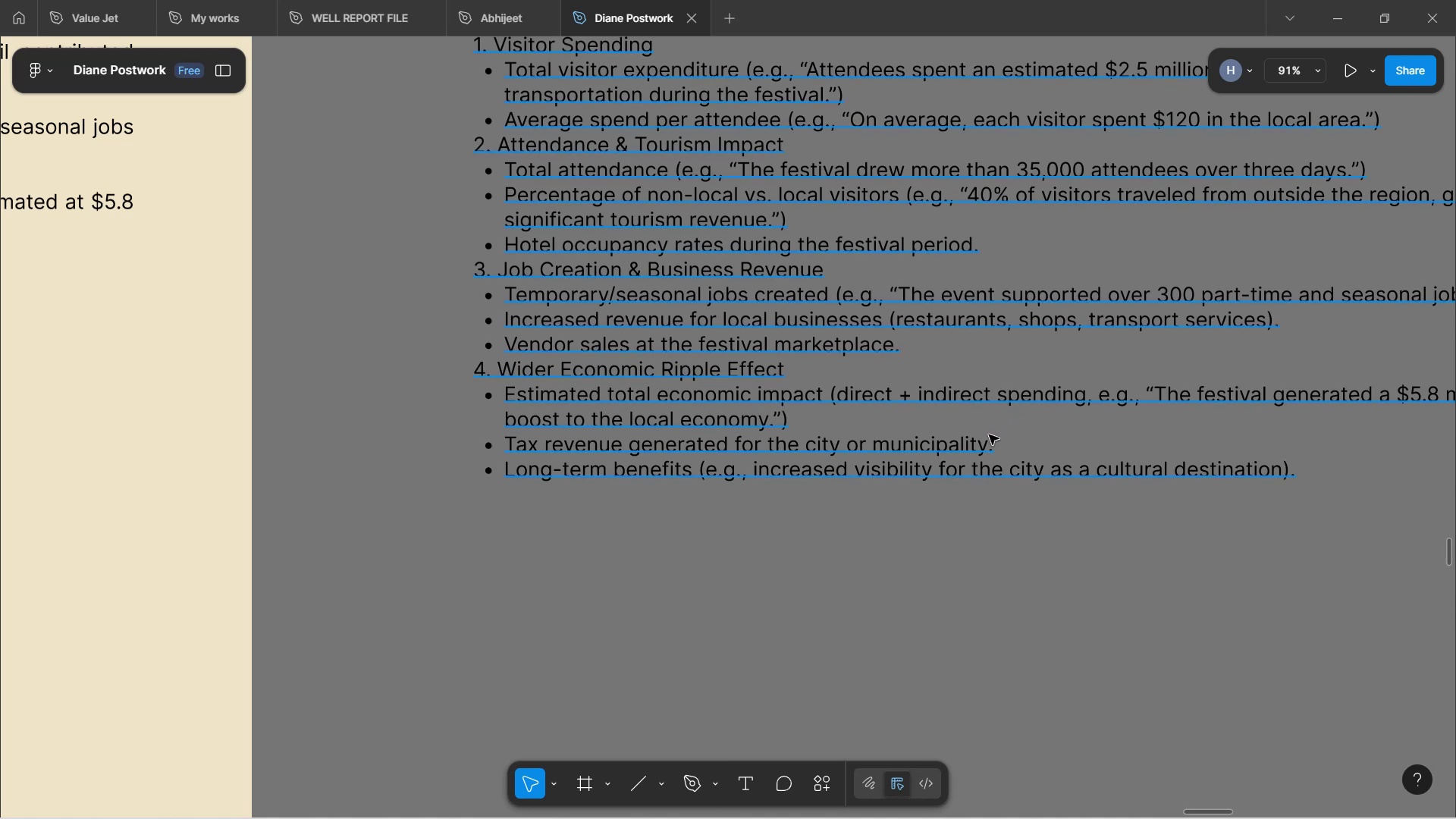 
hold_key(key=Space, duration=1.52)
 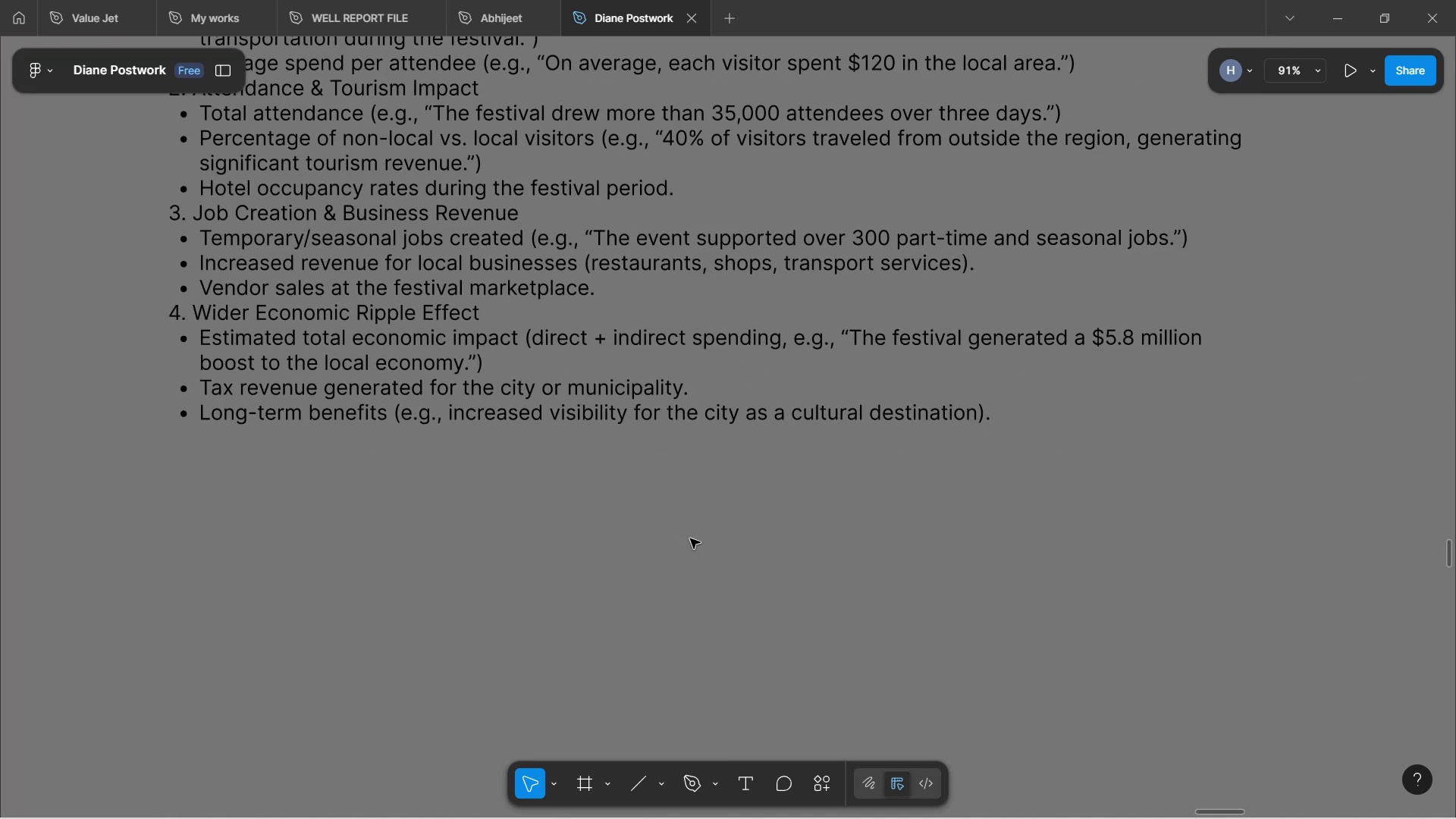 
left_click_drag(start_coordinate=[996, 595], to_coordinate=[690, 538])
 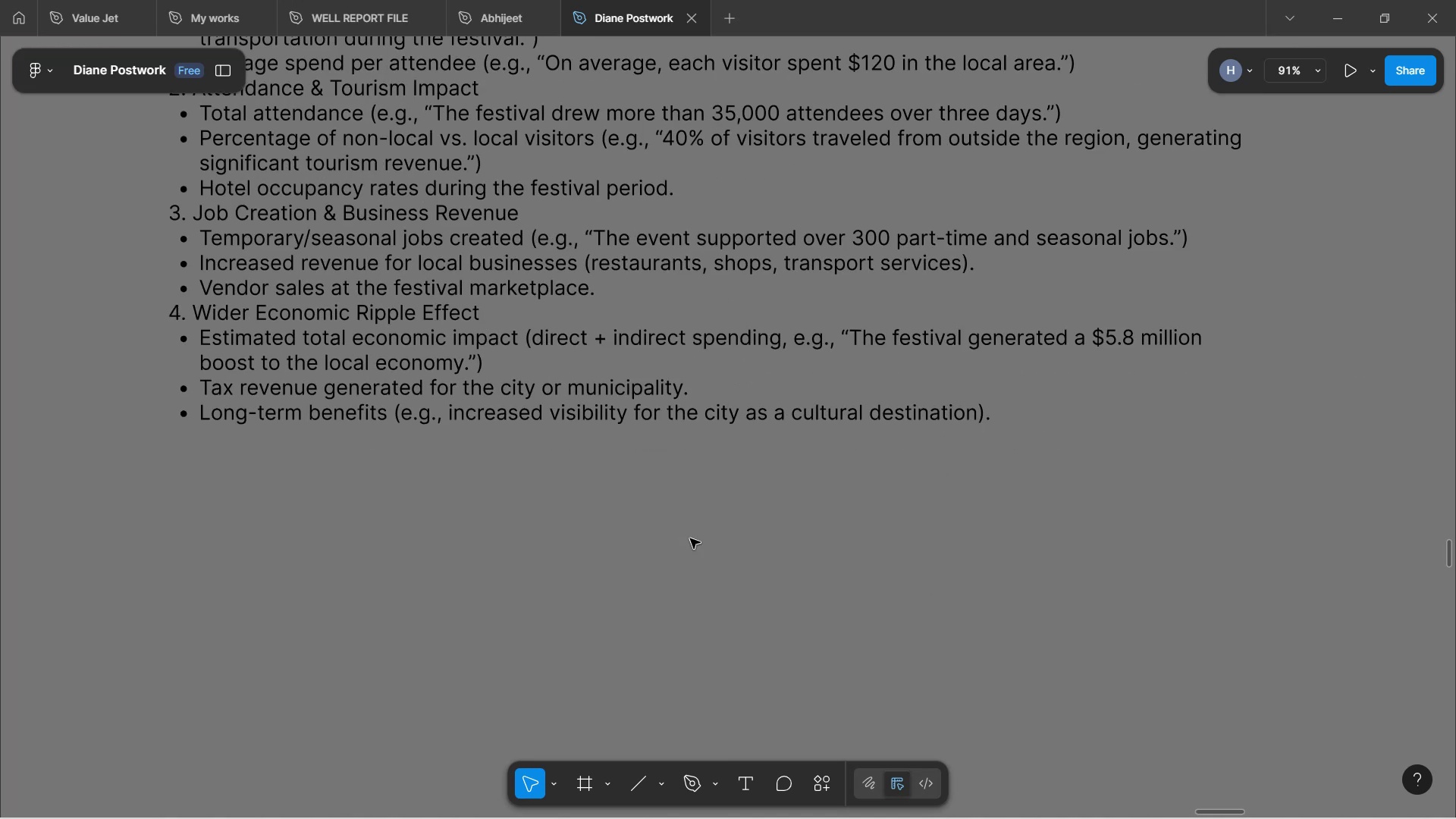 
key(Space)
 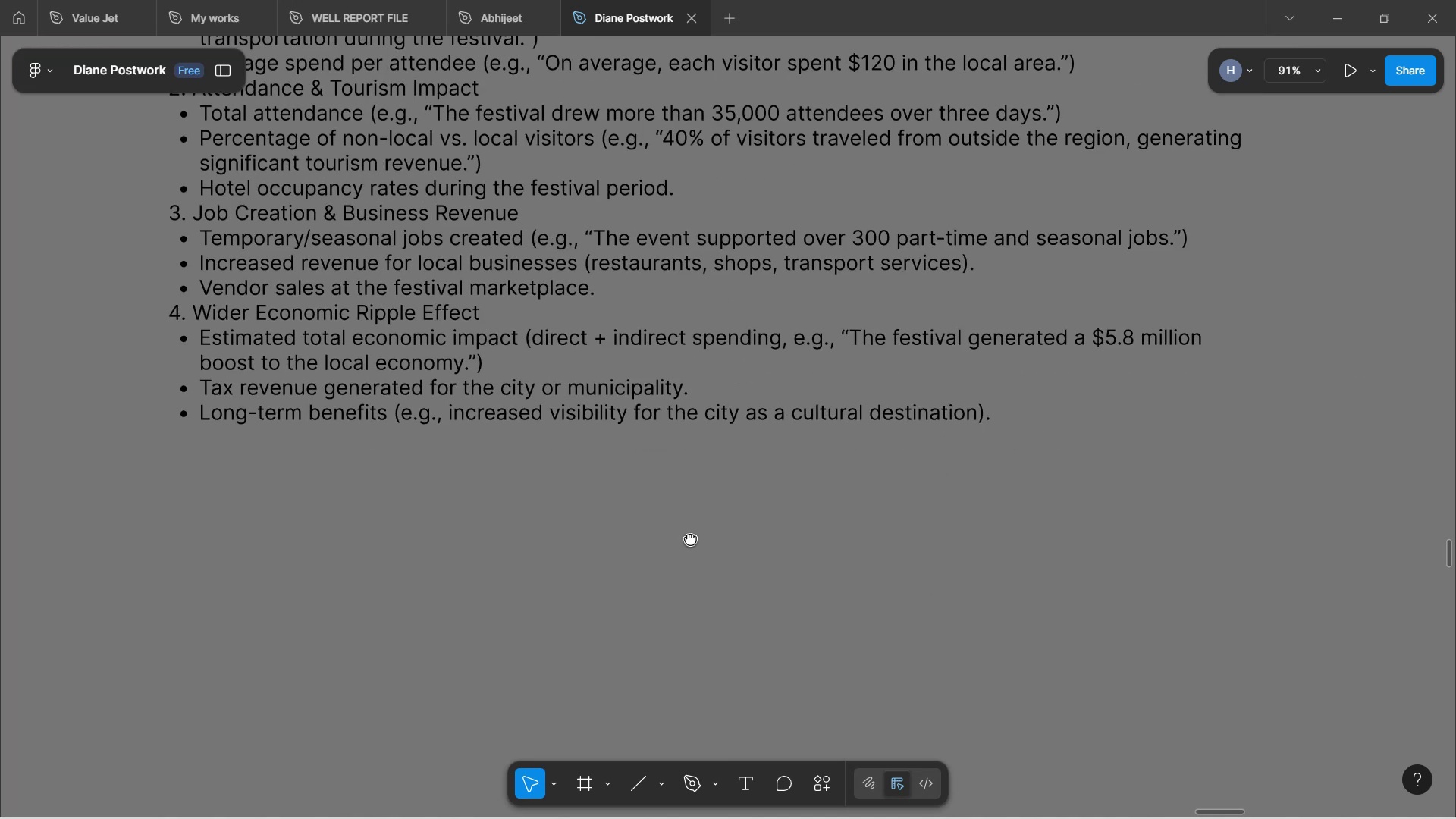 
key(Space)
 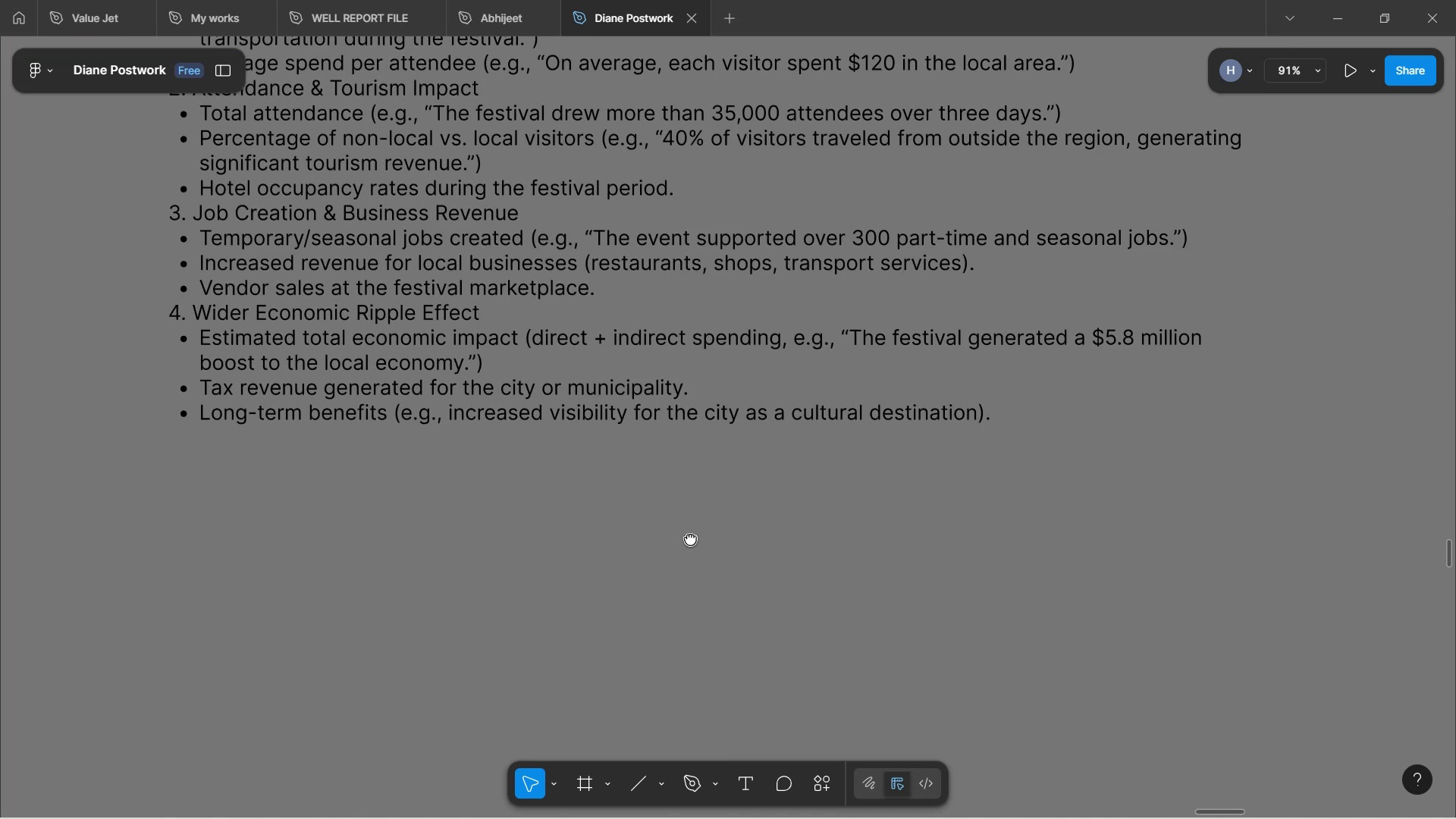 
key(Space)
 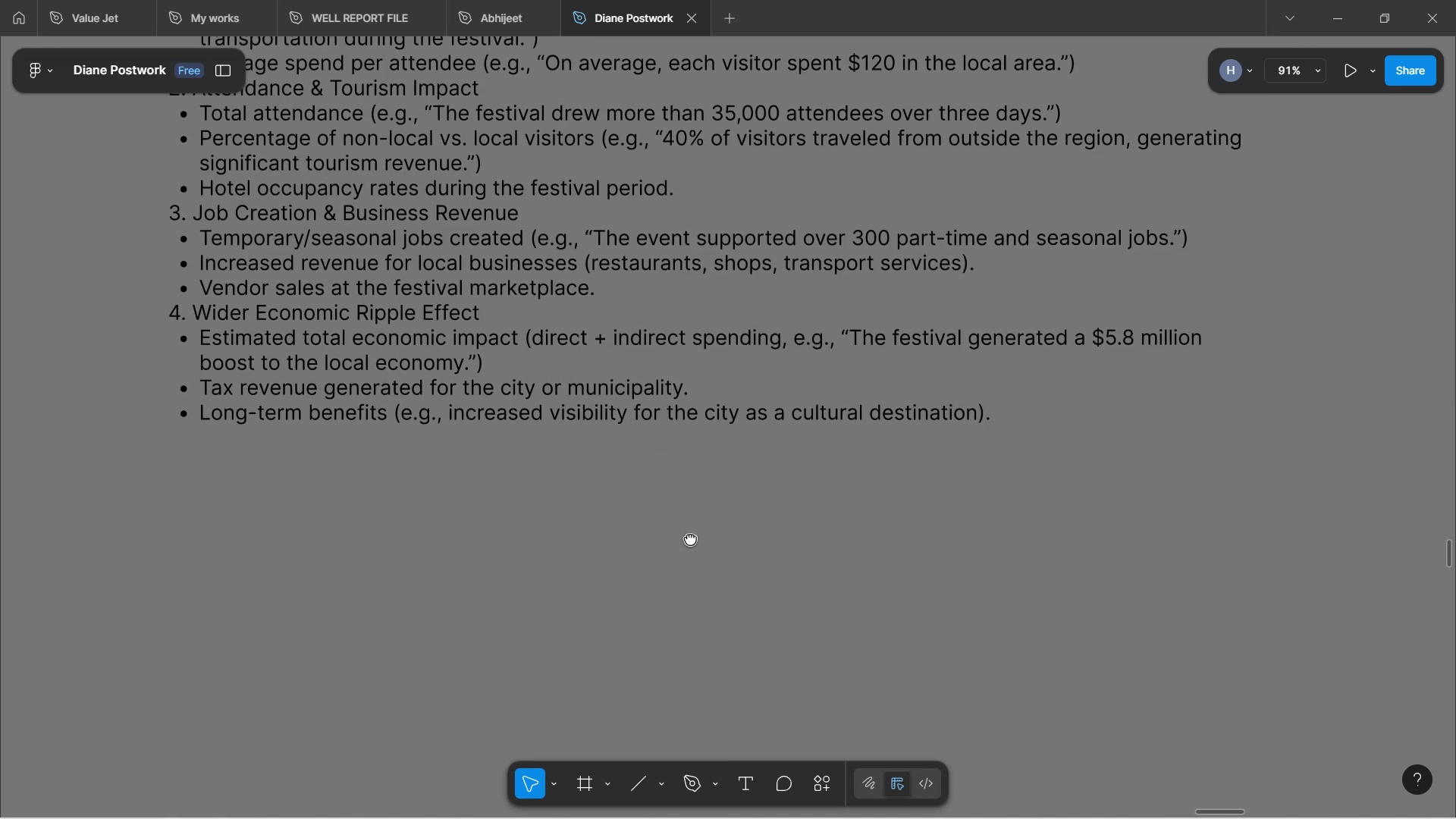 
key(Space)
 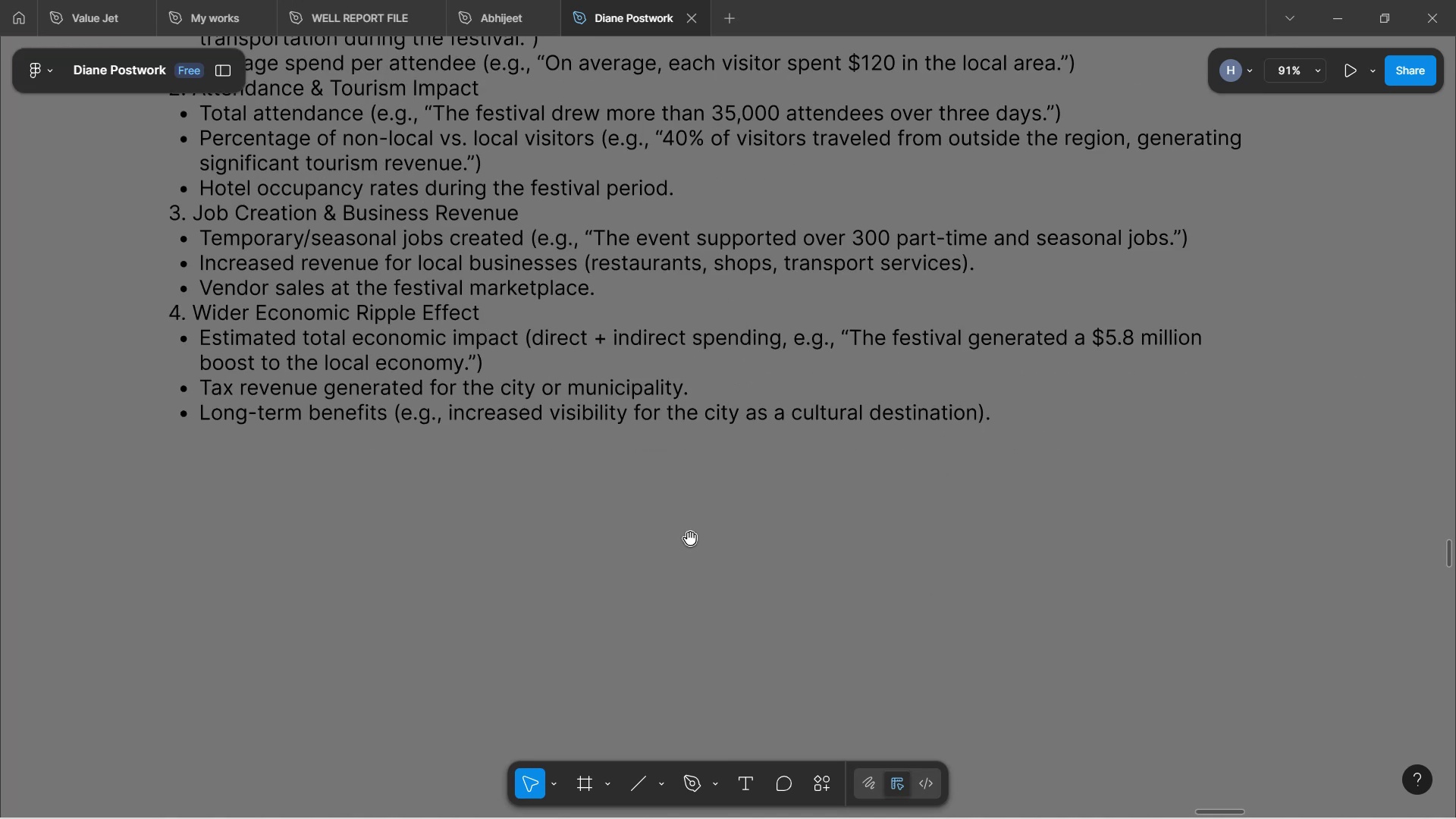 
key(Space)
 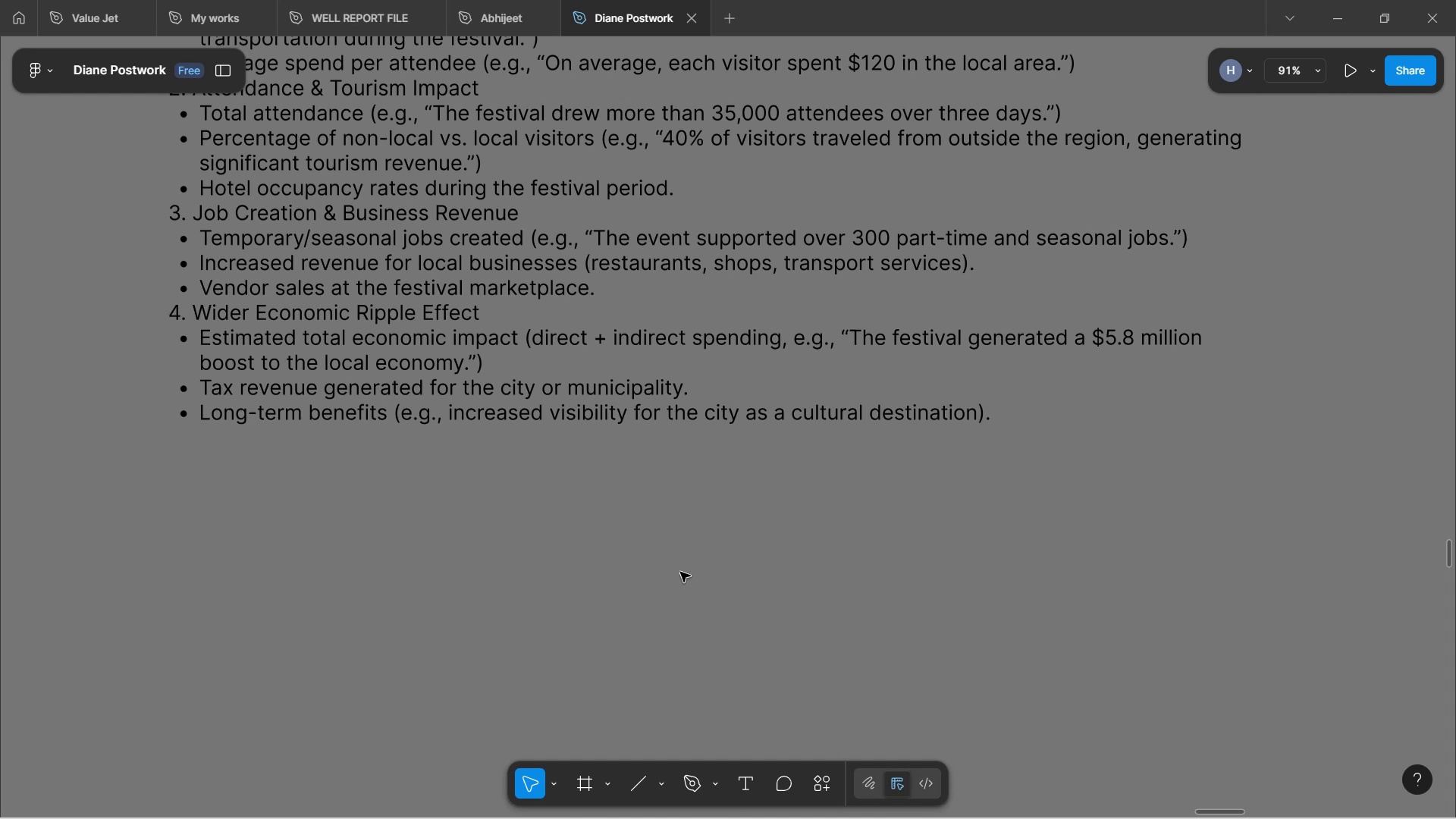 
wait(13.28)
 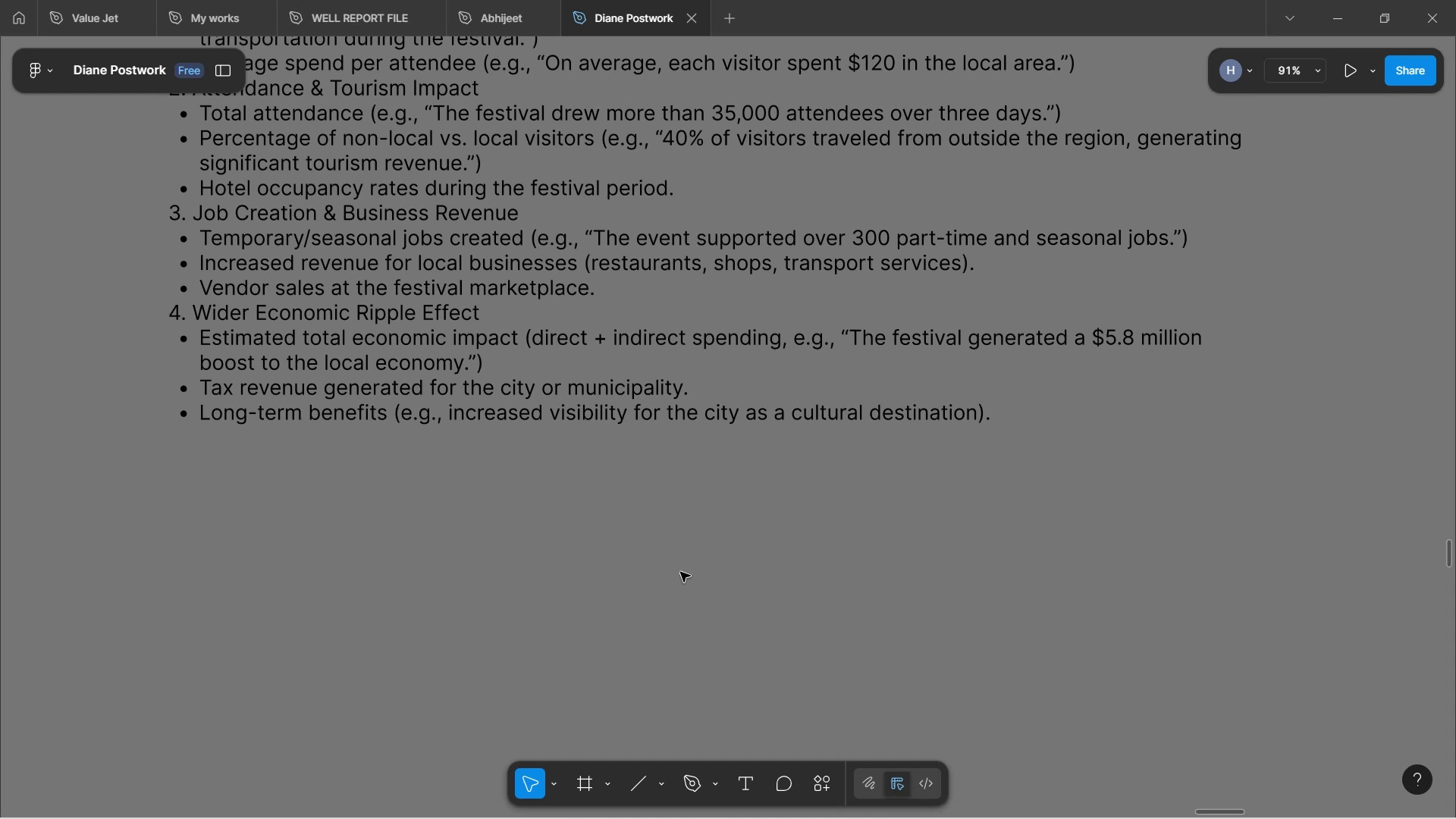 
hold_key(key=ControlLeft, duration=1.67)
scroll: coordinate [681, 573], scroll_direction: down, amount: 3.0
 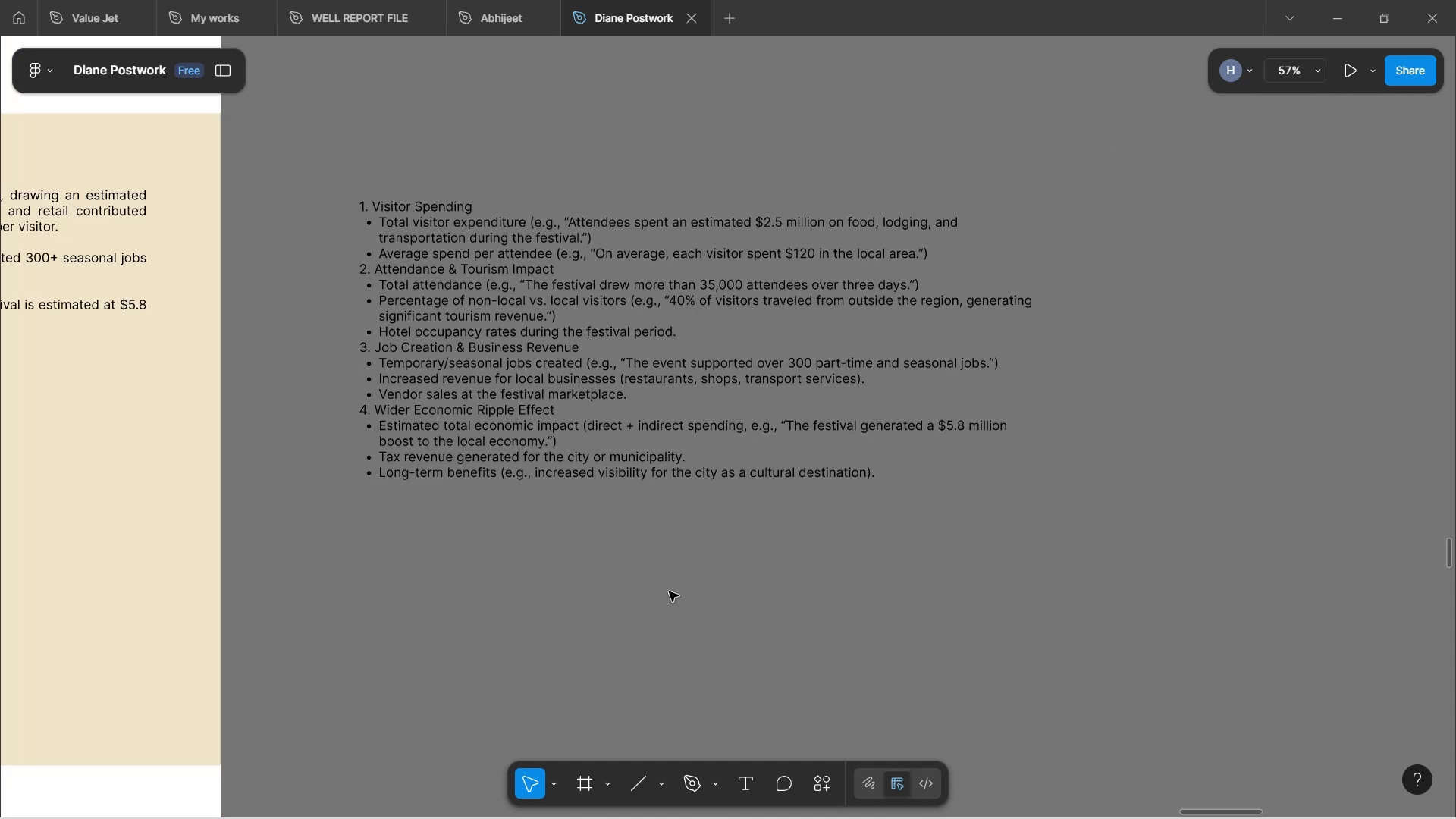 
key(Control+ControlLeft)
 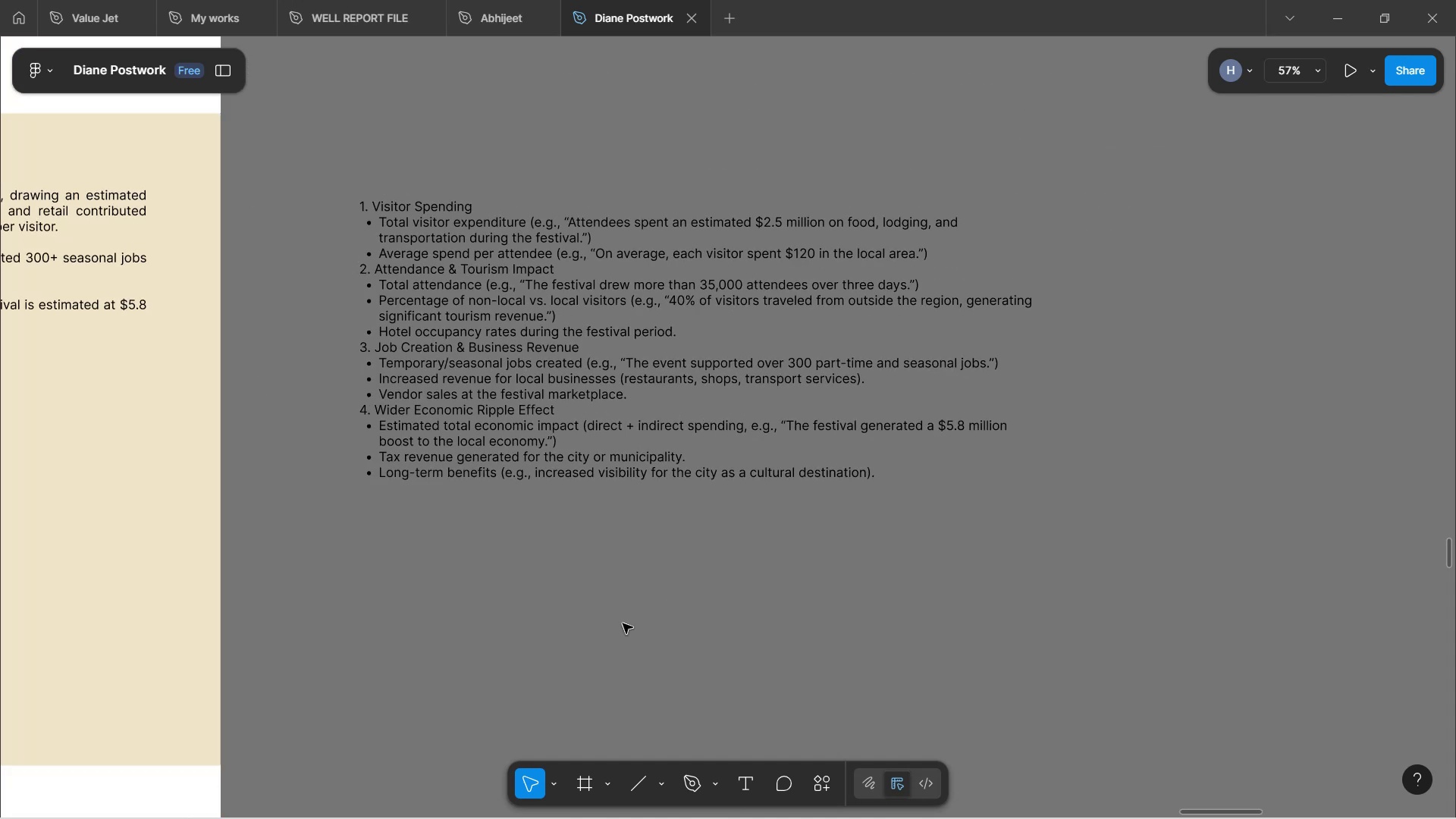 
key(Control+ControlLeft)
 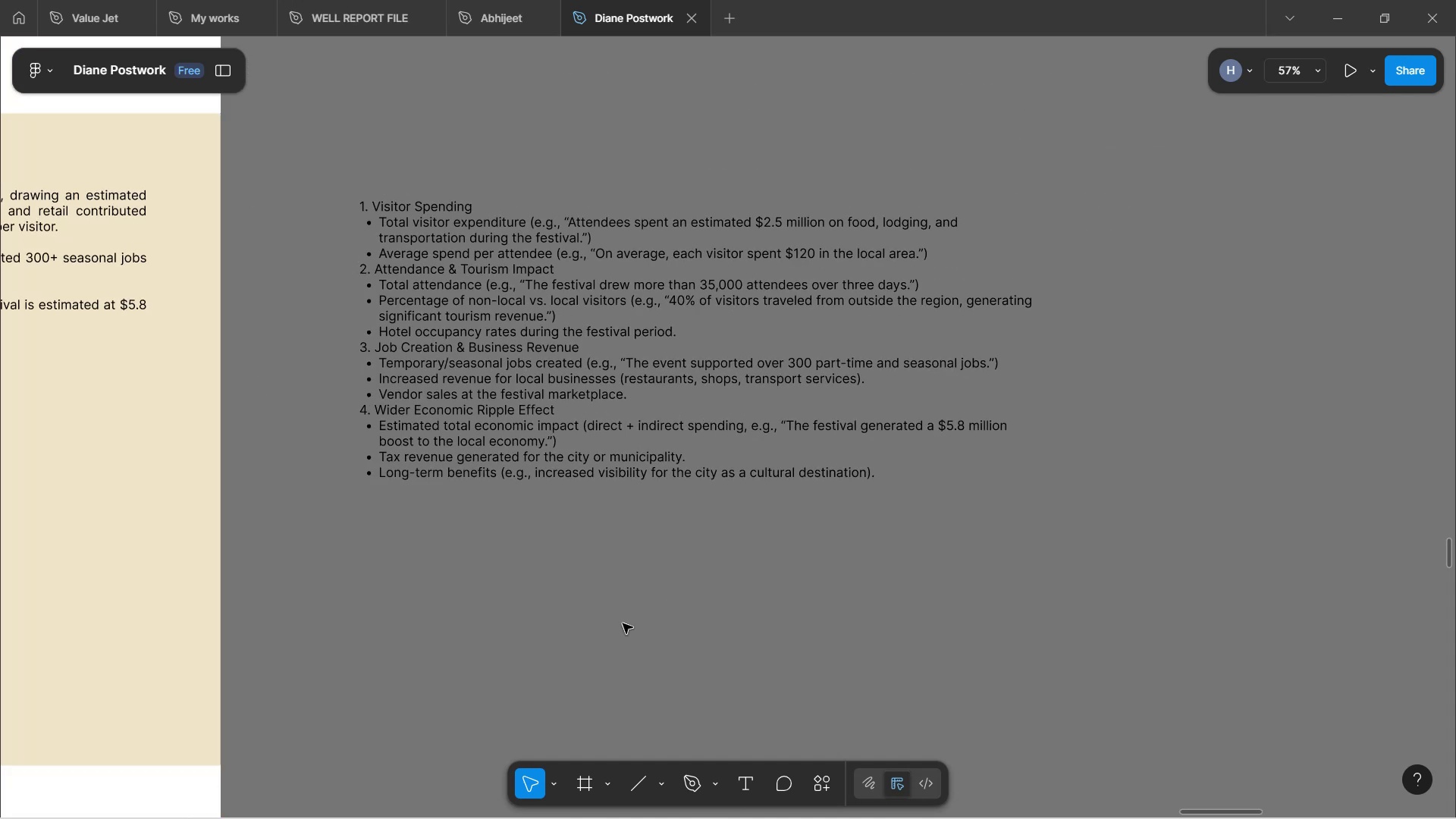 
key(Control+ControlLeft)
 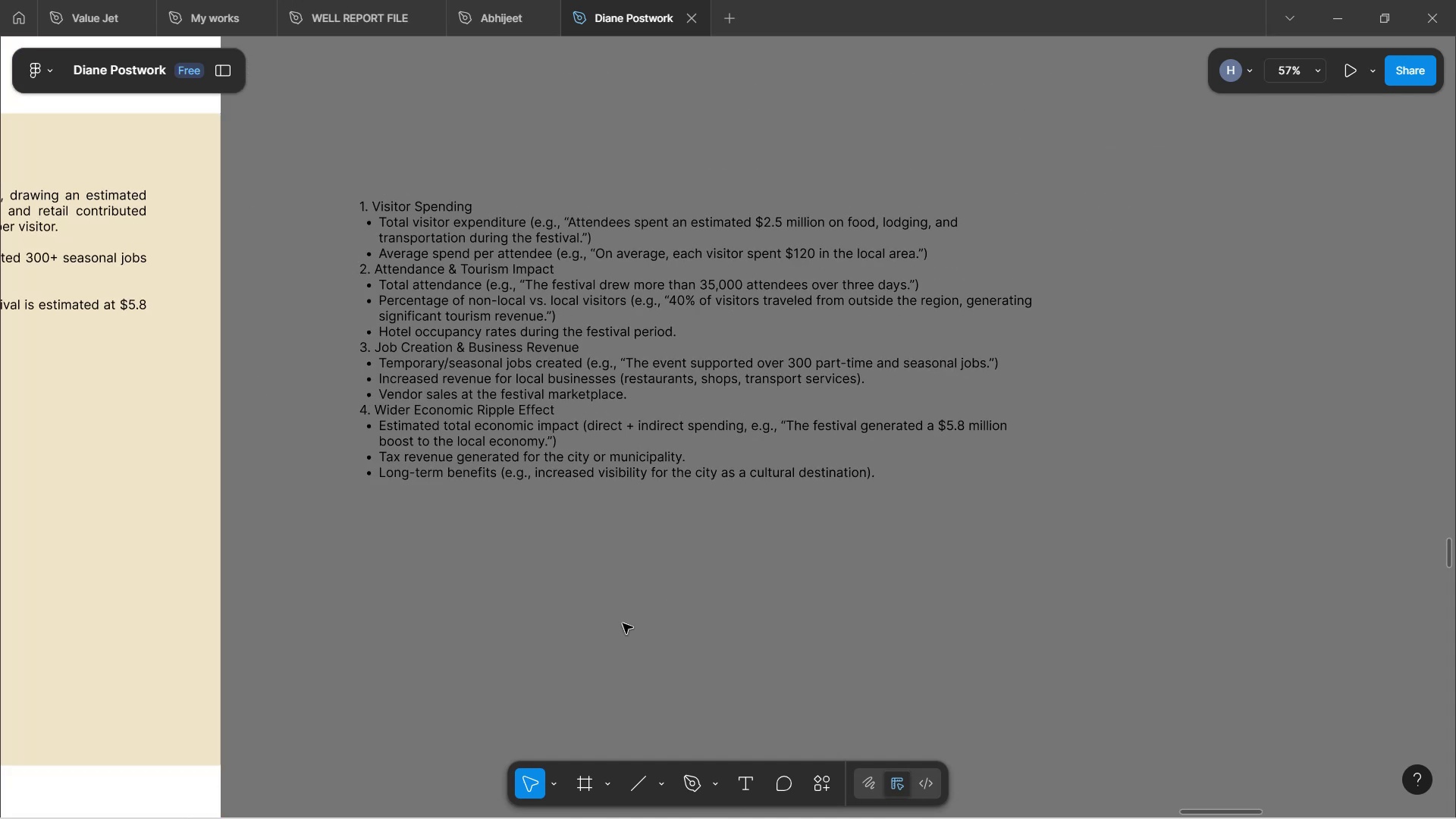 
hold_key(key=Space, duration=0.34)
 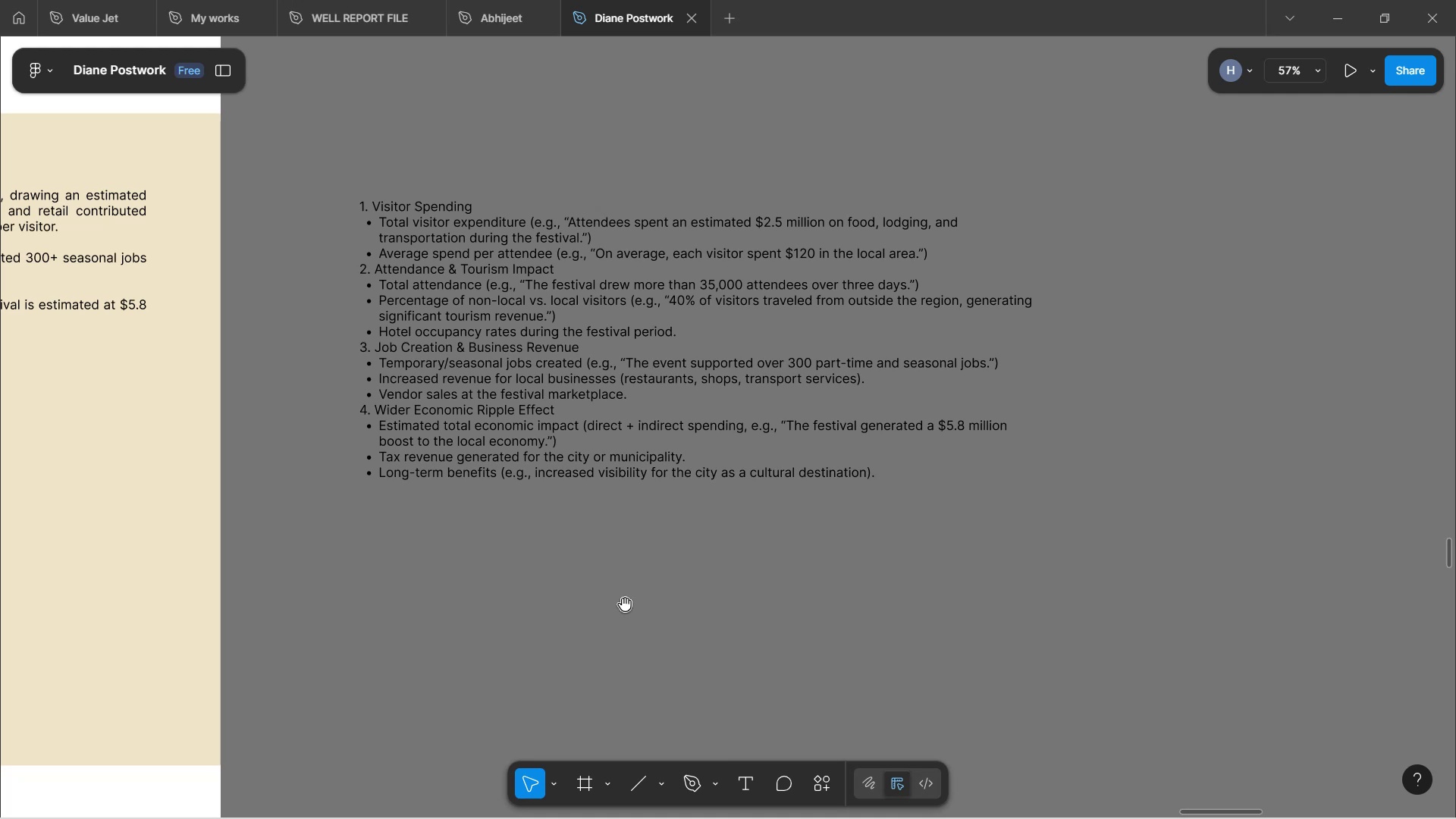 
hold_key(key=Space, duration=0.43)
 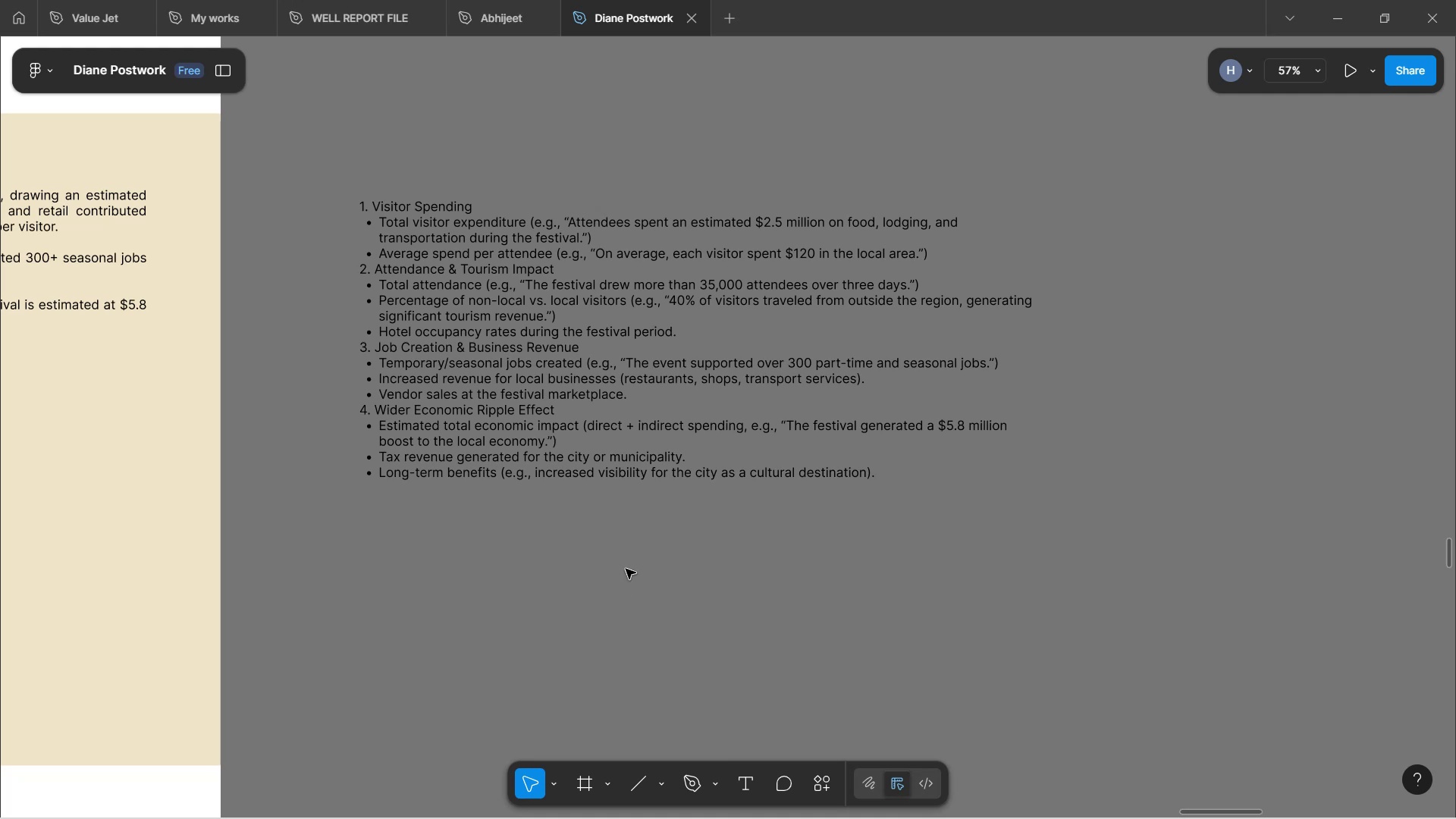 
hold_key(key=Space, duration=1.61)
 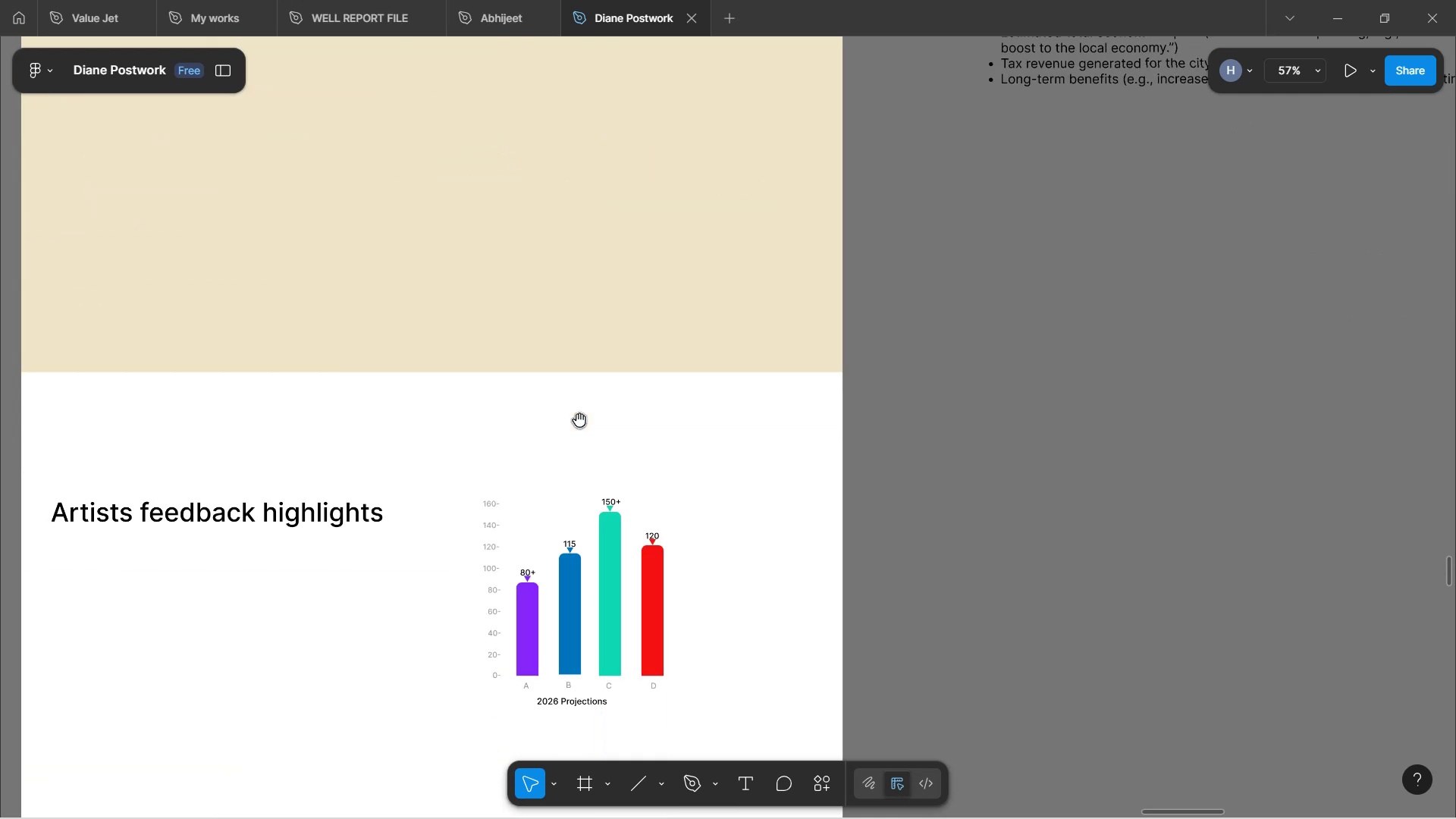 
left_click_drag(start_coordinate=[615, 567], to_coordinate=[1236, 450])
 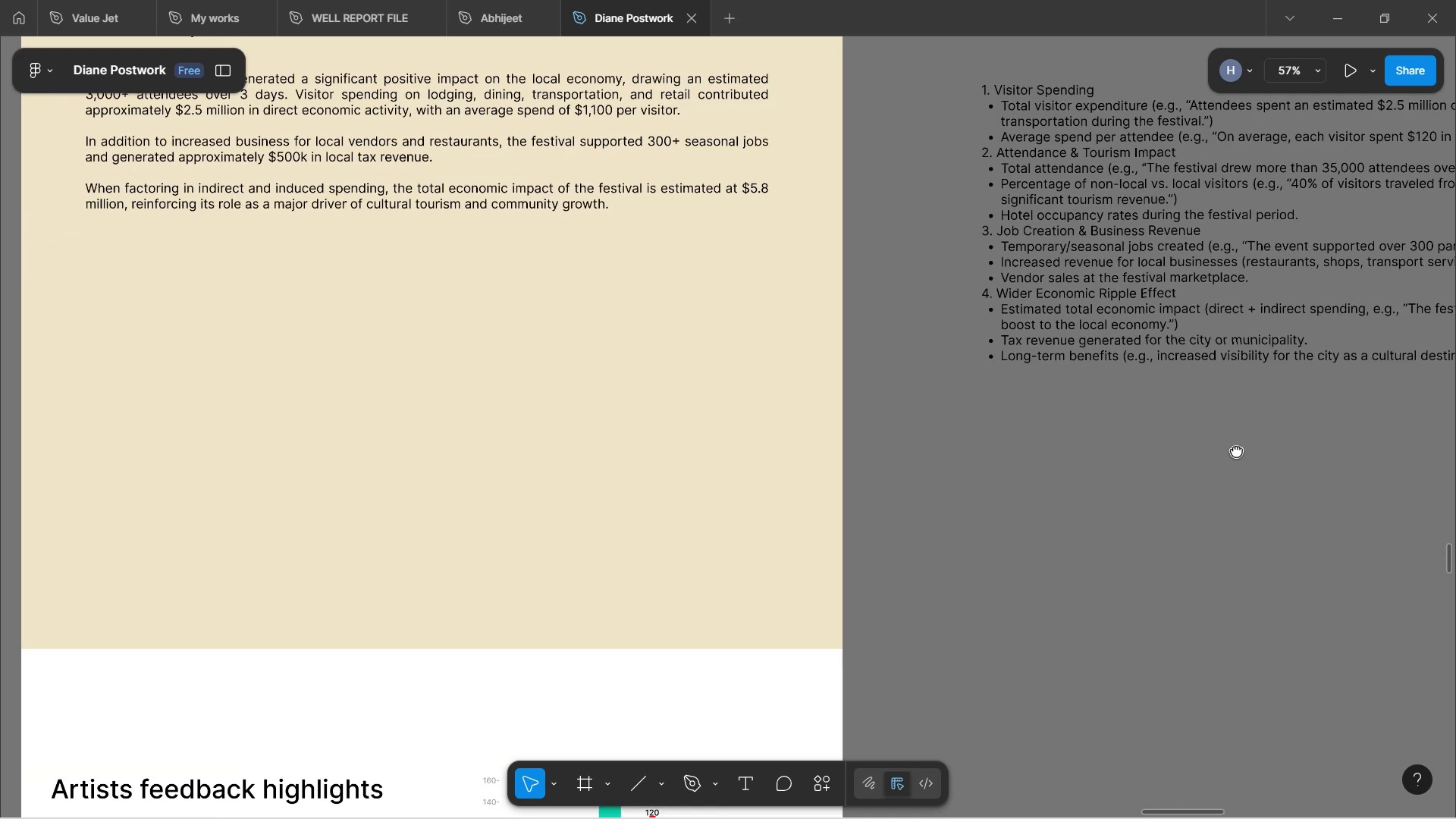 
scroll: coordinate [579, 420], scroll_direction: down, amount: 15.0
 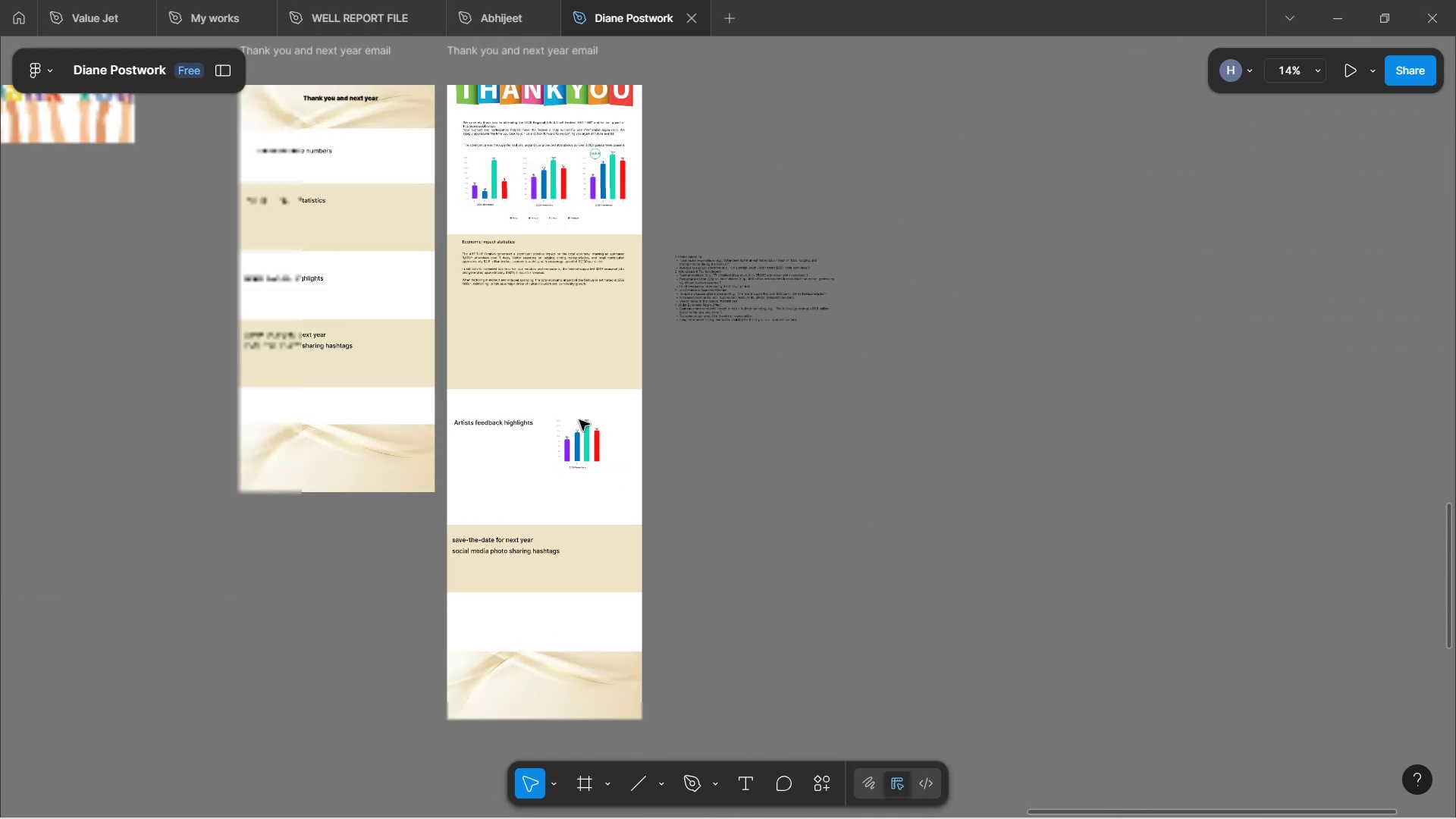 
hold_key(key=Space, duration=0.37)
 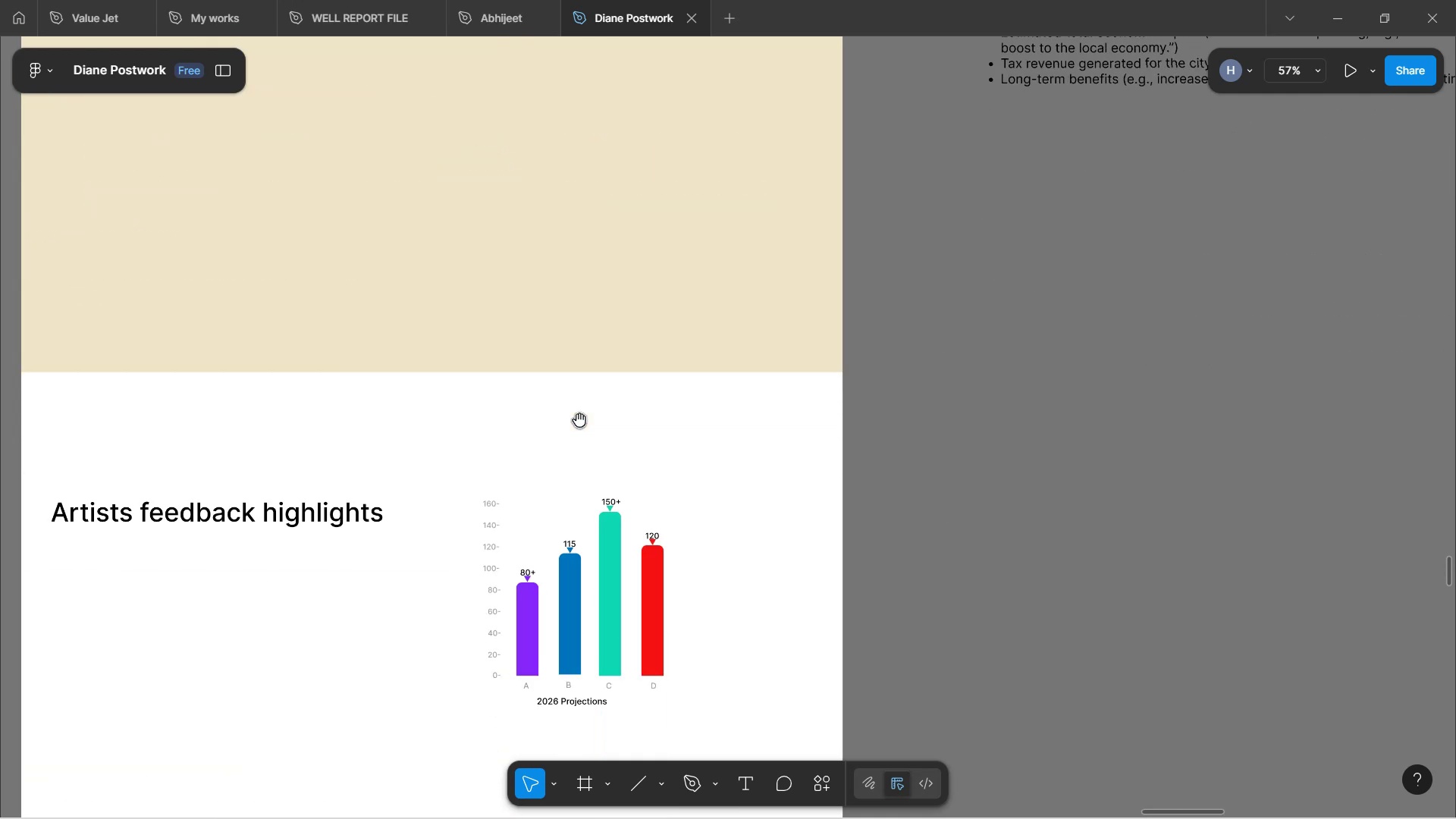 
hold_key(key=ControlLeft, duration=1.58)
scroll: coordinate [450, 326], scroll_direction: up, amount: 5.0
 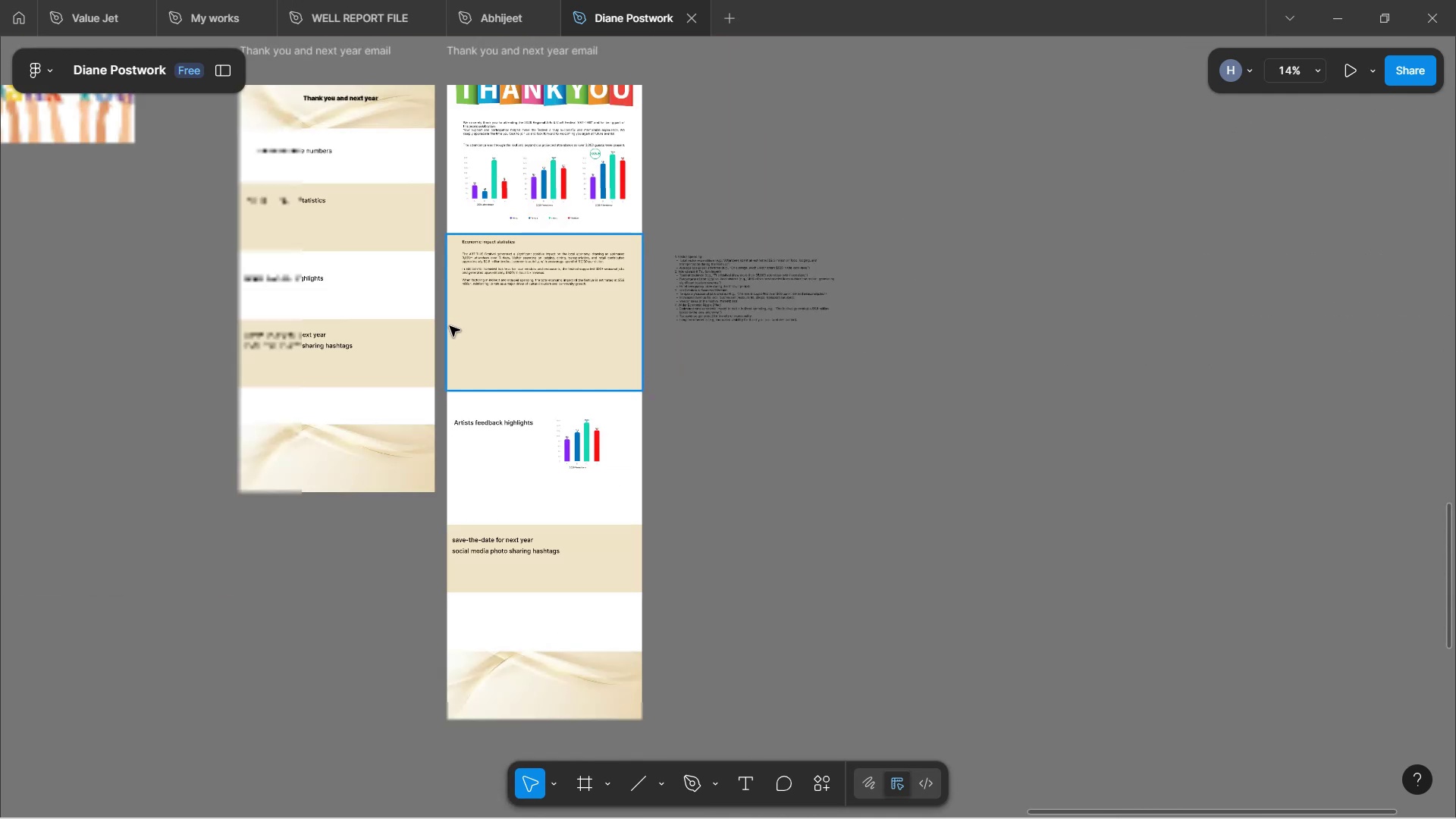 
hold_key(key=ControlLeft, duration=1.3)
scroll: coordinate [519, 443], scroll_direction: down, amount: 7.0
 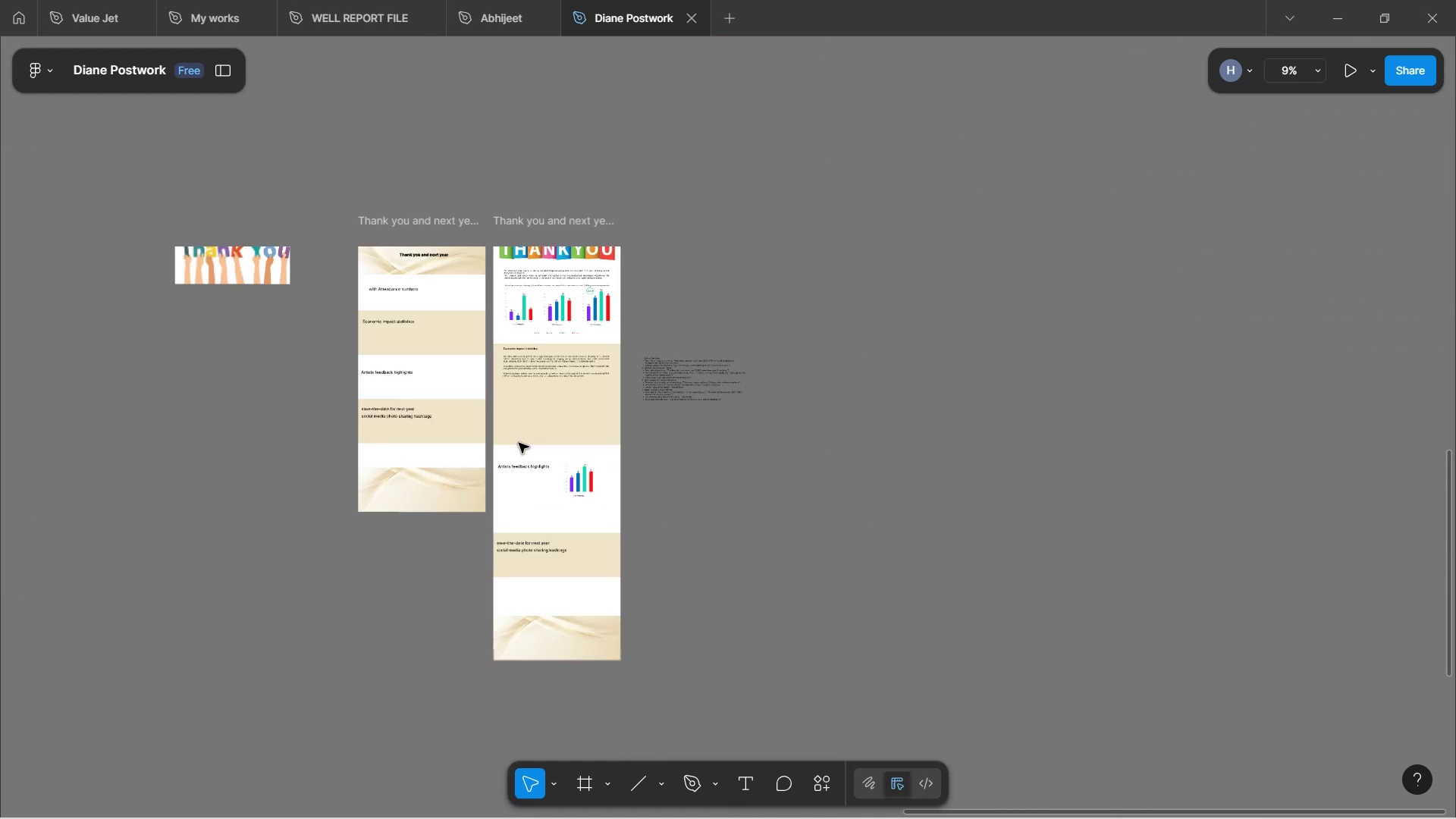 
key(Control+ControlLeft)
 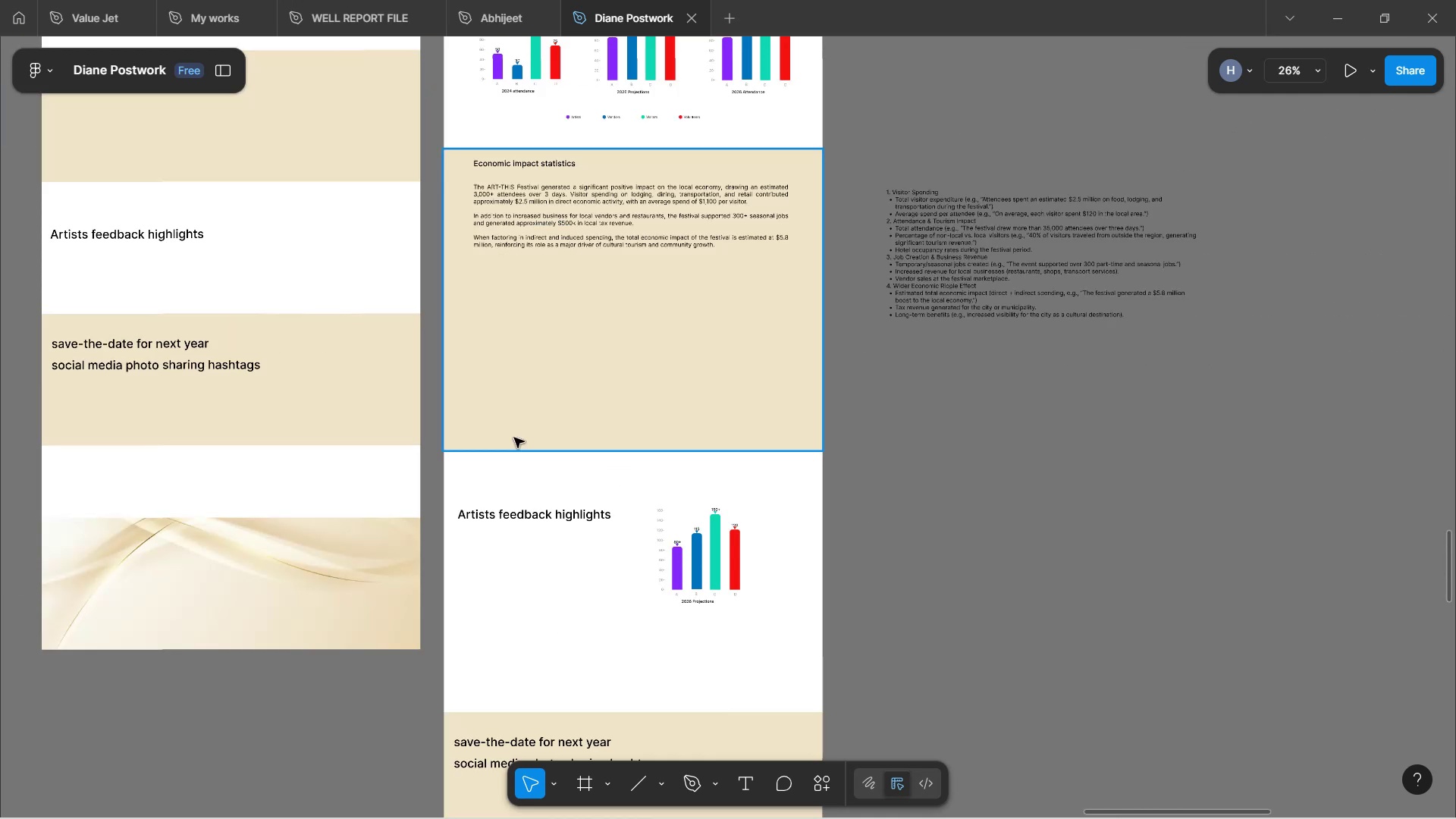 
hold_key(key=ControlLeft, duration=0.38)
 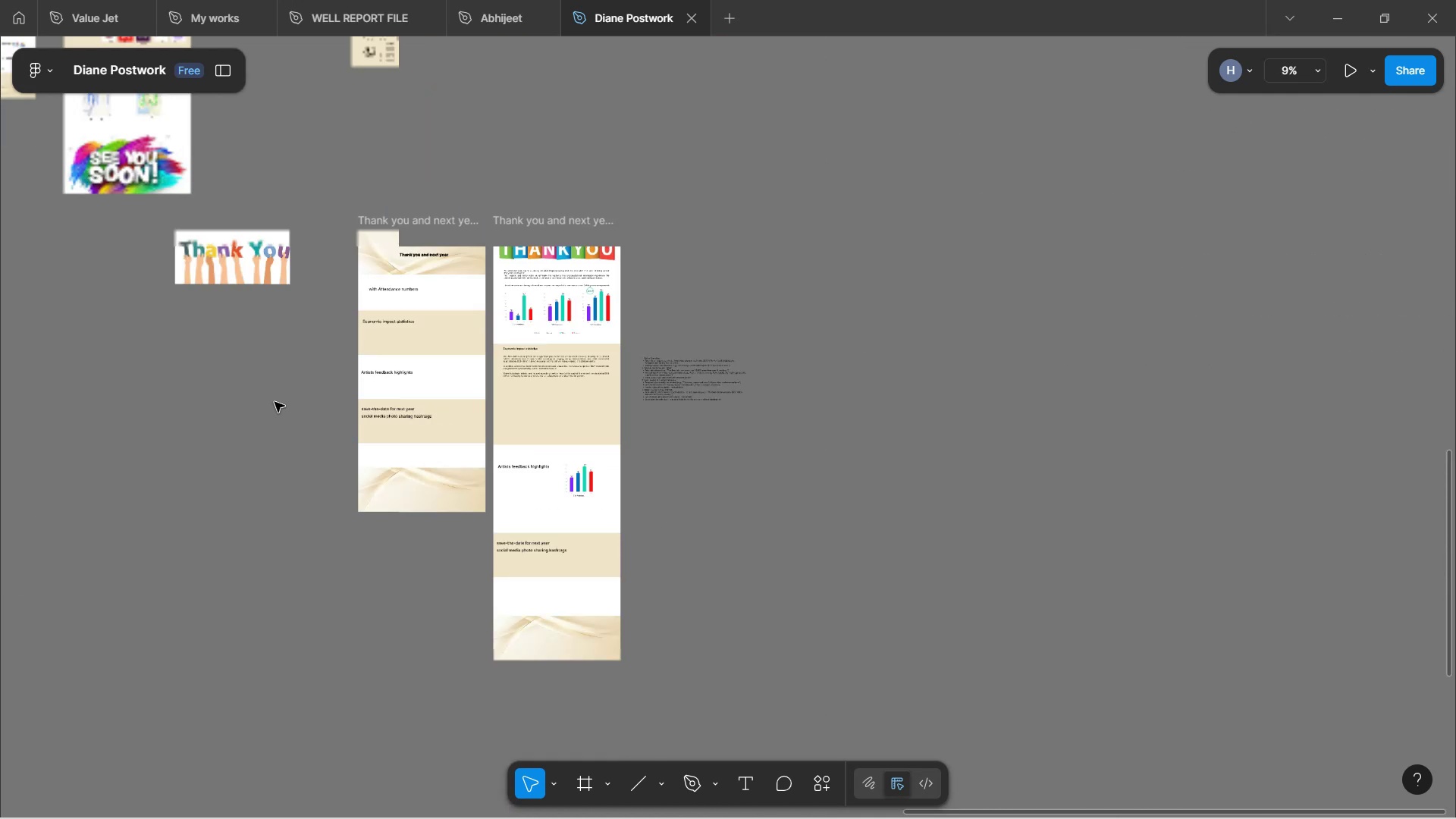 
hold_key(key=Space, duration=1.52)
 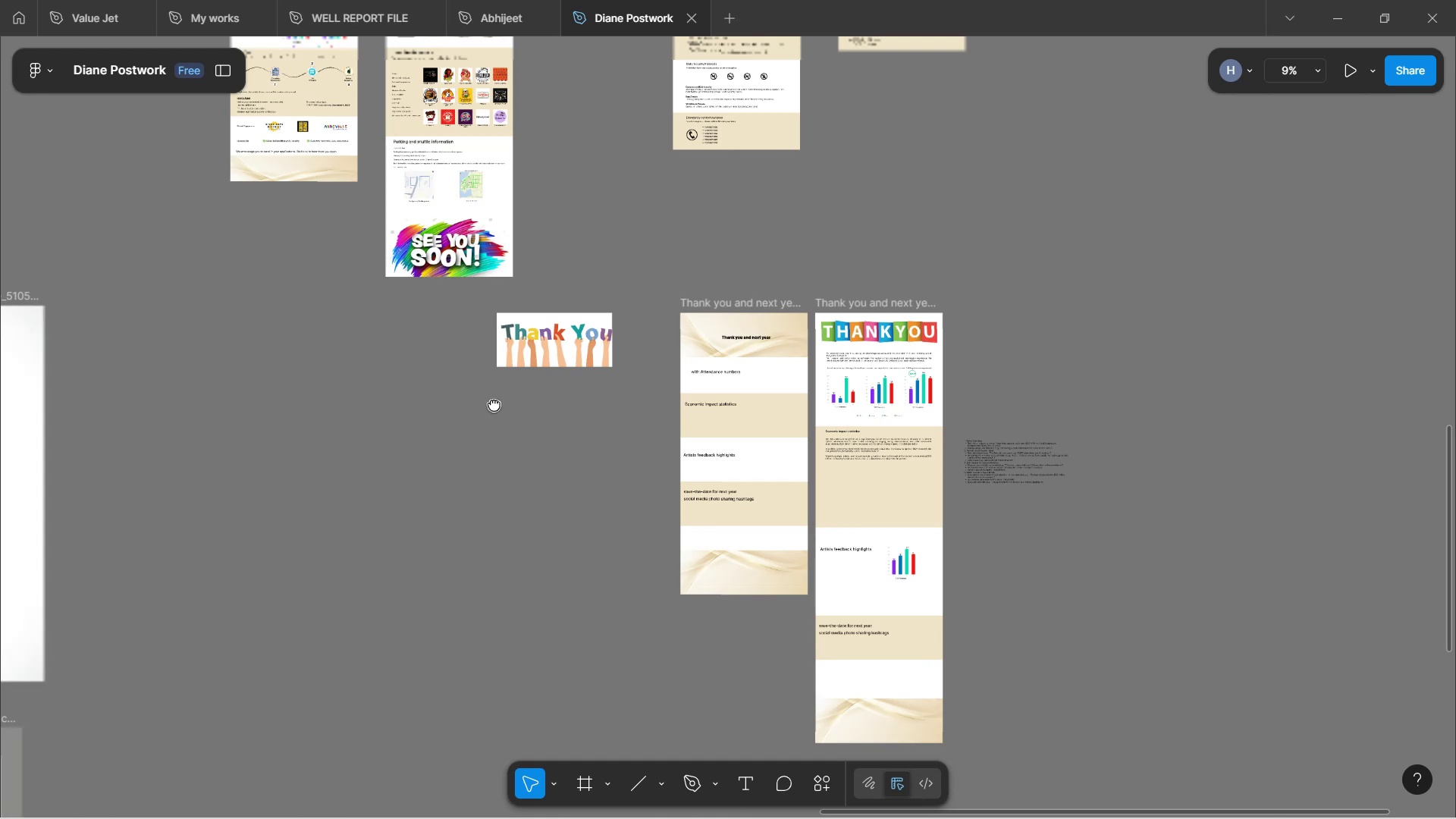 
left_click_drag(start_coordinate=[268, 408], to_coordinate=[591, 491])
 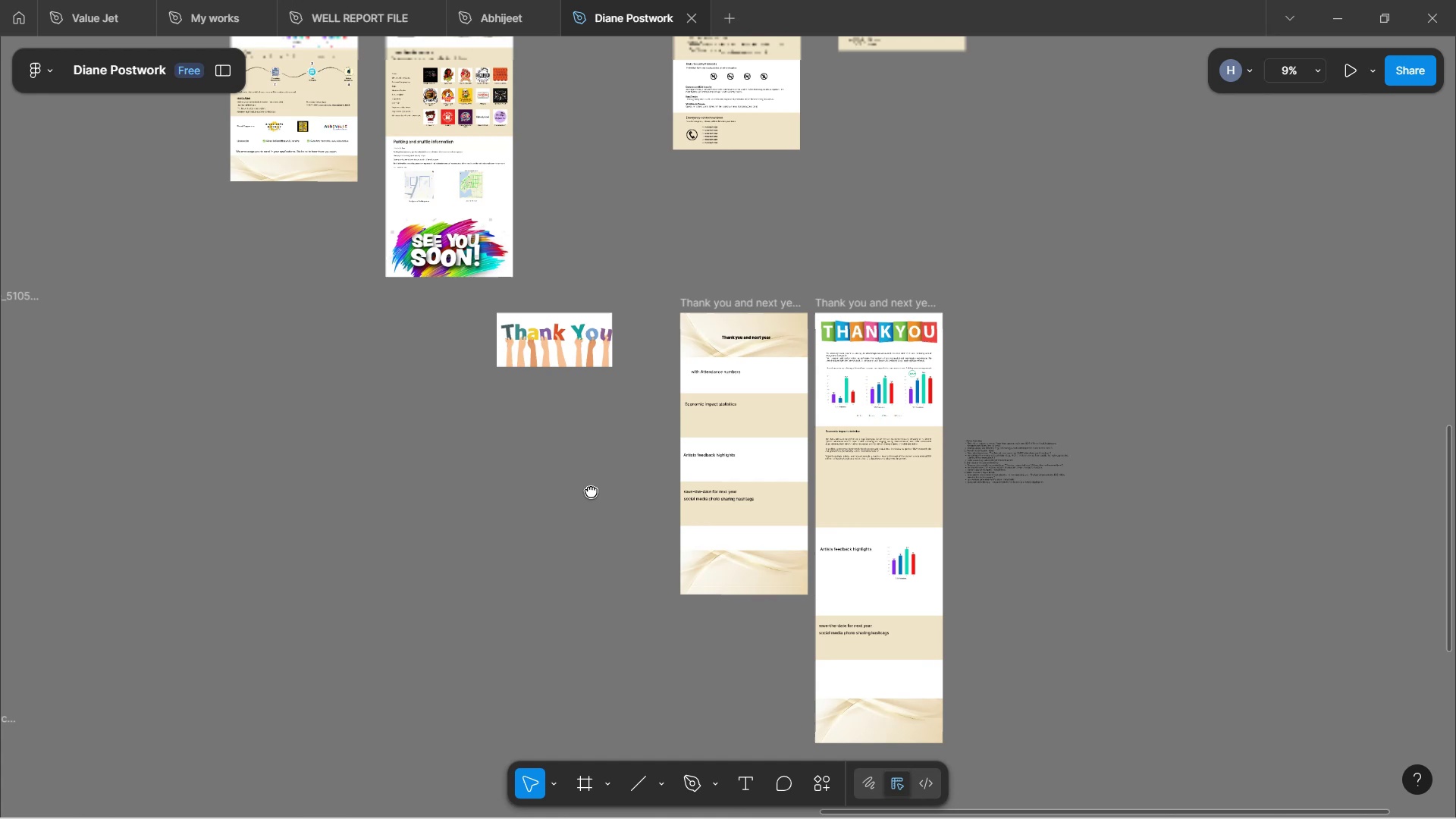 
hold_key(key=Space, duration=1.51)
 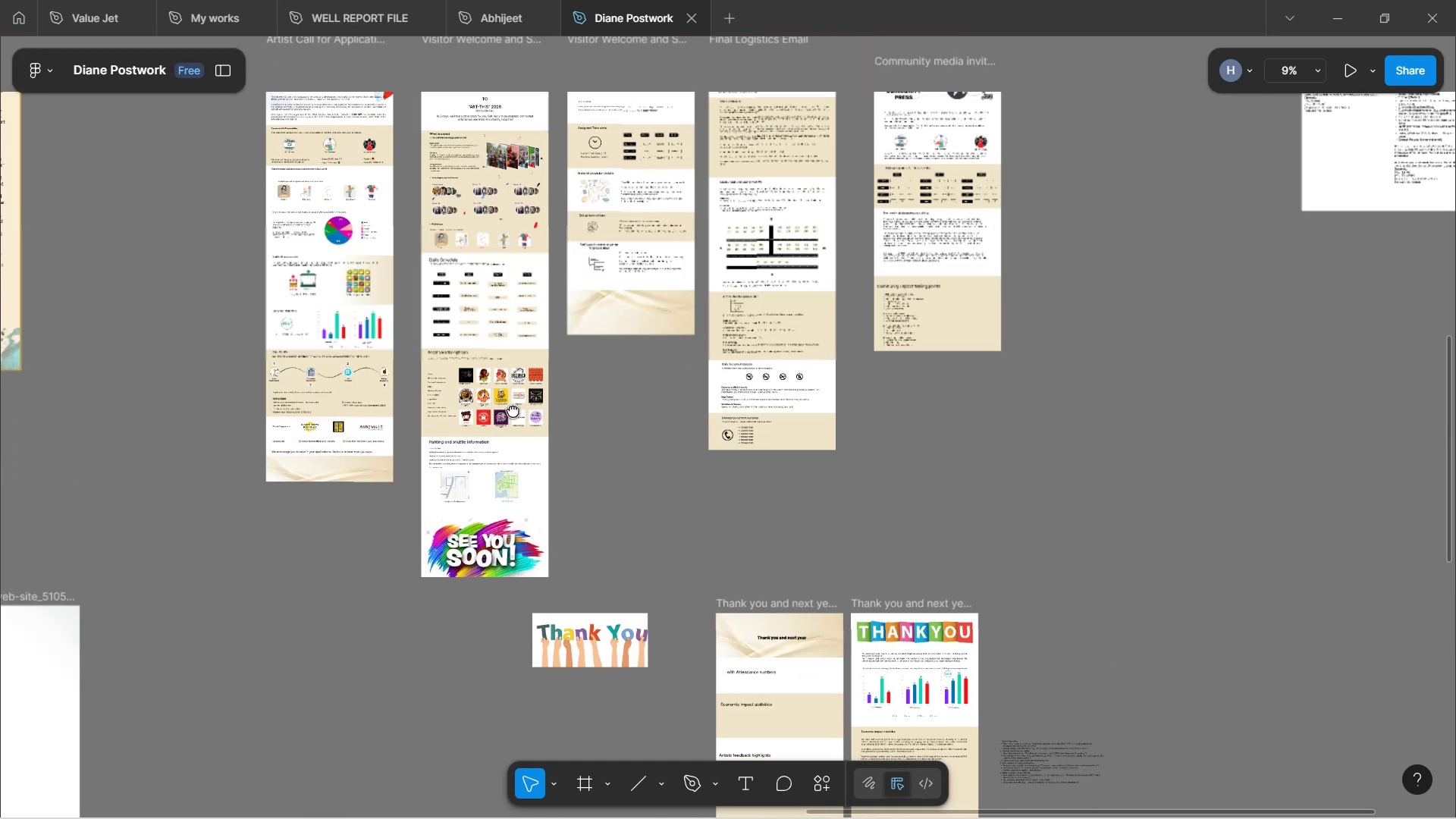 
left_click_drag(start_coordinate=[471, 291], to_coordinate=[532, 518])
 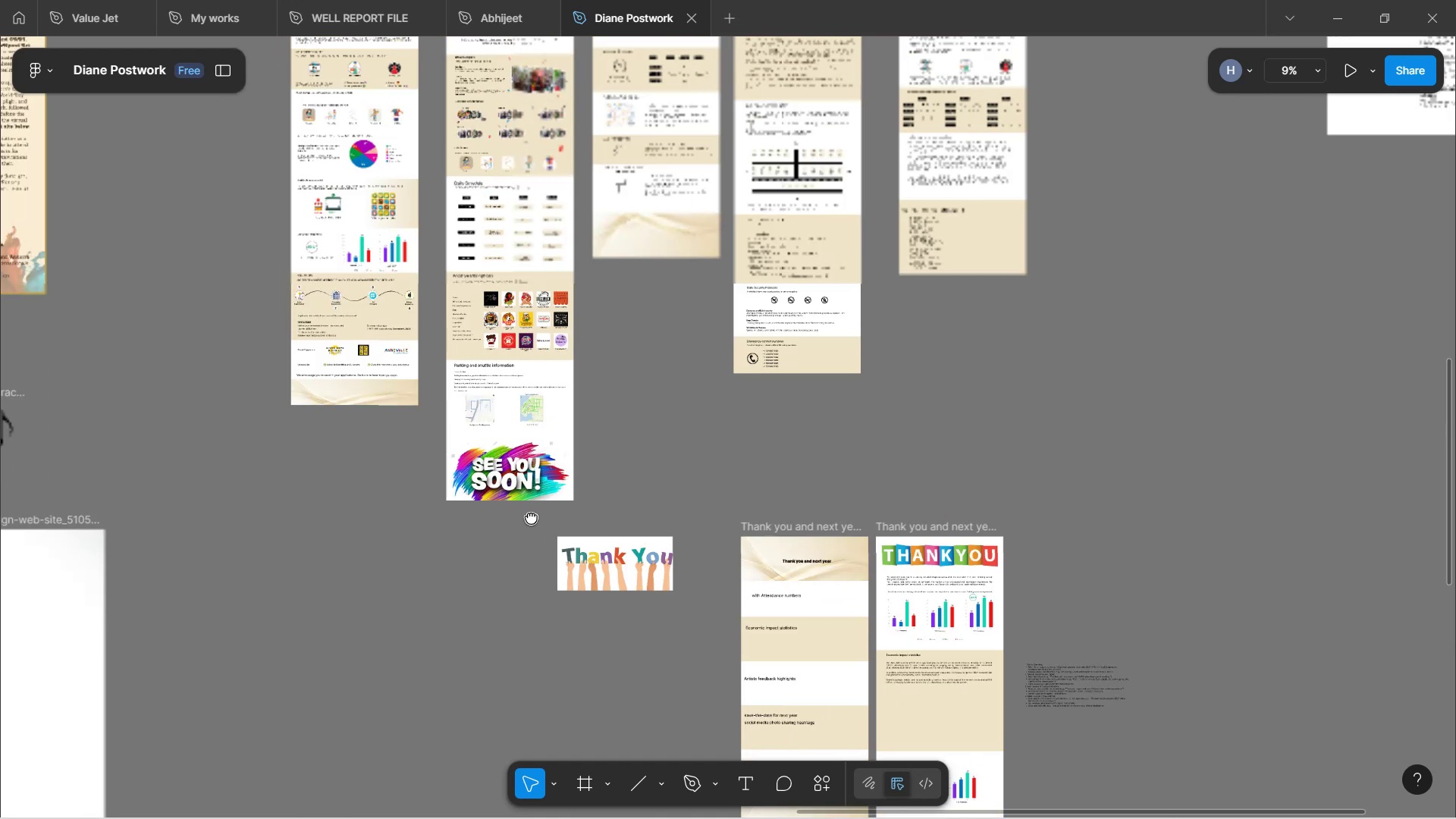 
left_click_drag(start_coordinate=[537, 336], to_coordinate=[513, 410])
 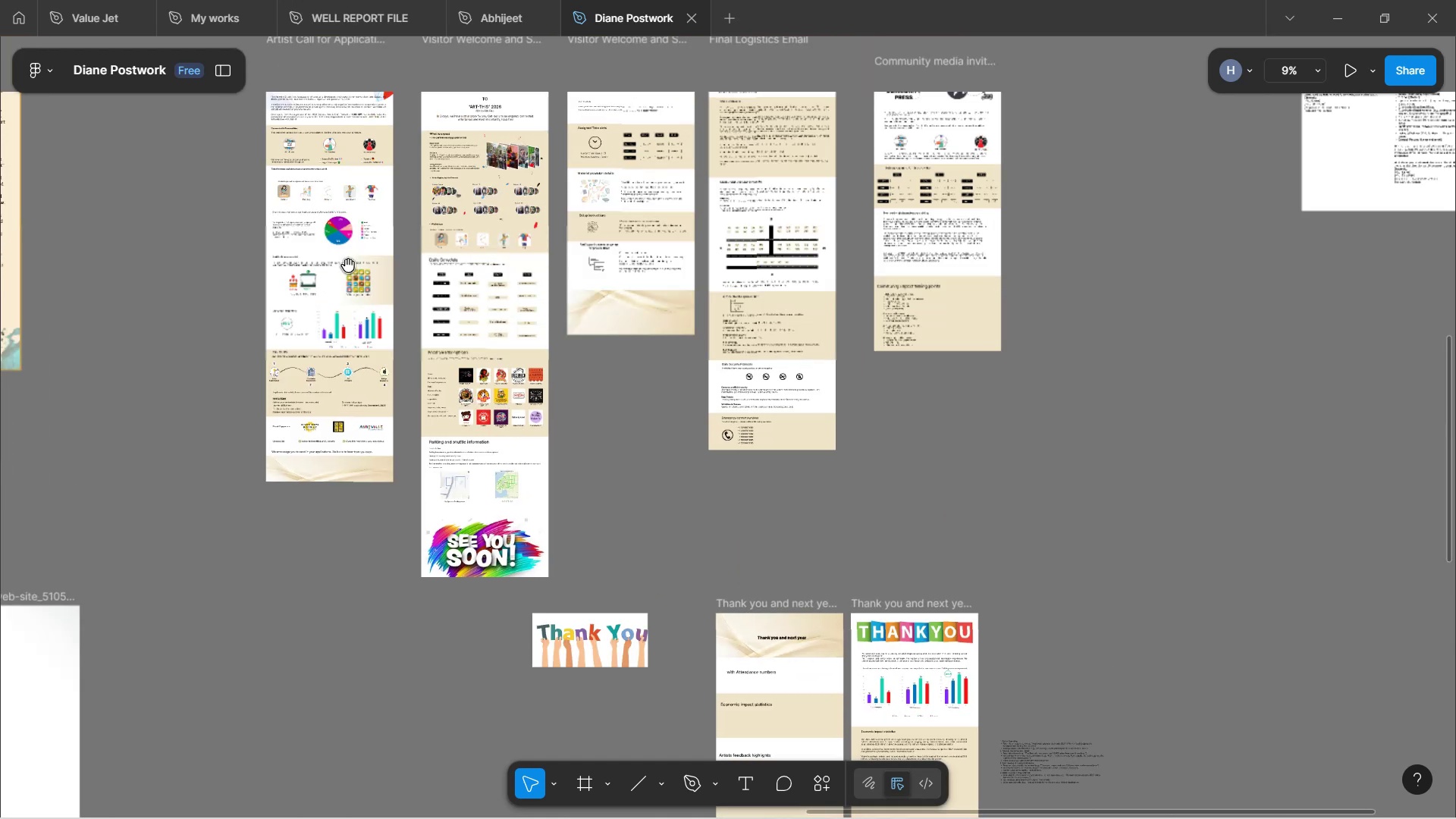 
hold_key(key=Space, duration=0.88)
 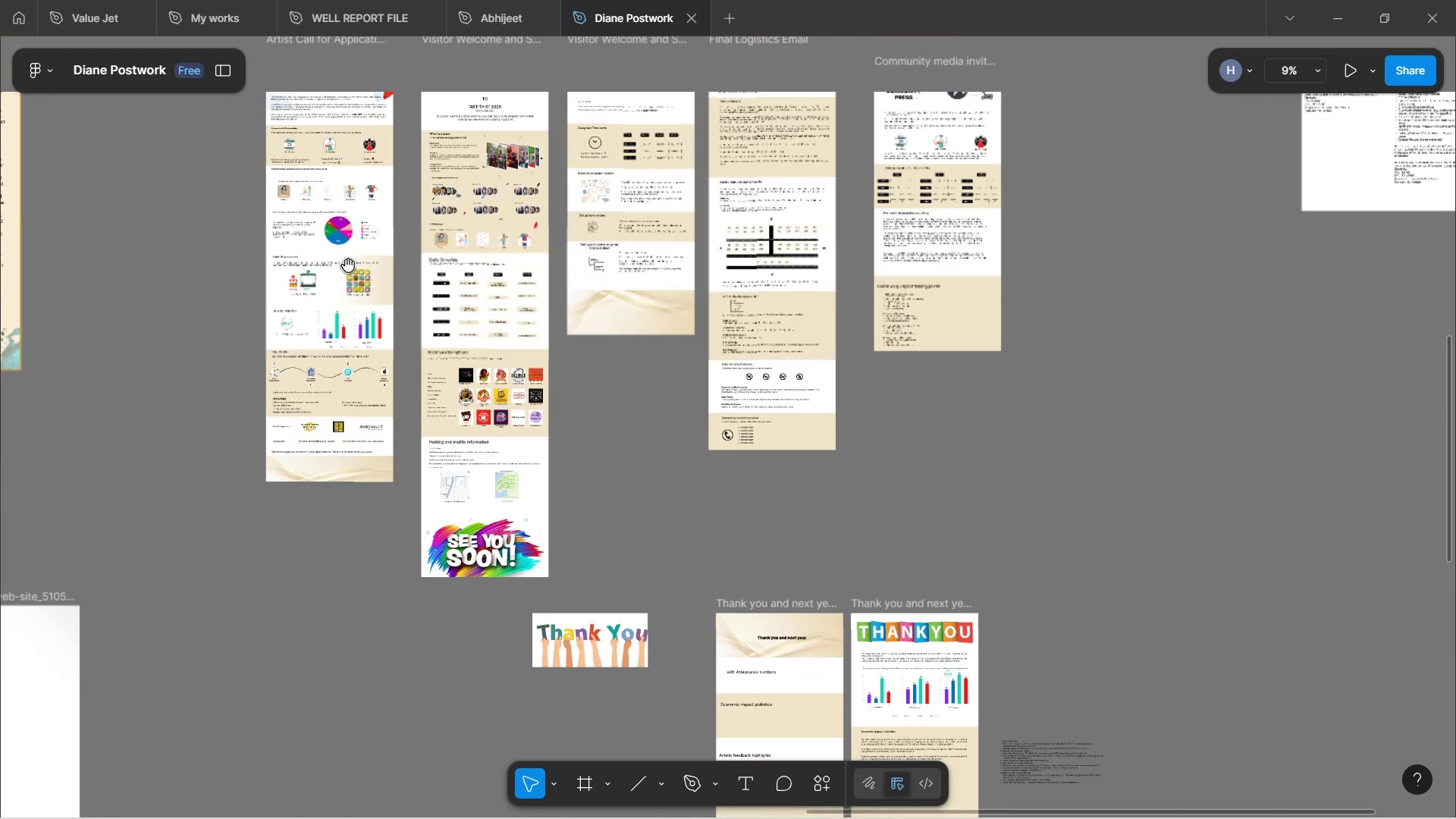 
key(Control+ControlLeft)
 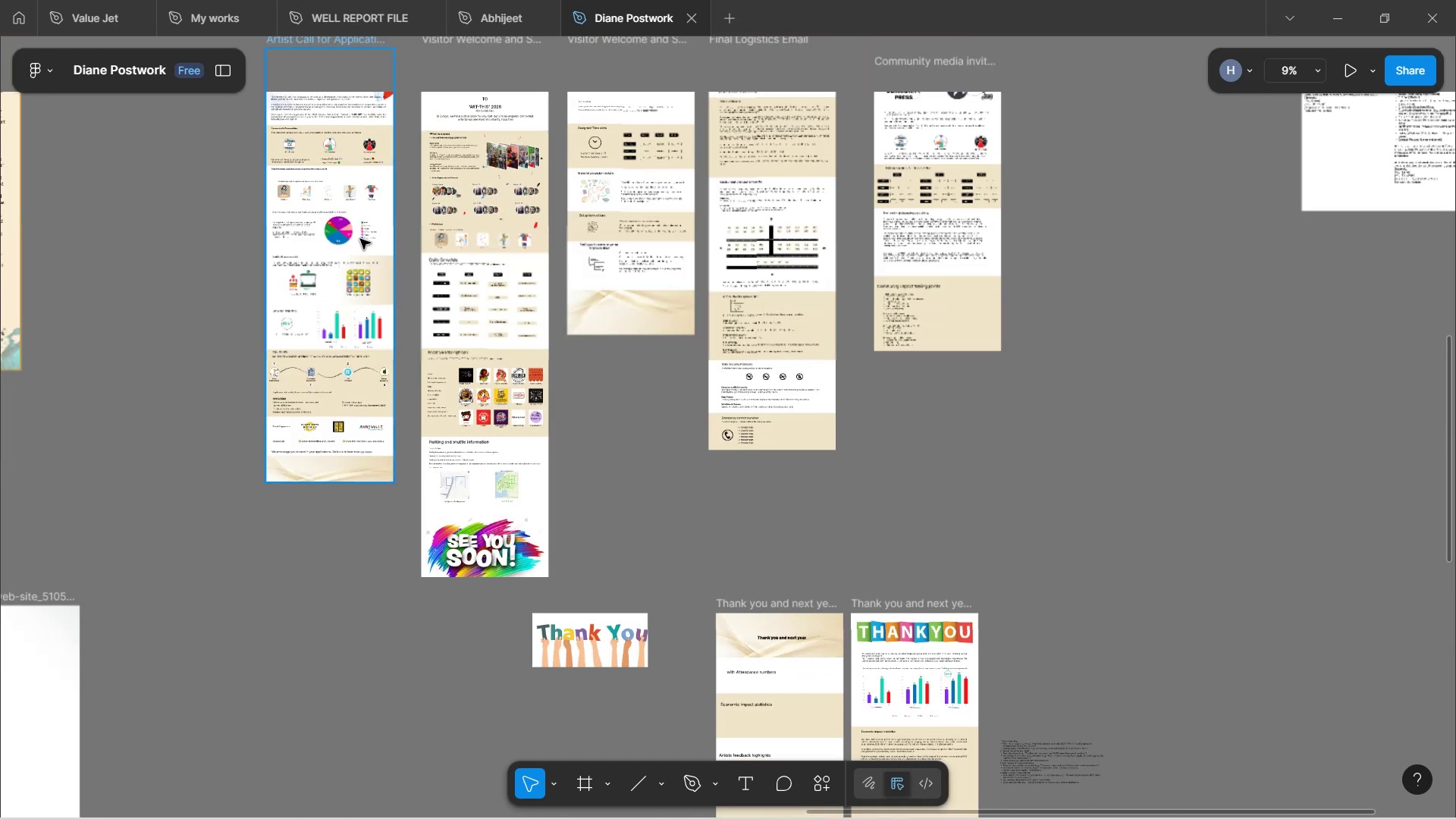 
hold_key(key=ControlLeft, duration=1.77)
scroll: coordinate [361, 237], scroll_direction: up, amount: 13.0
 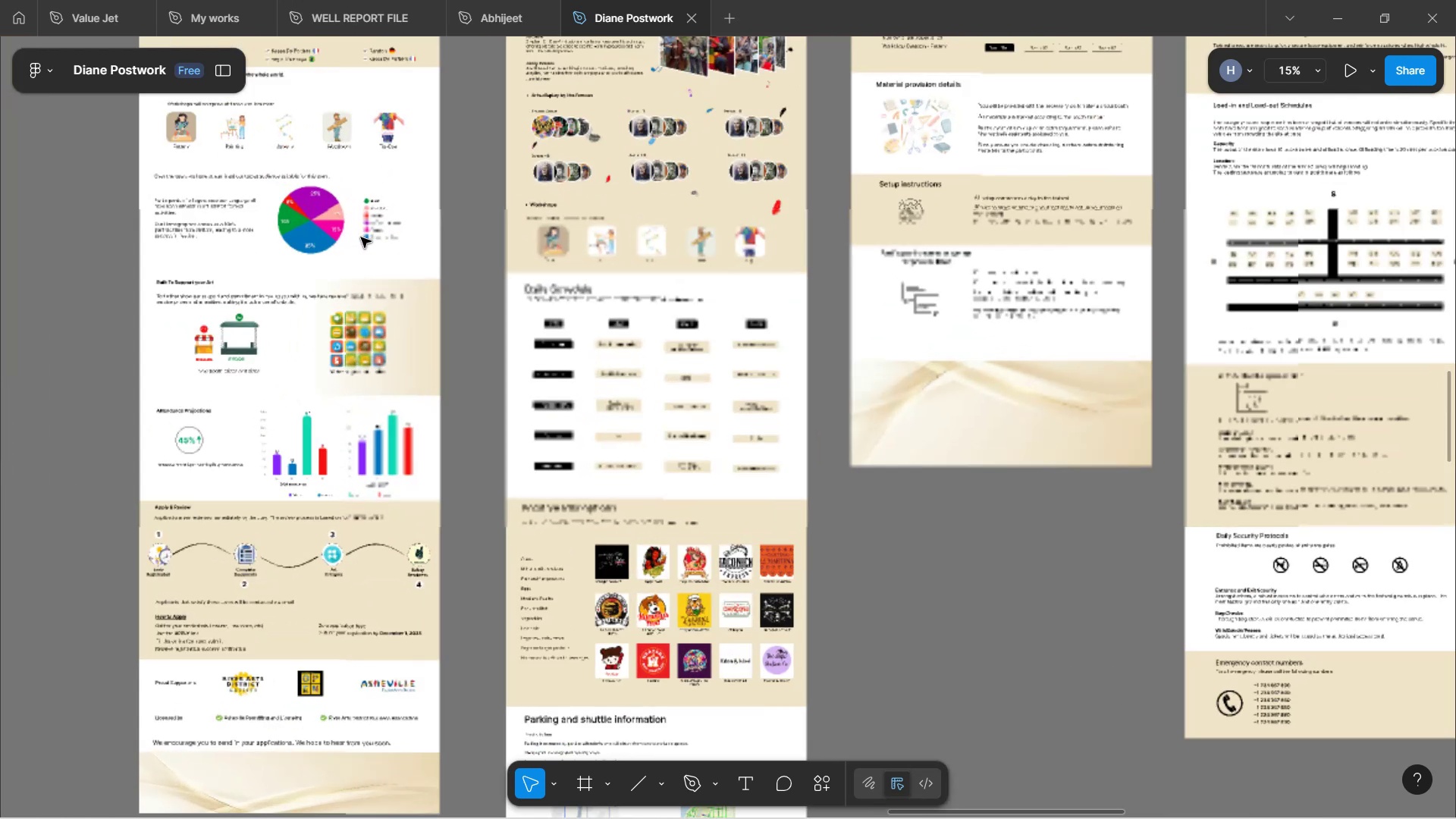 
hold_key(key=ControlLeft, duration=0.42)
 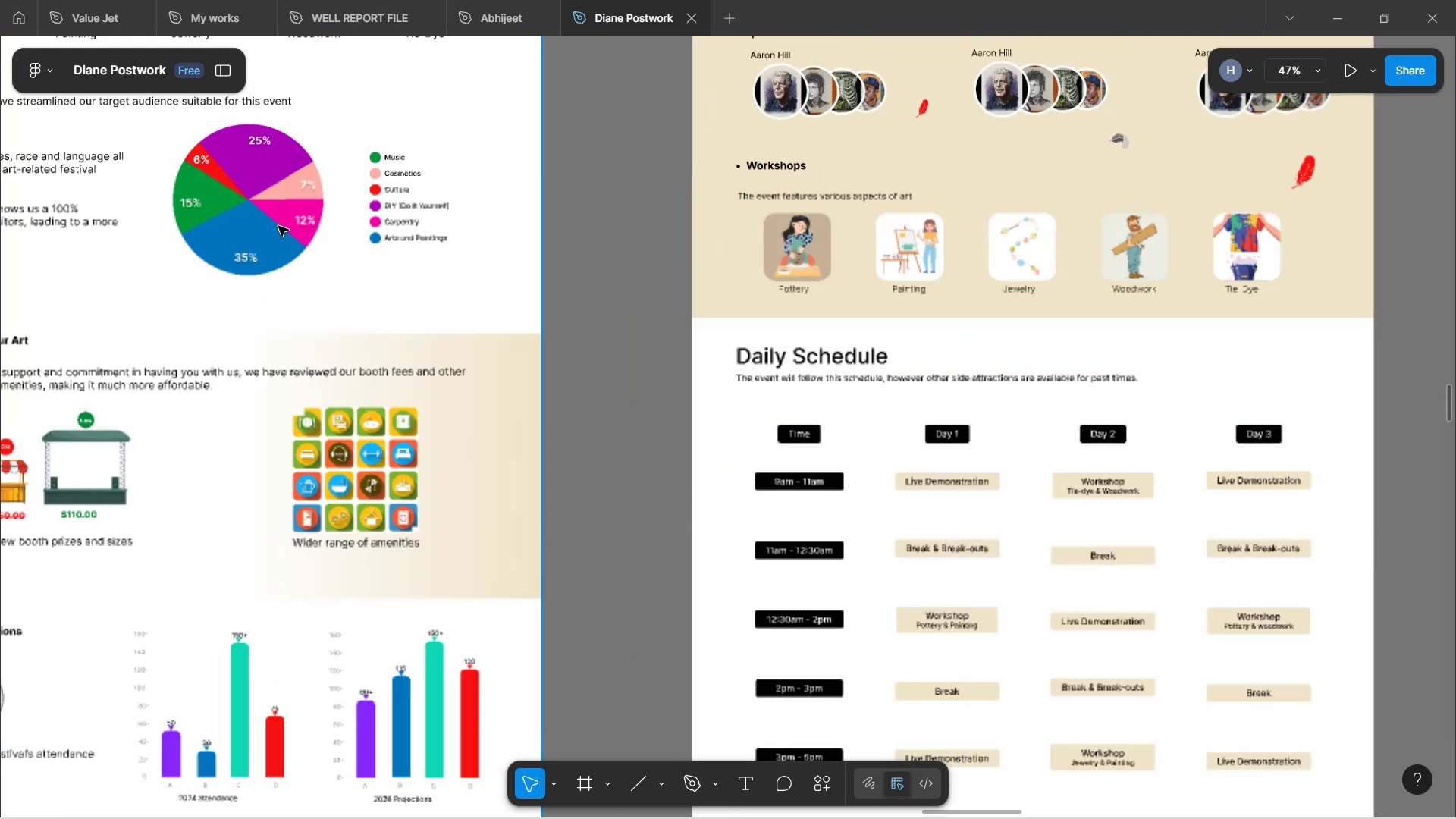 
double_click([278, 227])
 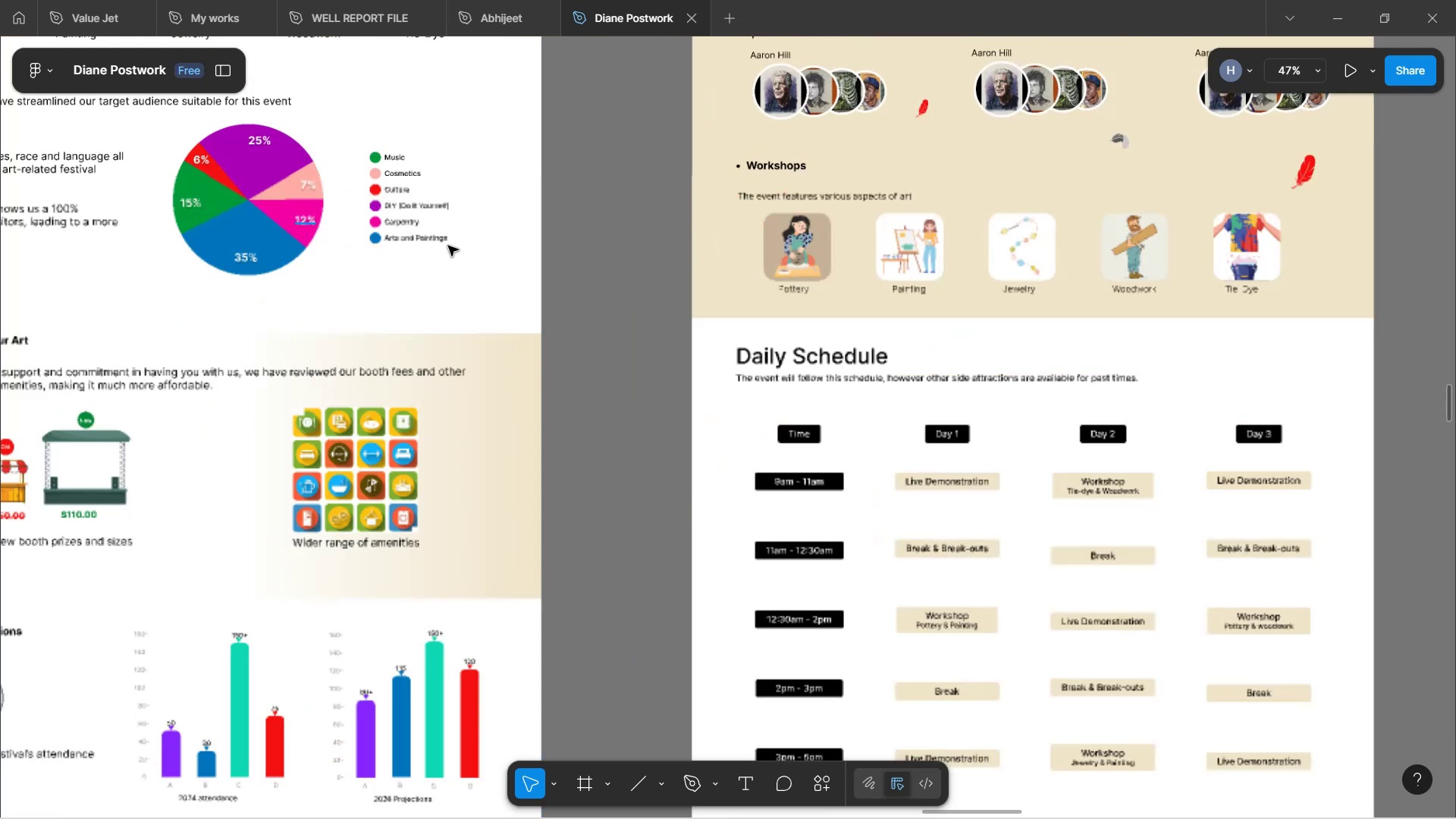 
left_click([602, 297])
 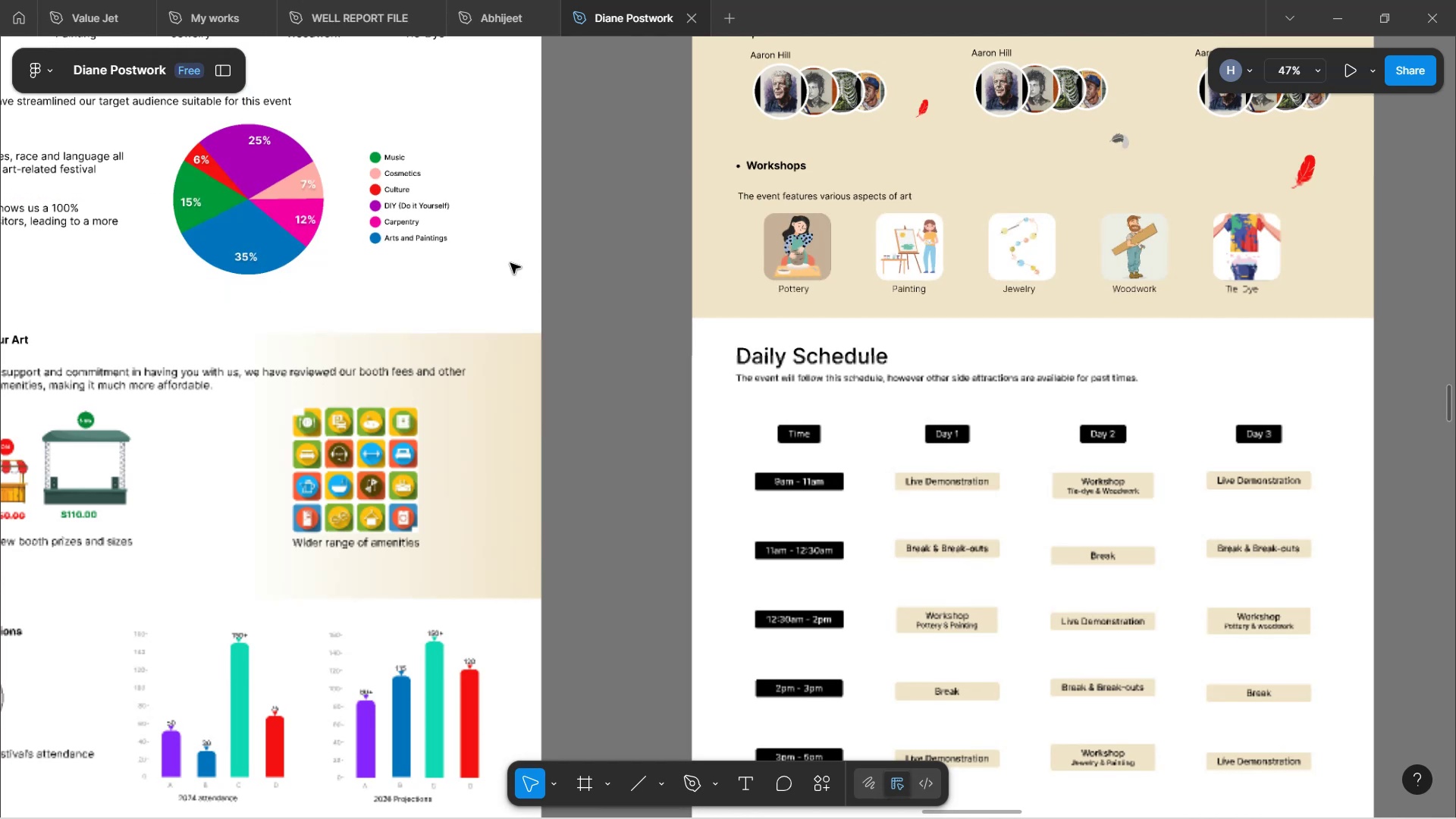 
left_click([304, 234])
 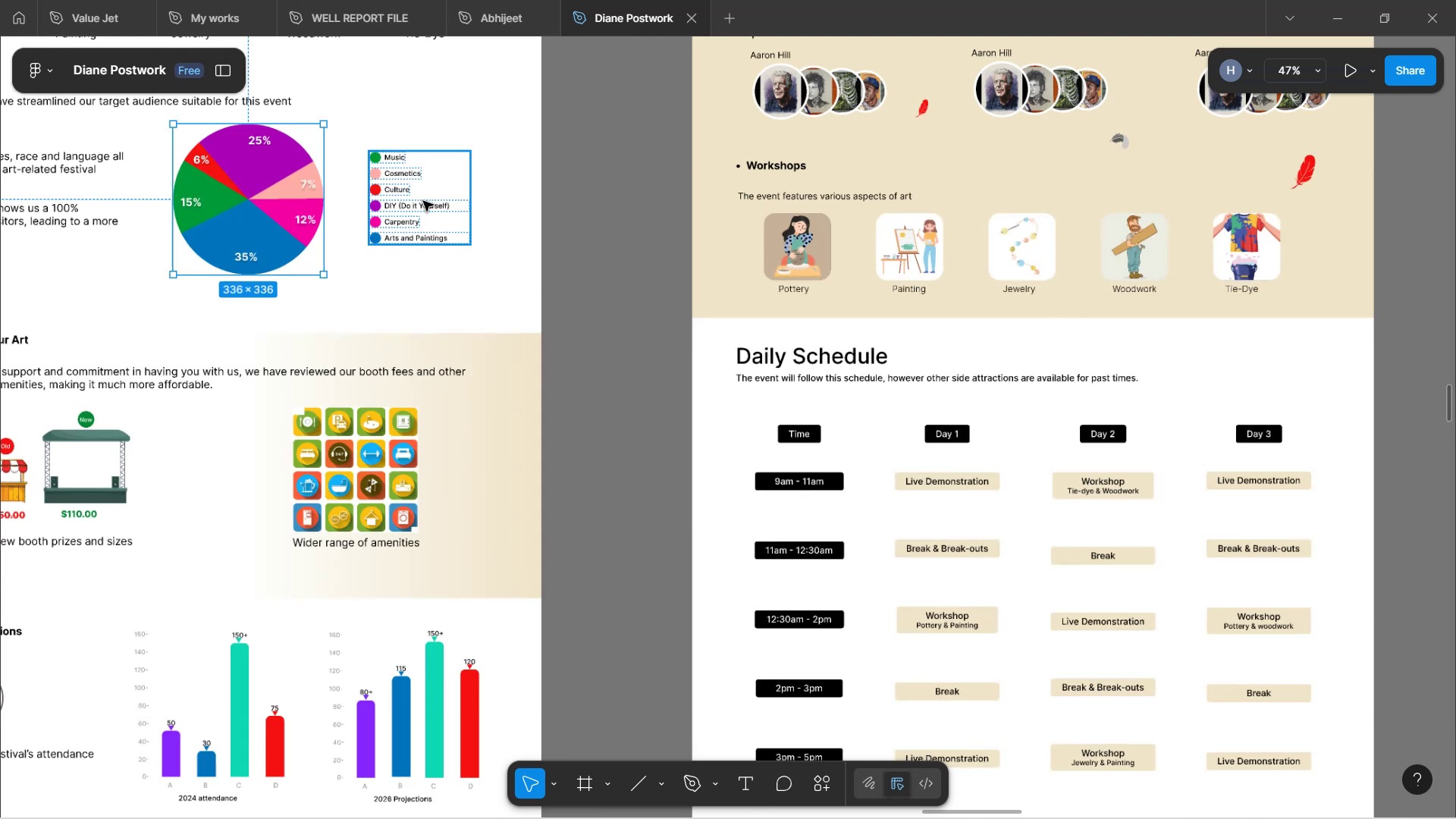 
hold_key(key=ShiftLeft, duration=0.71)
left_click([423, 200])
 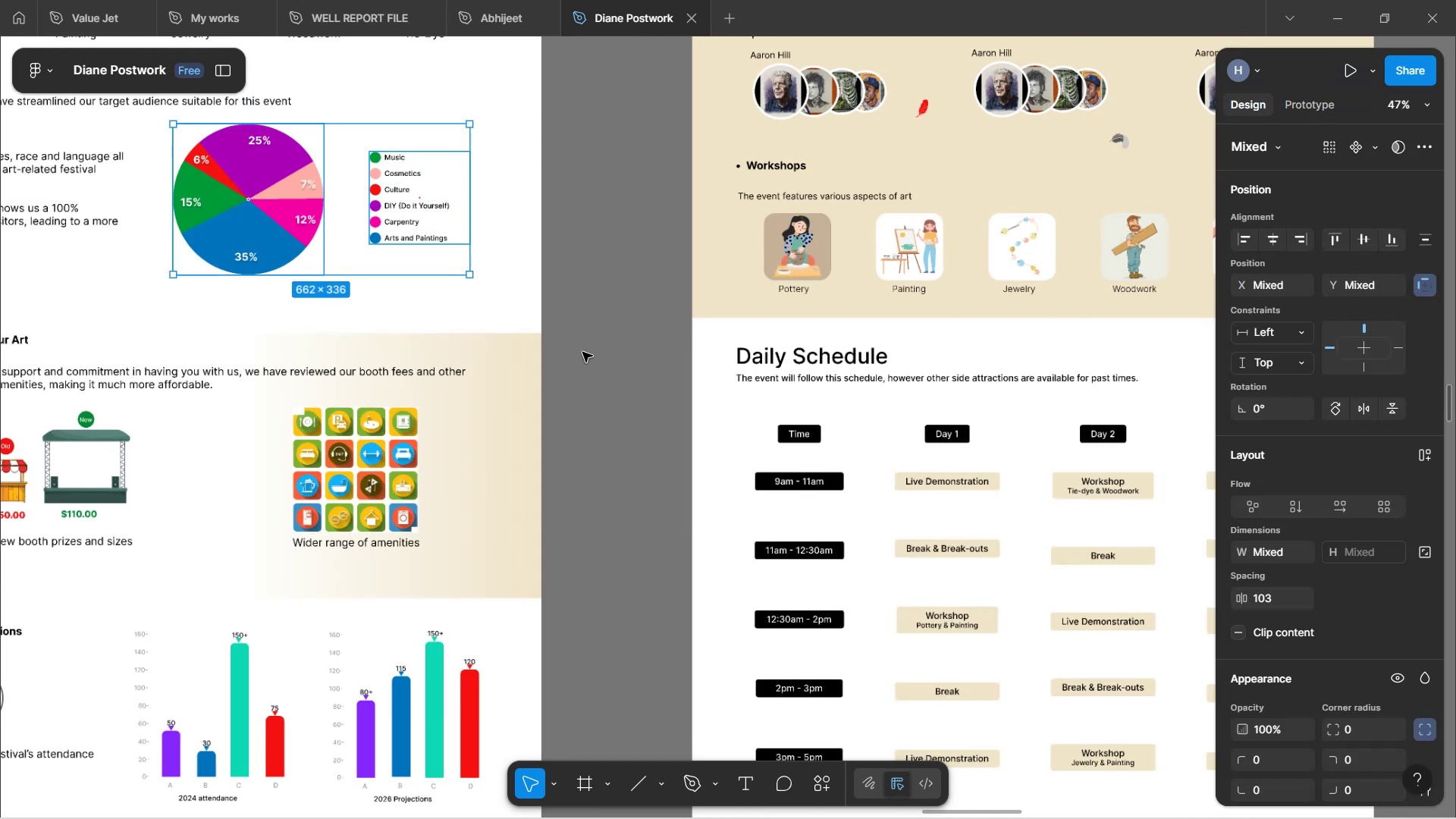 
wait(7.21)
 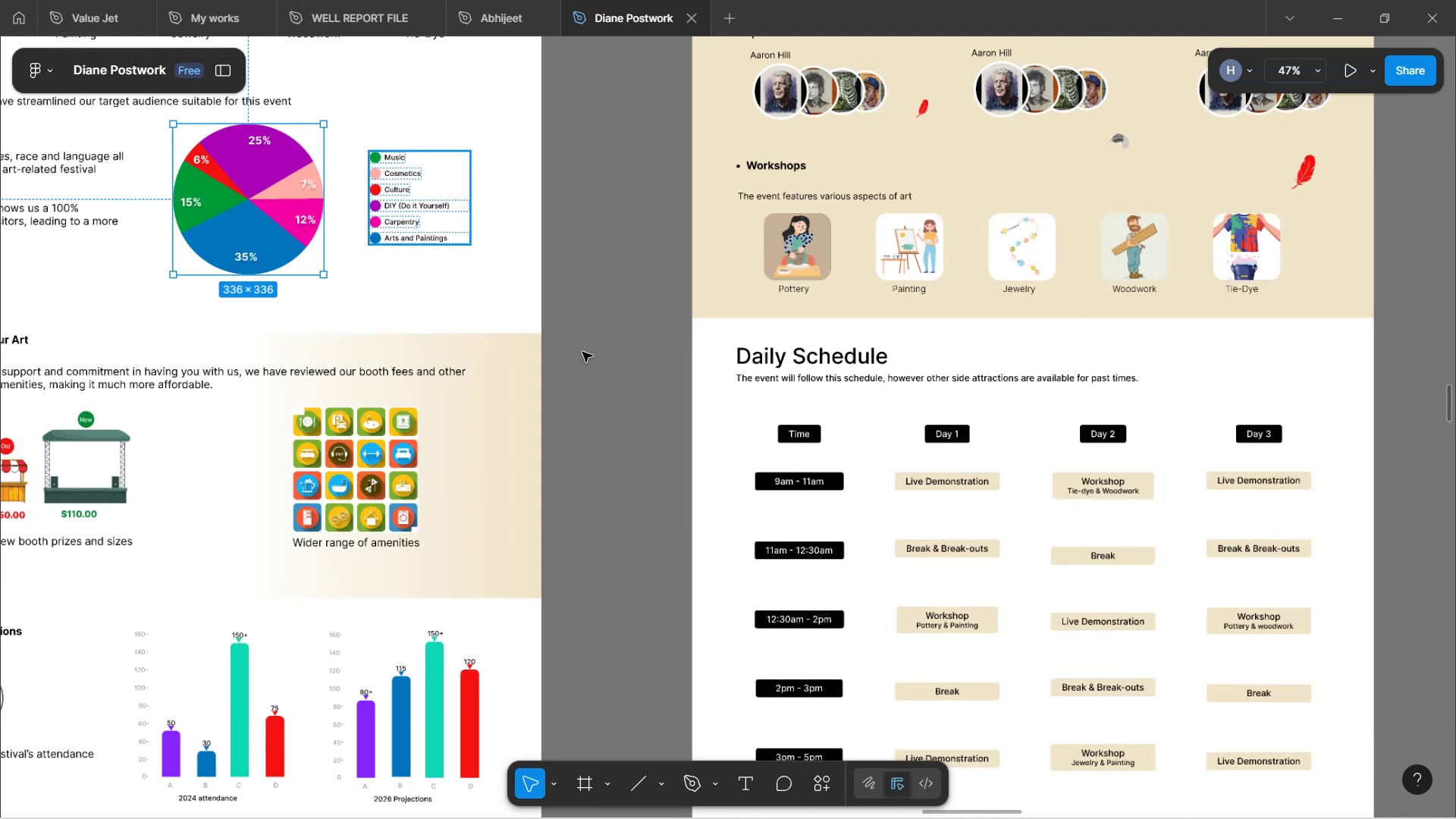 
key(Control+C)
 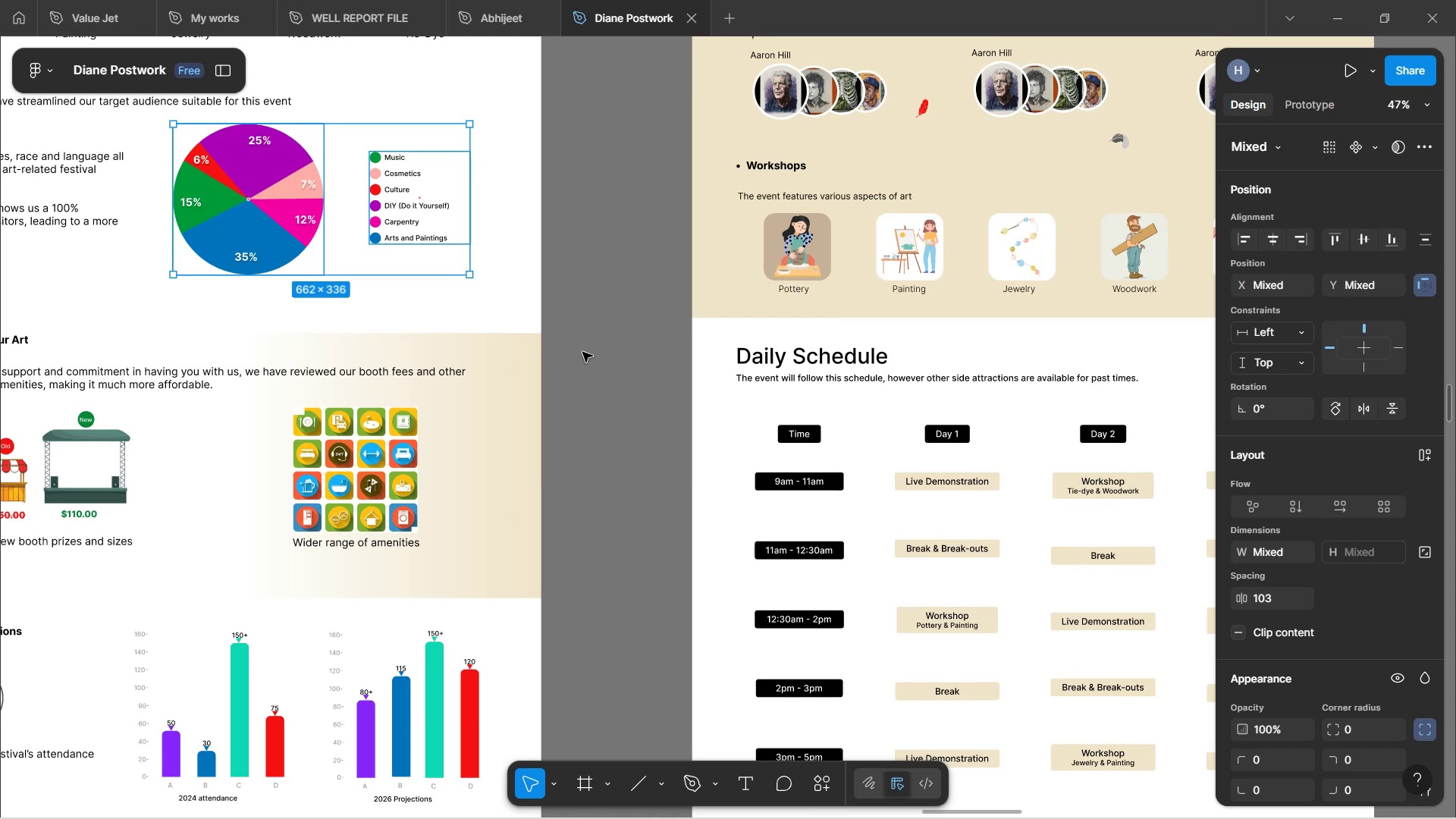 
left_click([585, 350])
 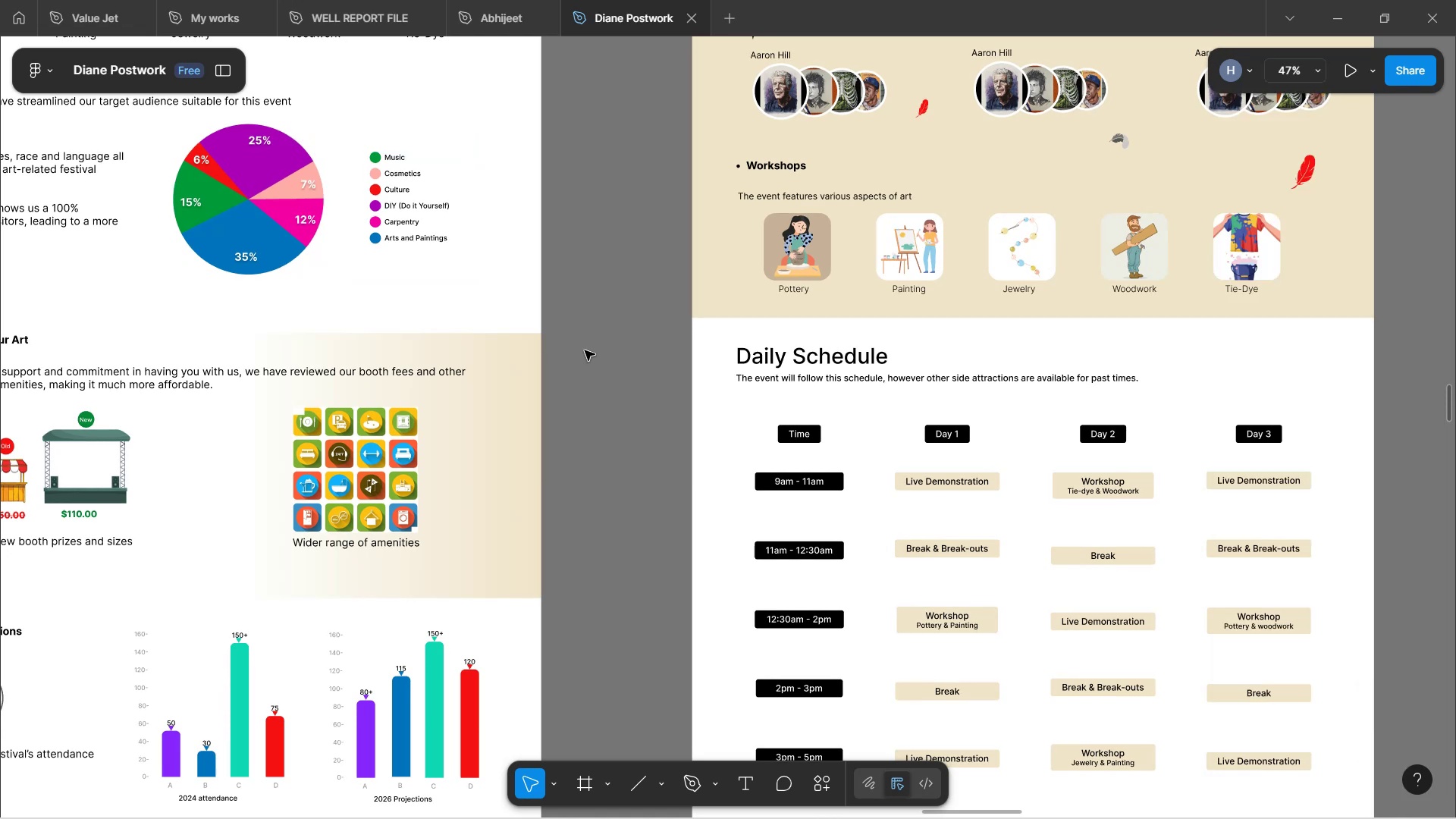 
hold_key(key=ControlLeft, duration=1.56)
scroll: coordinate [585, 348], scroll_direction: down, amount: 5.0
 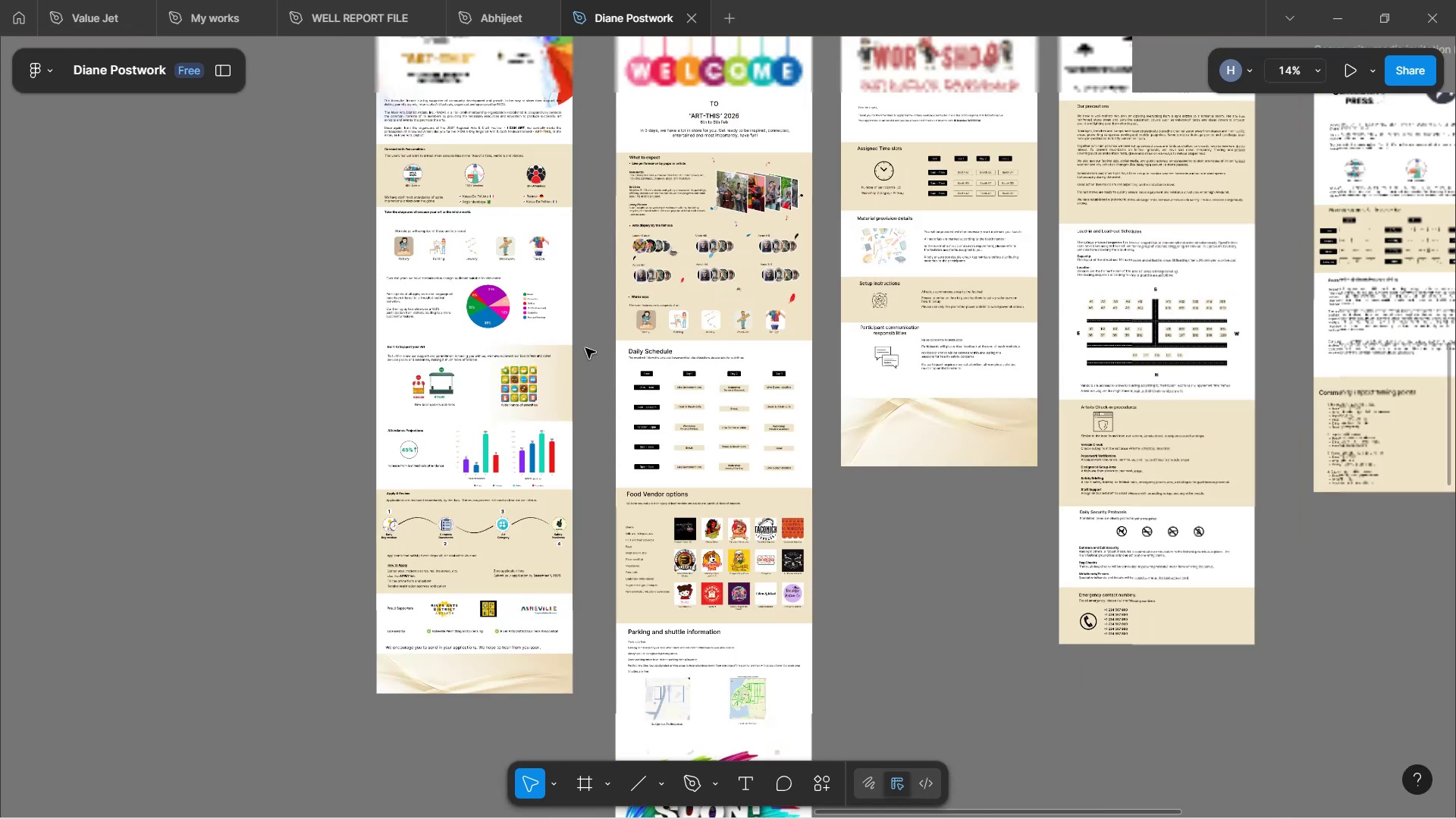 
hold_key(key=ControlLeft, duration=1.54)
 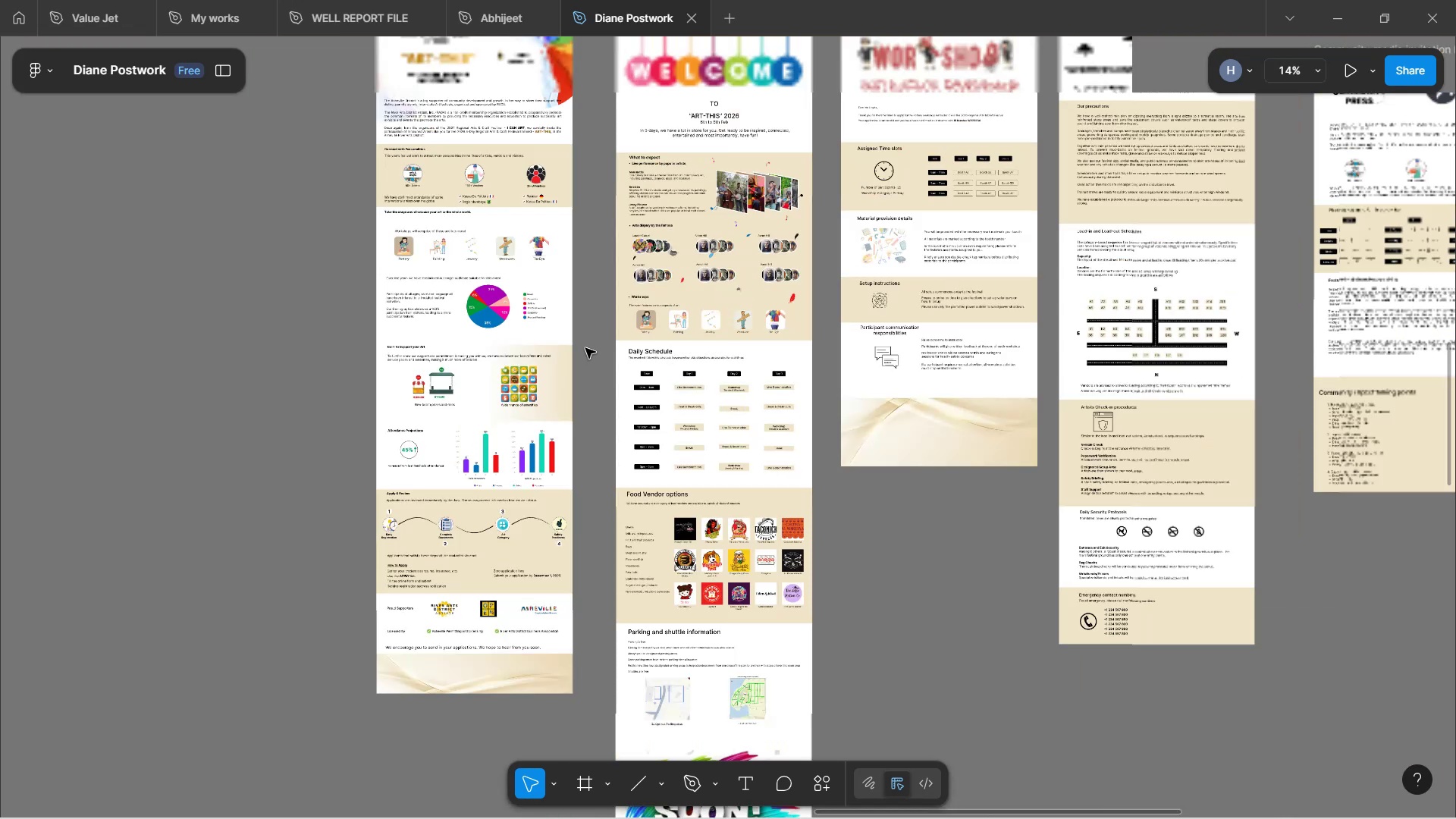 
hold_key(key=ControlLeft, duration=0.34)
 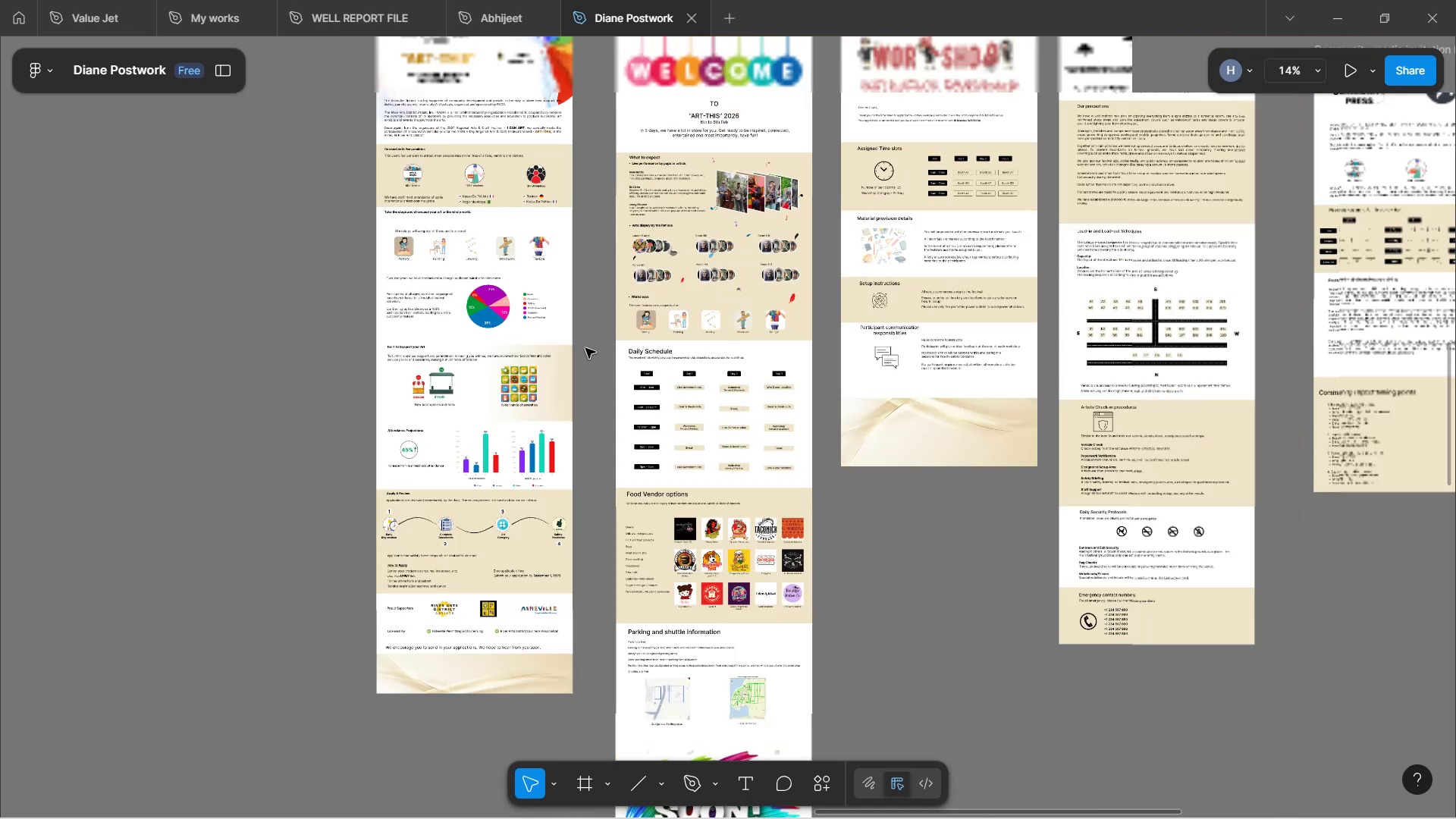 
key(Space)
 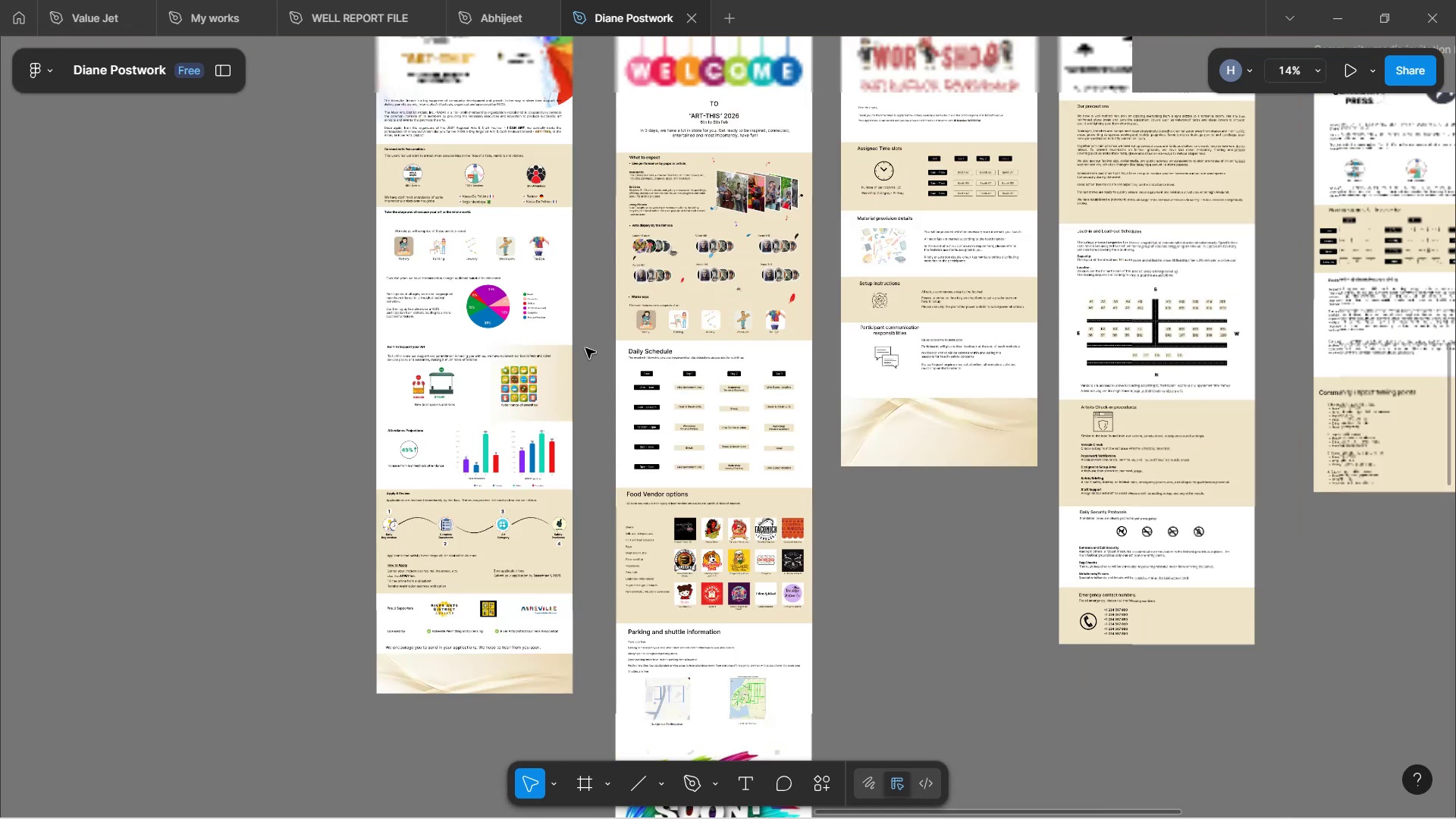 
key(Space)
 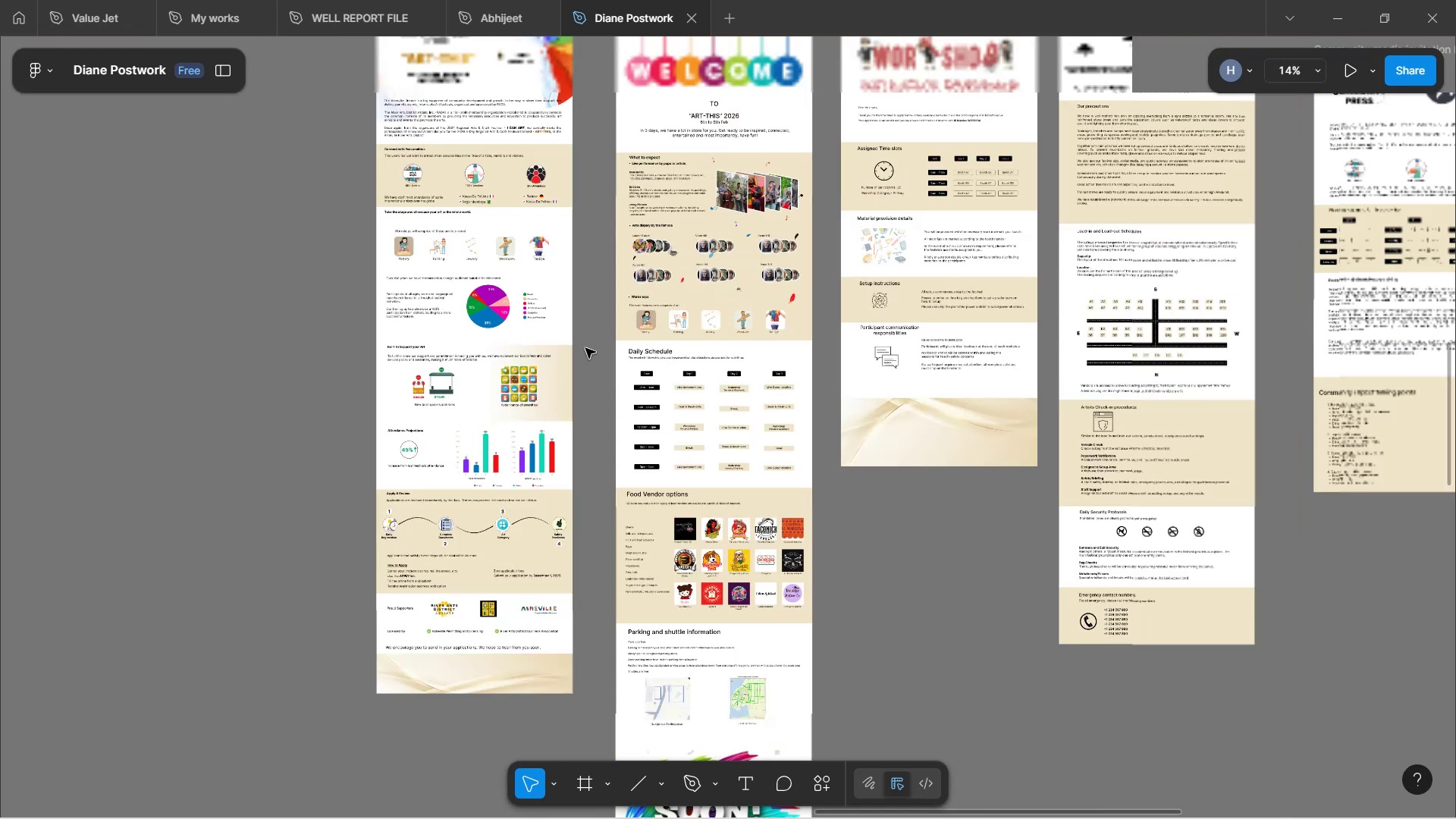 
key(Space)
 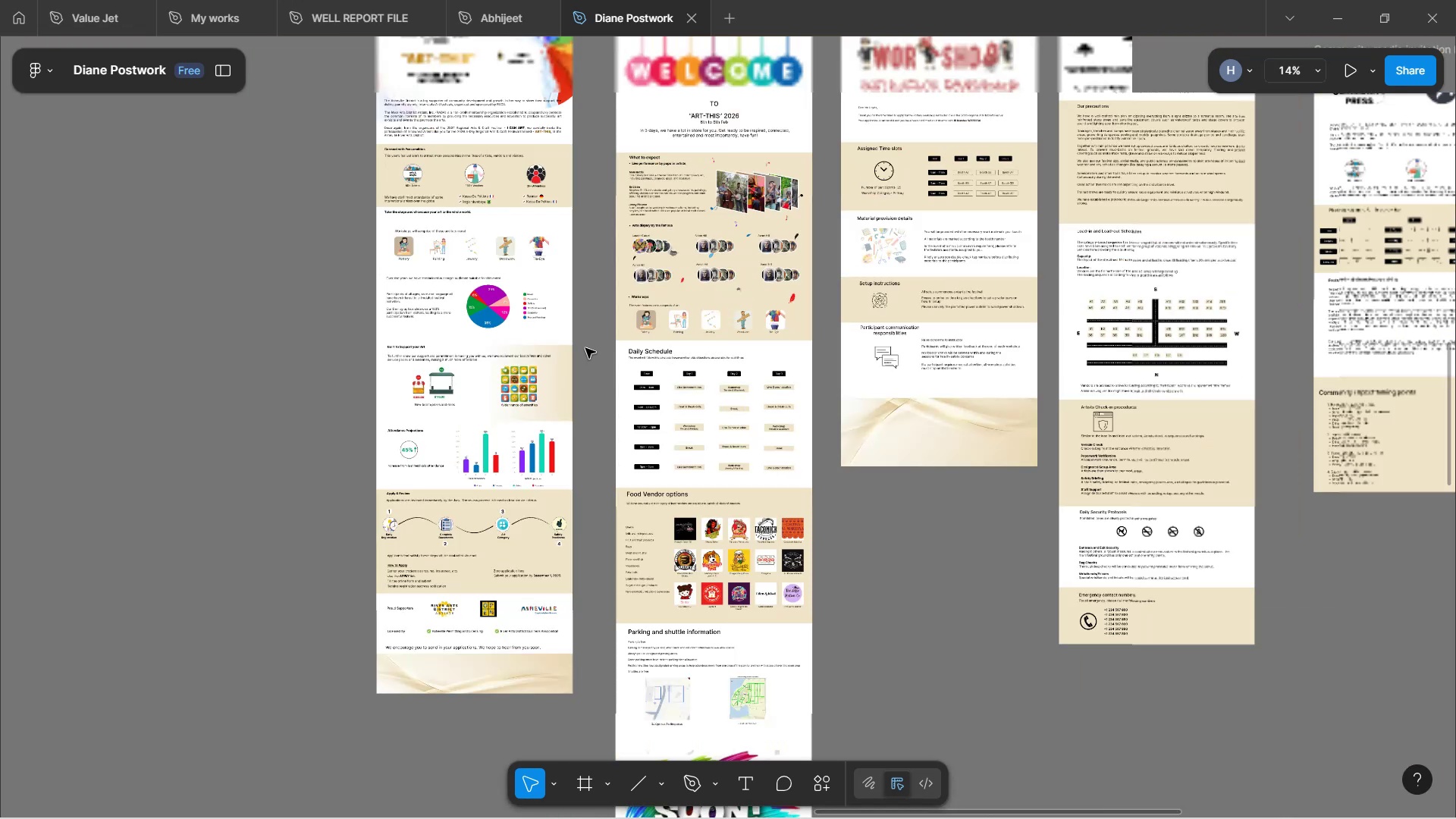 
key(Space)
 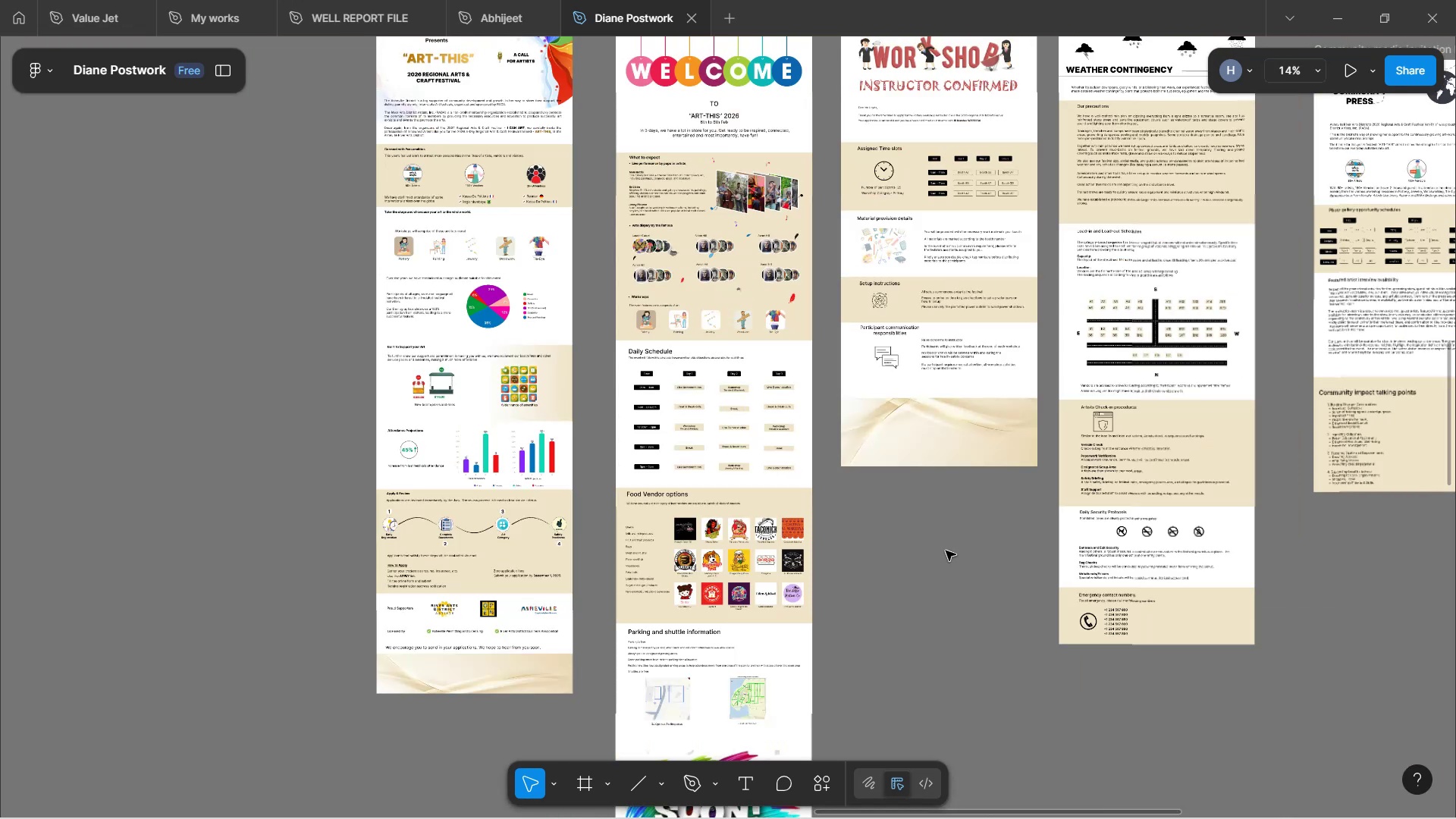 
key(Space)
 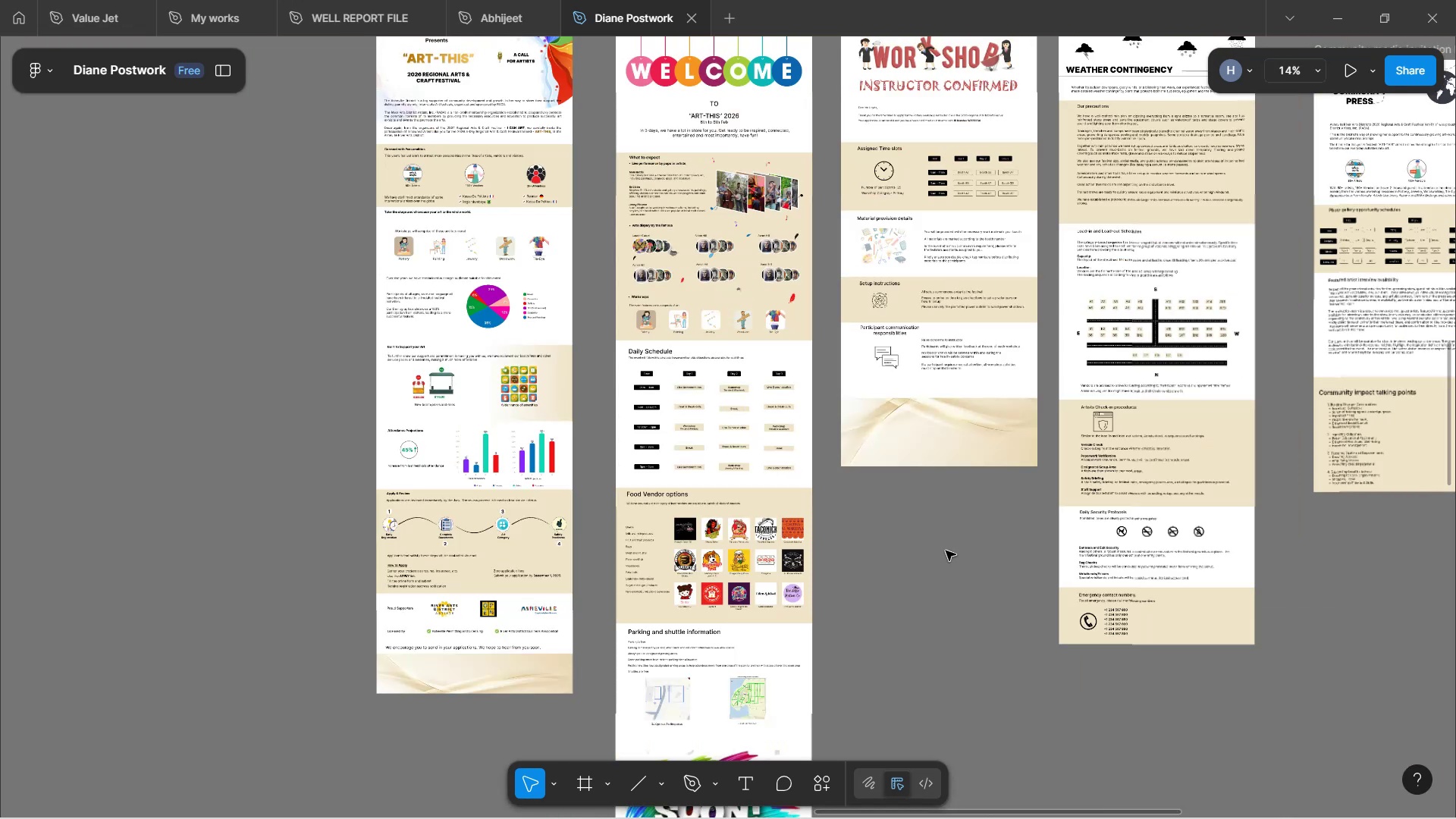 
left_click([942, 567])
 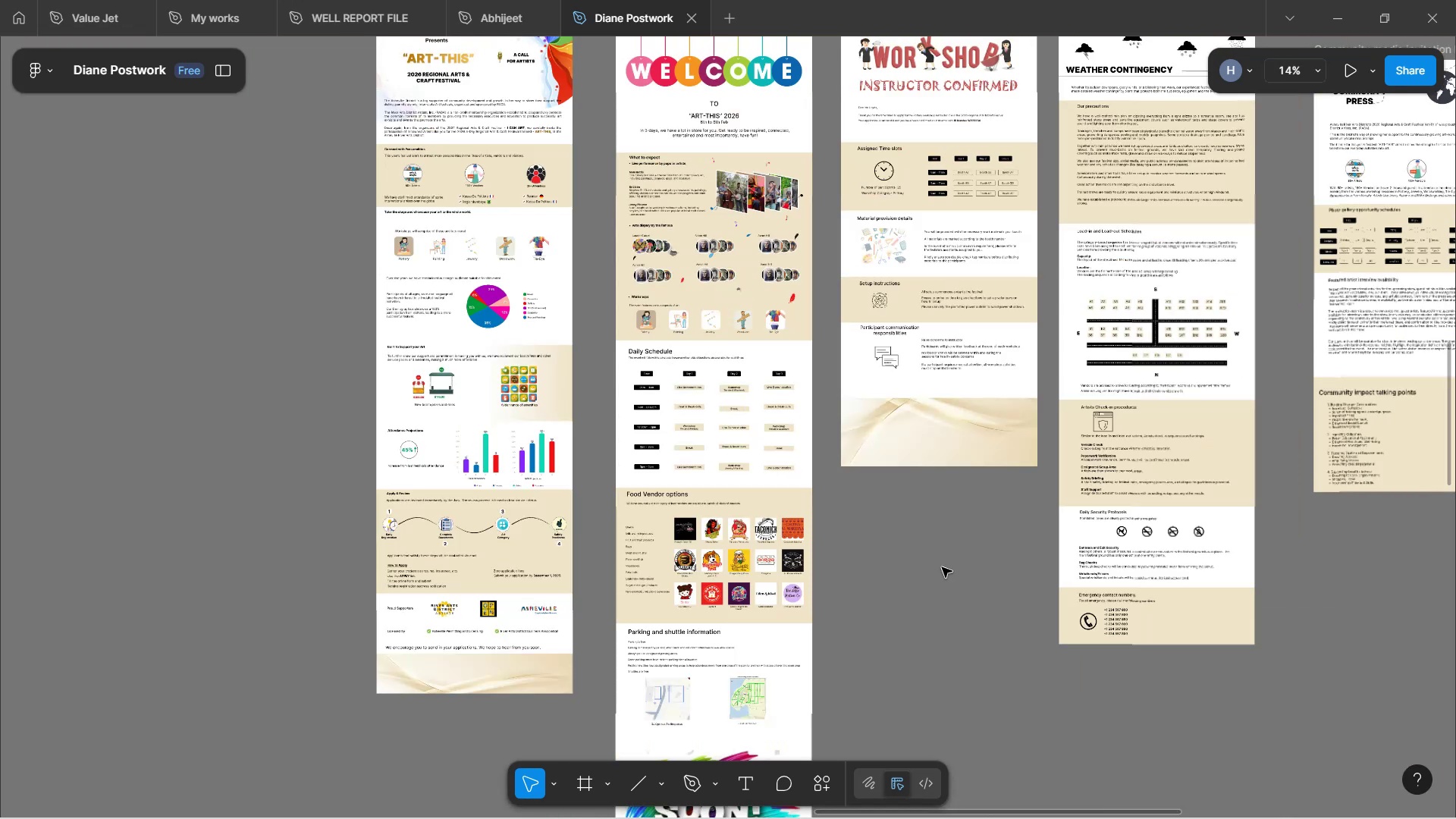 
hold_key(key=Space, duration=1.67)
 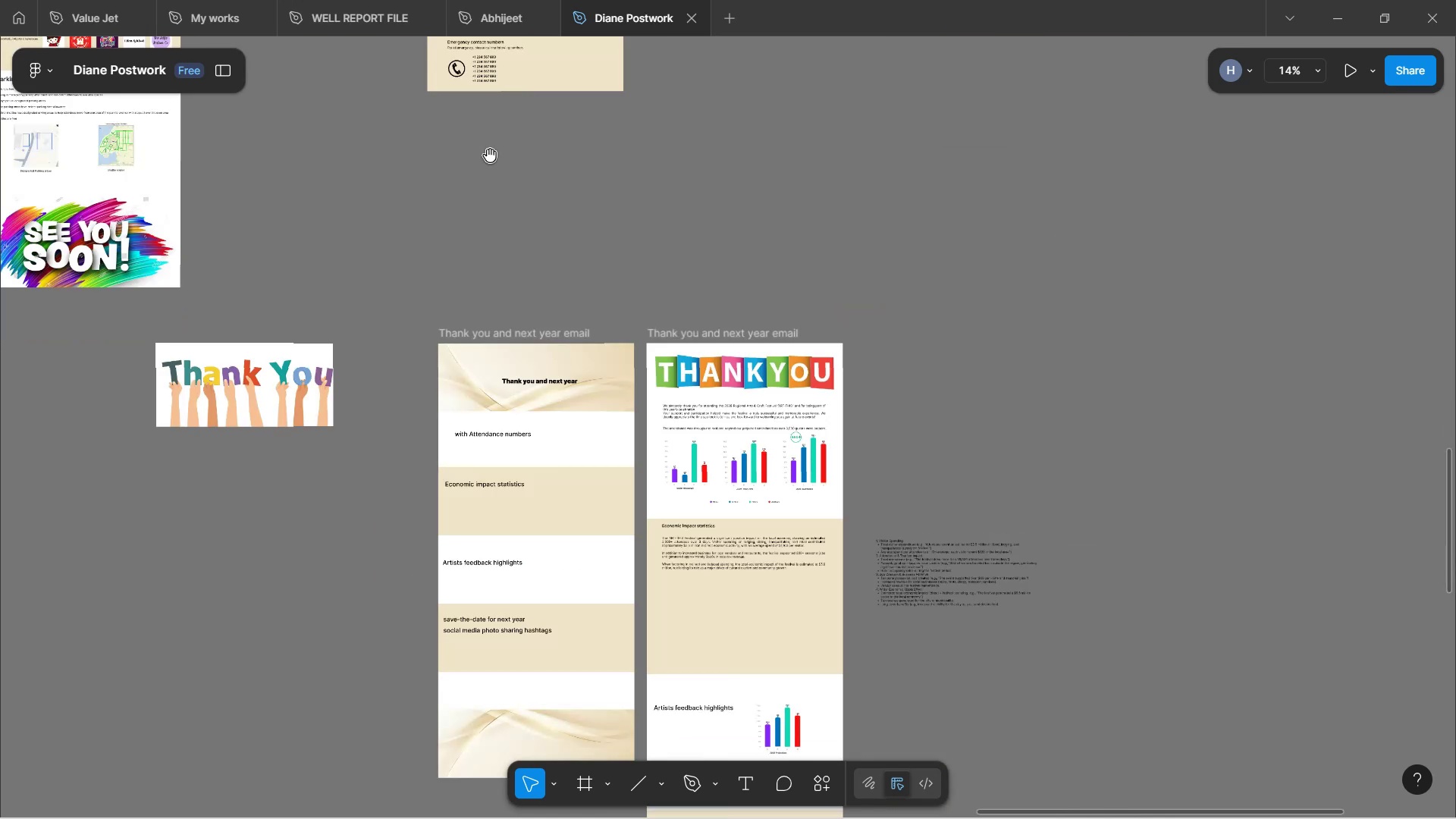 
left_click_drag(start_coordinate=[942, 567], to_coordinate=[568, 219])
 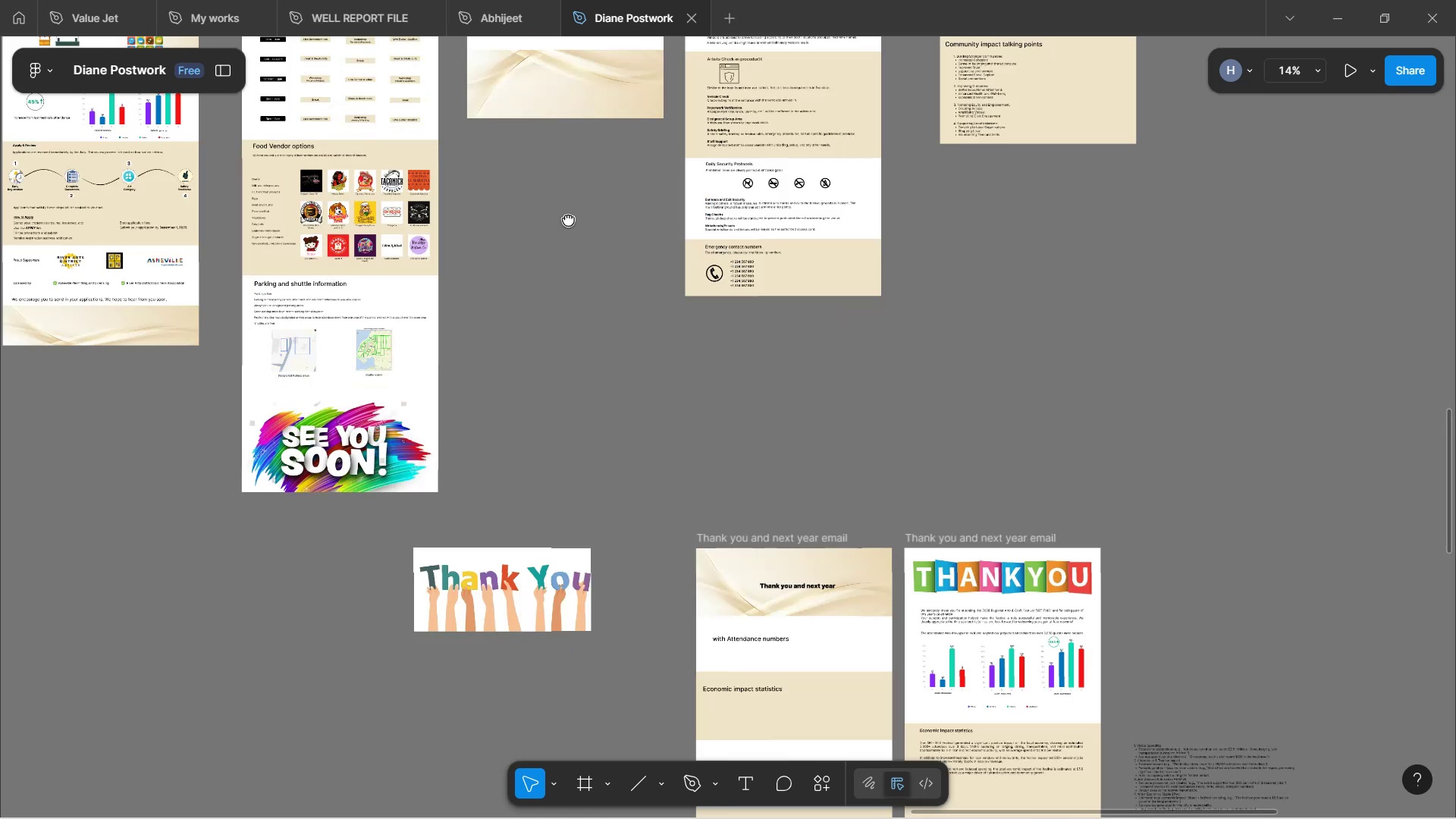 
left_click_drag(start_coordinate=[738, 350], to_coordinate=[480, 146])
 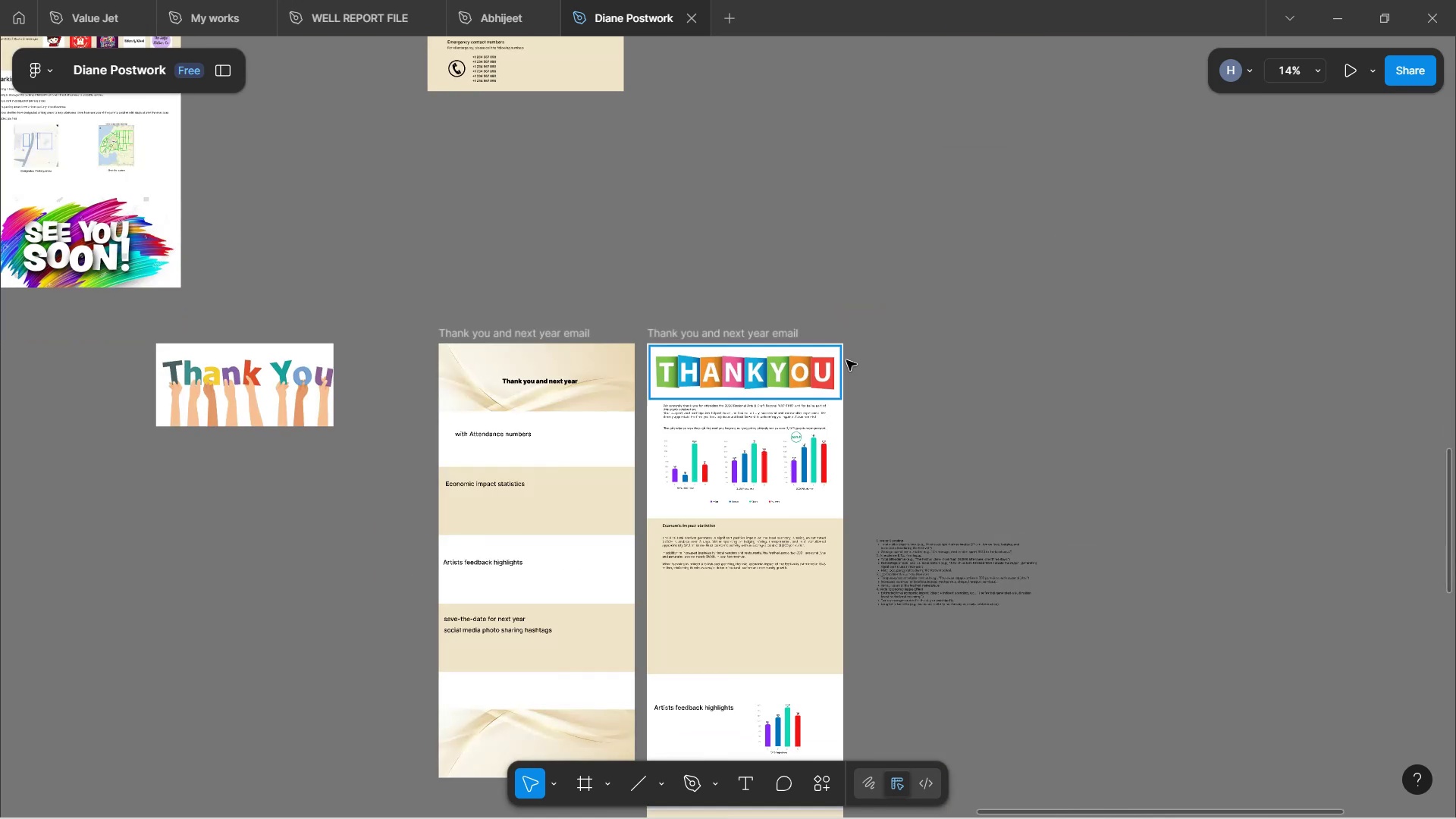 
hold_key(key=Space, duration=0.46)
 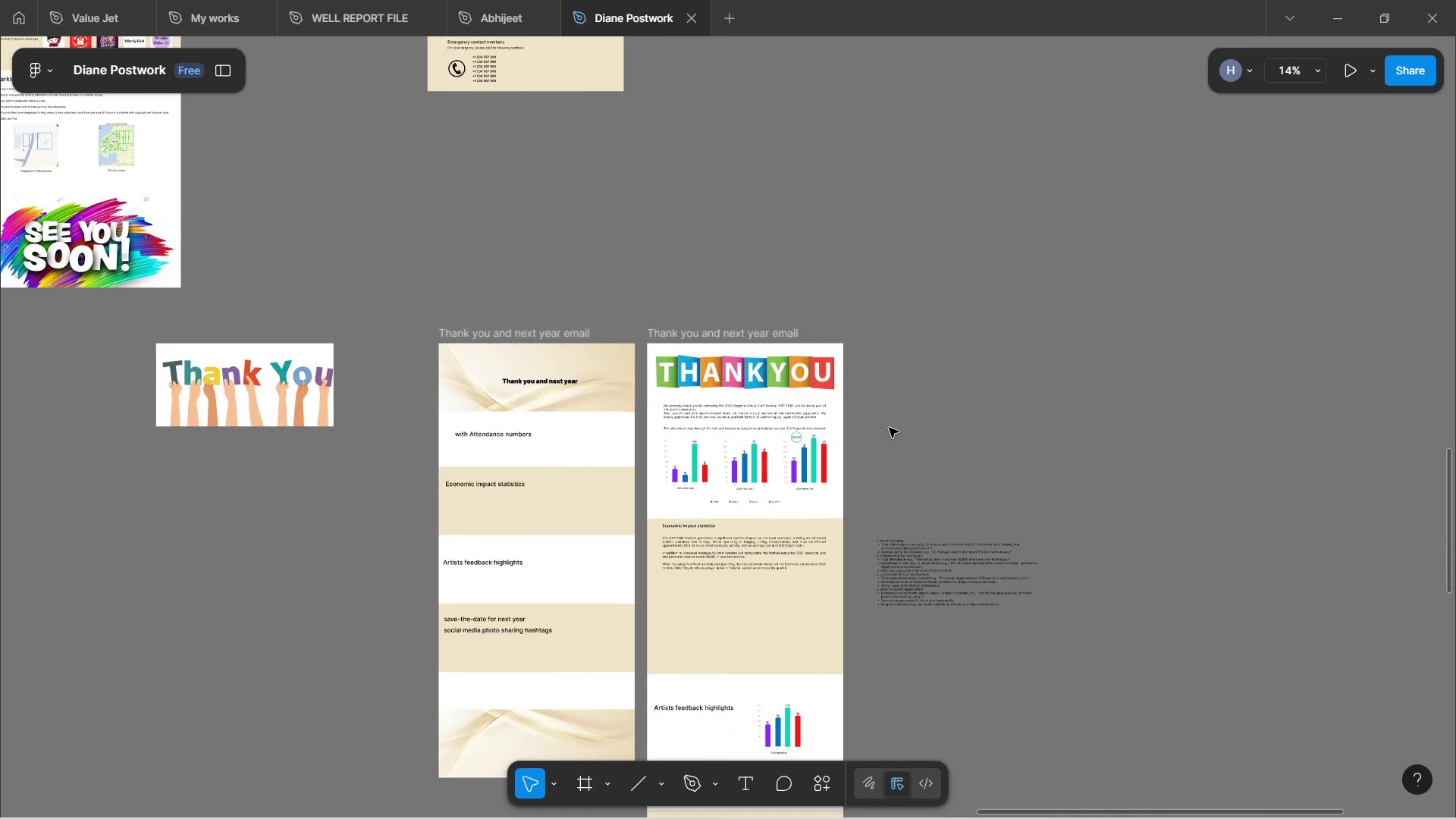 
scroll: coordinate [859, 407], scroll_direction: down, amount: 8.0
 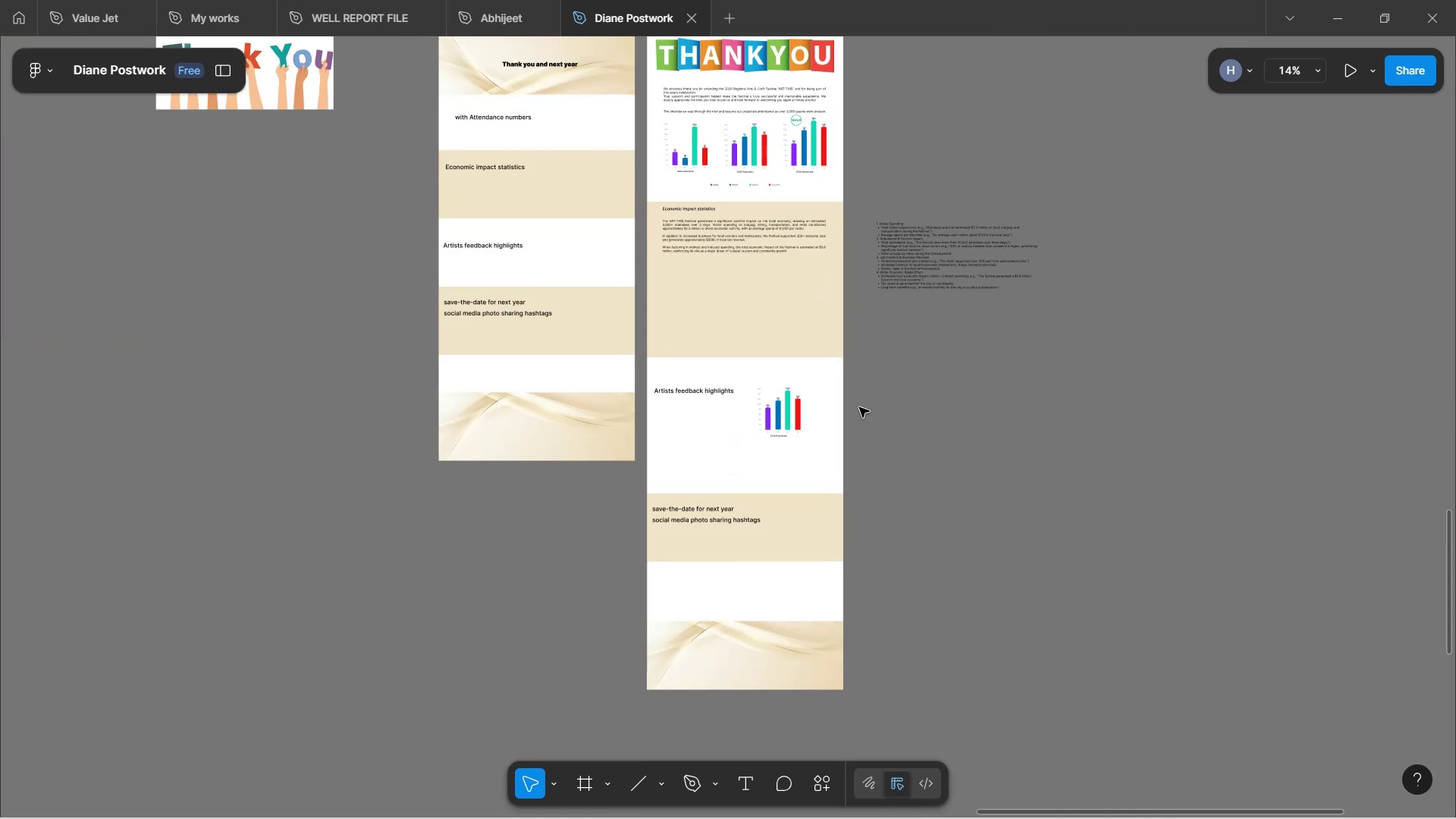 
hold_key(key=ControlLeft, duration=1.53)
scroll: coordinate [730, 307], scroll_direction: up, amount: 6.0
 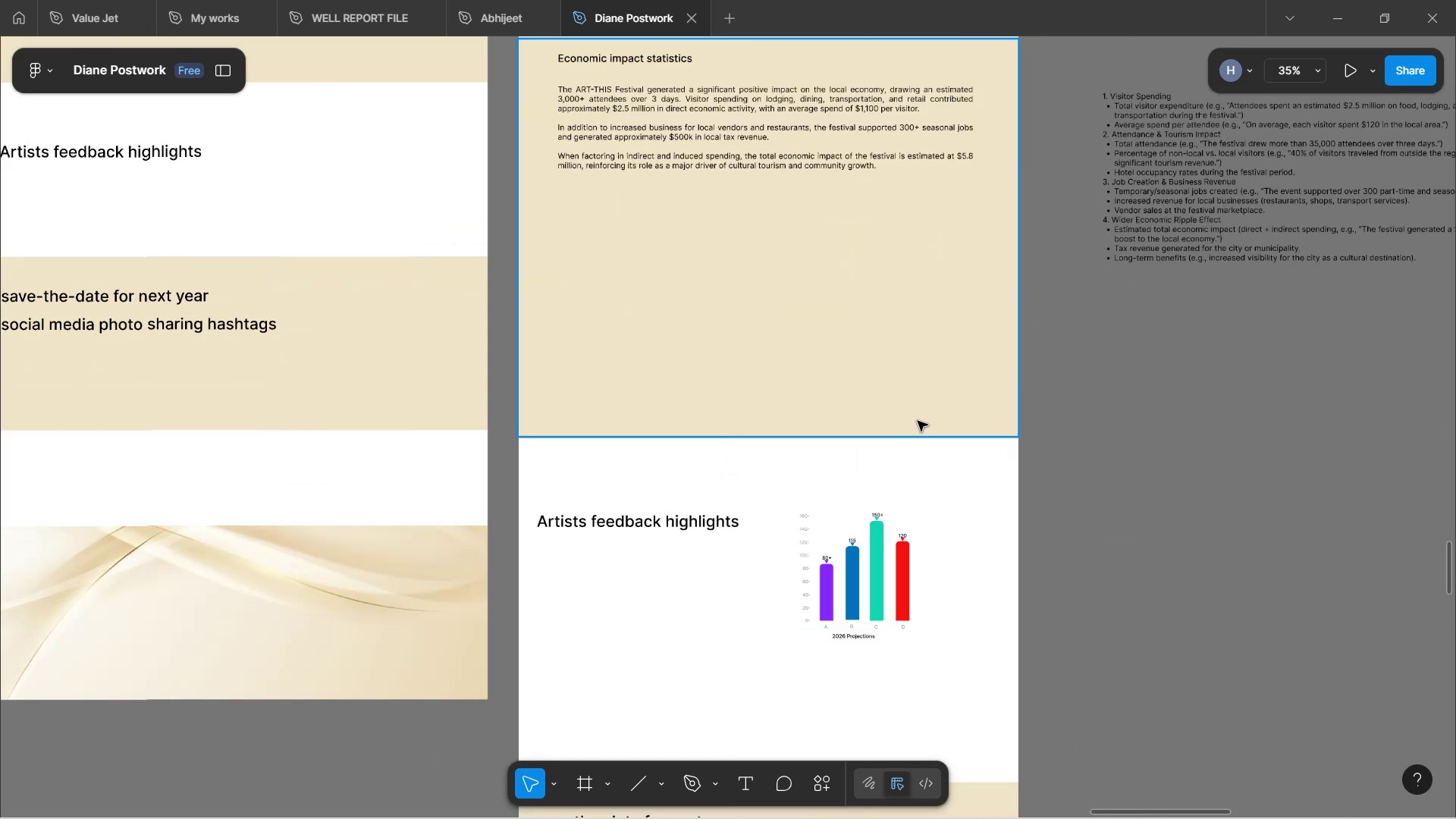 
key(Control+ControlLeft)
 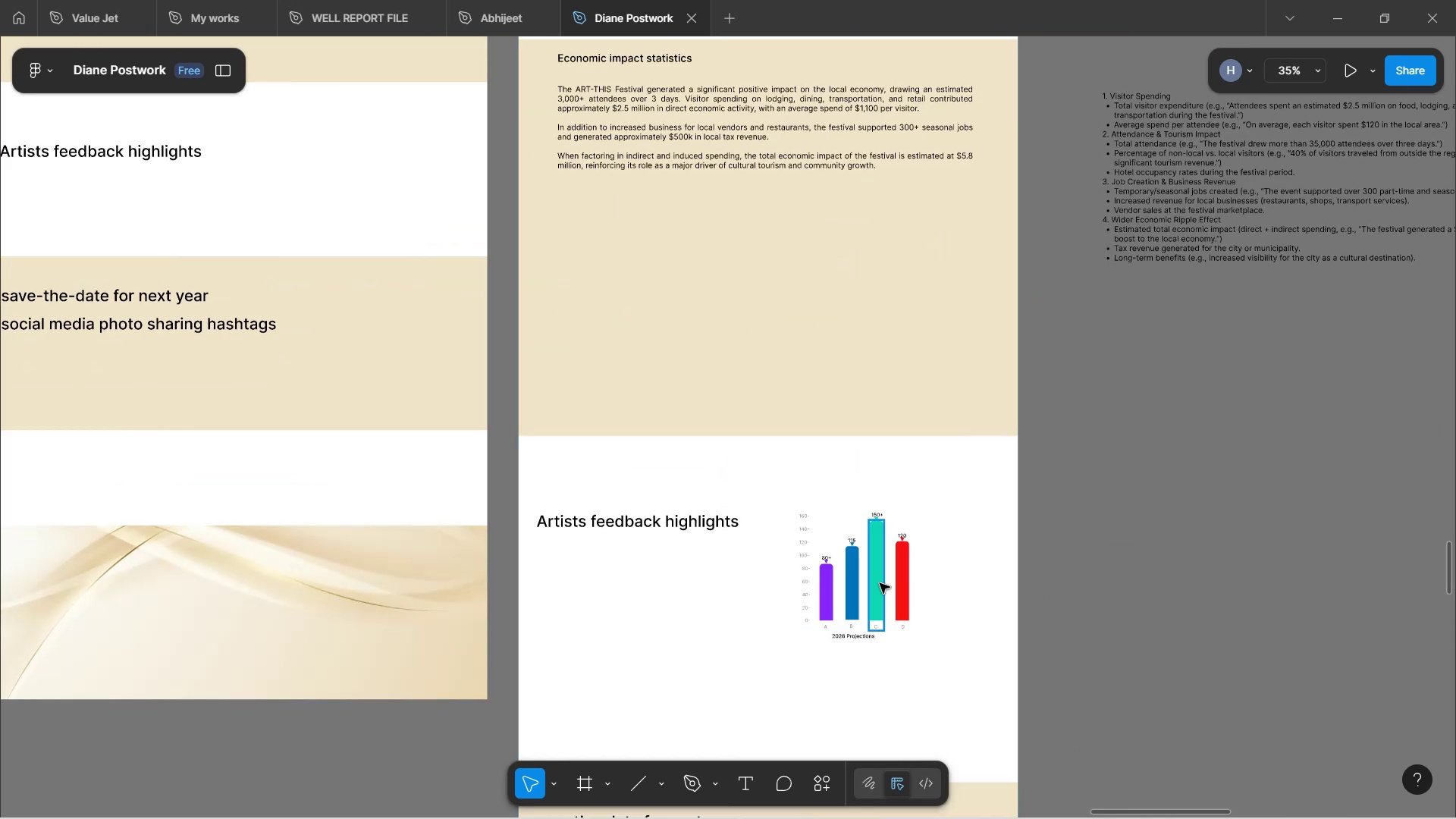 
left_click_drag(start_coordinate=[733, 545], to_coordinate=[969, 686])
 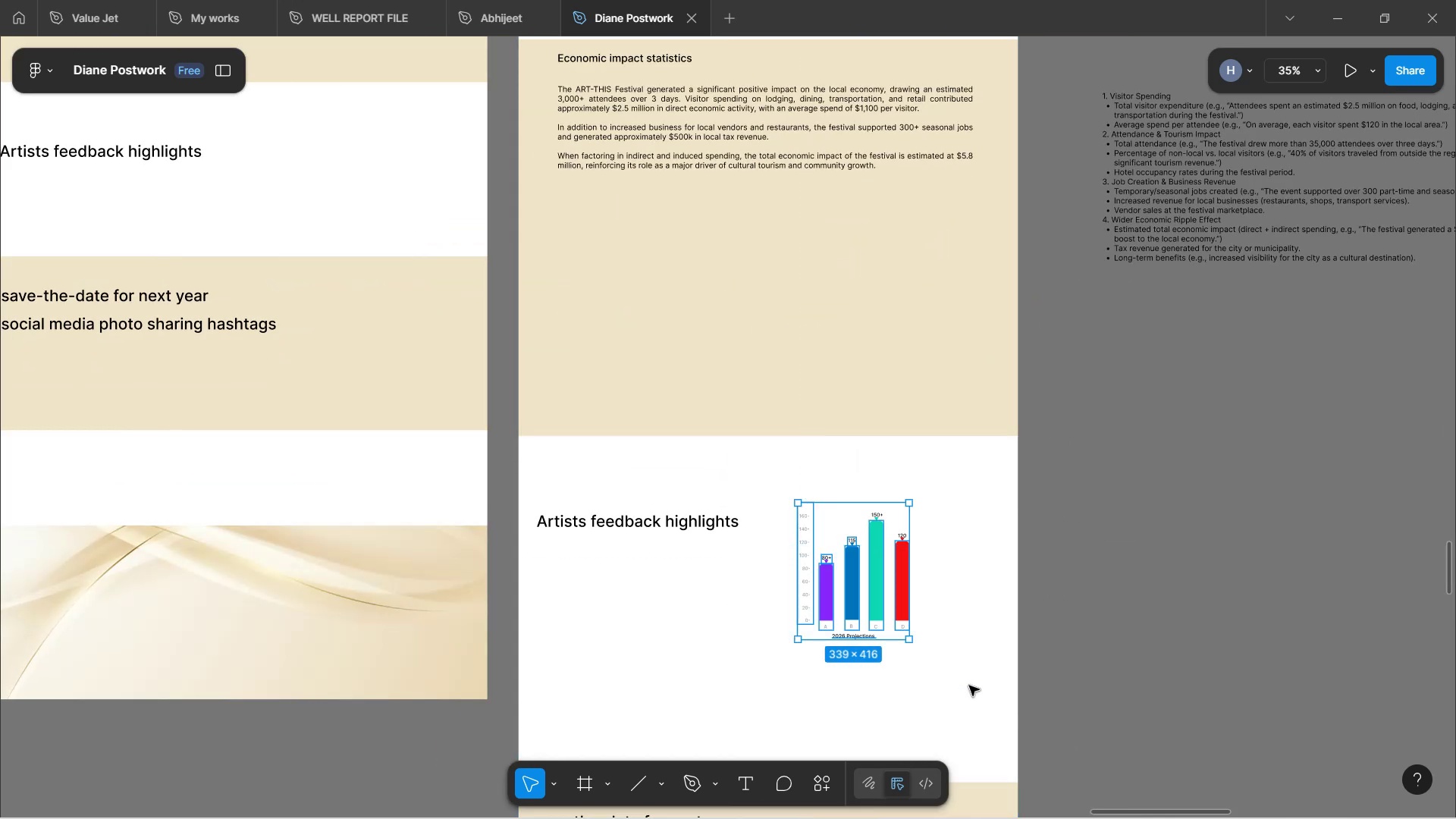 
key(Backspace)
 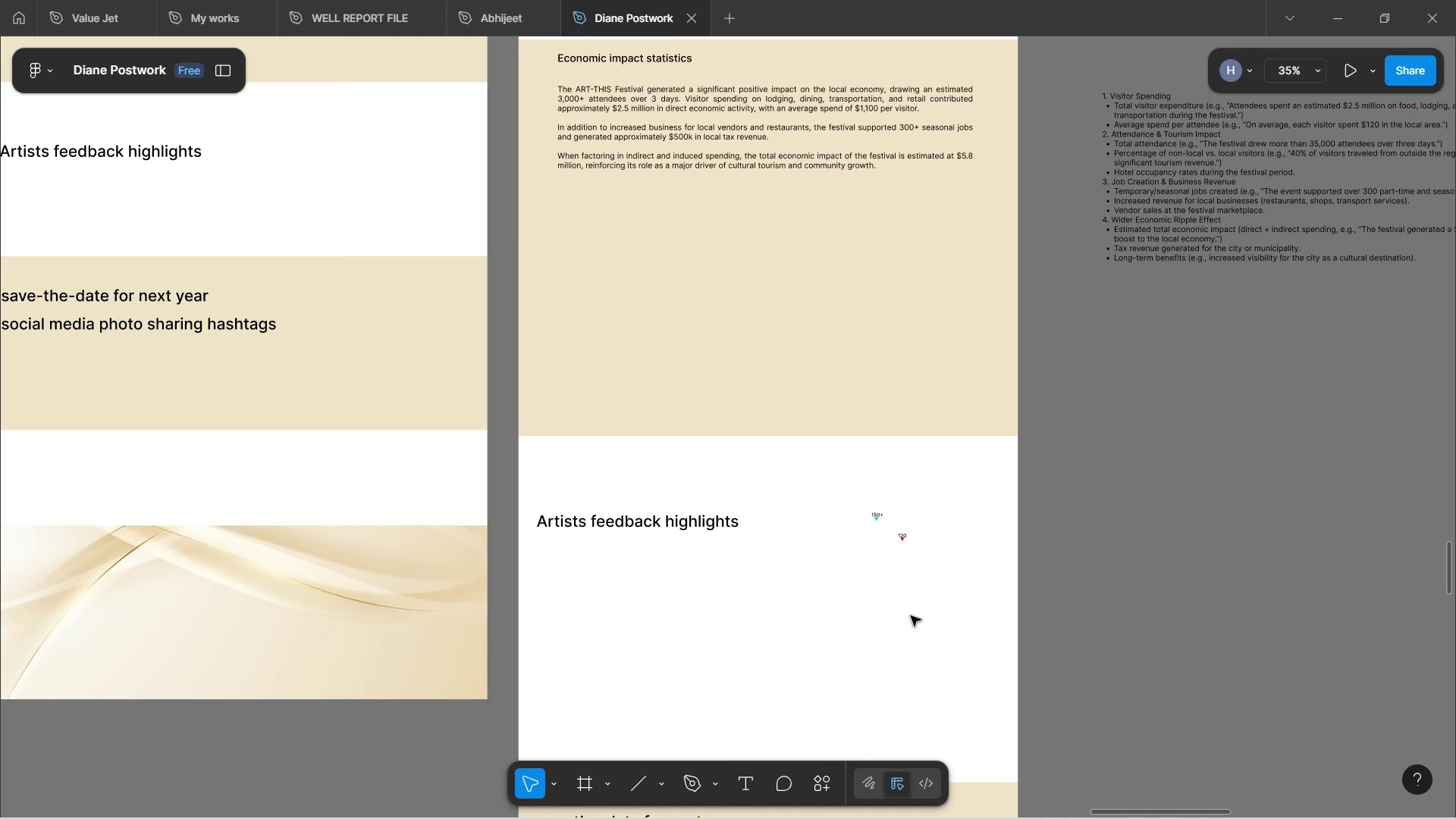 
left_click_drag(start_coordinate=[856, 493], to_coordinate=[941, 588])
 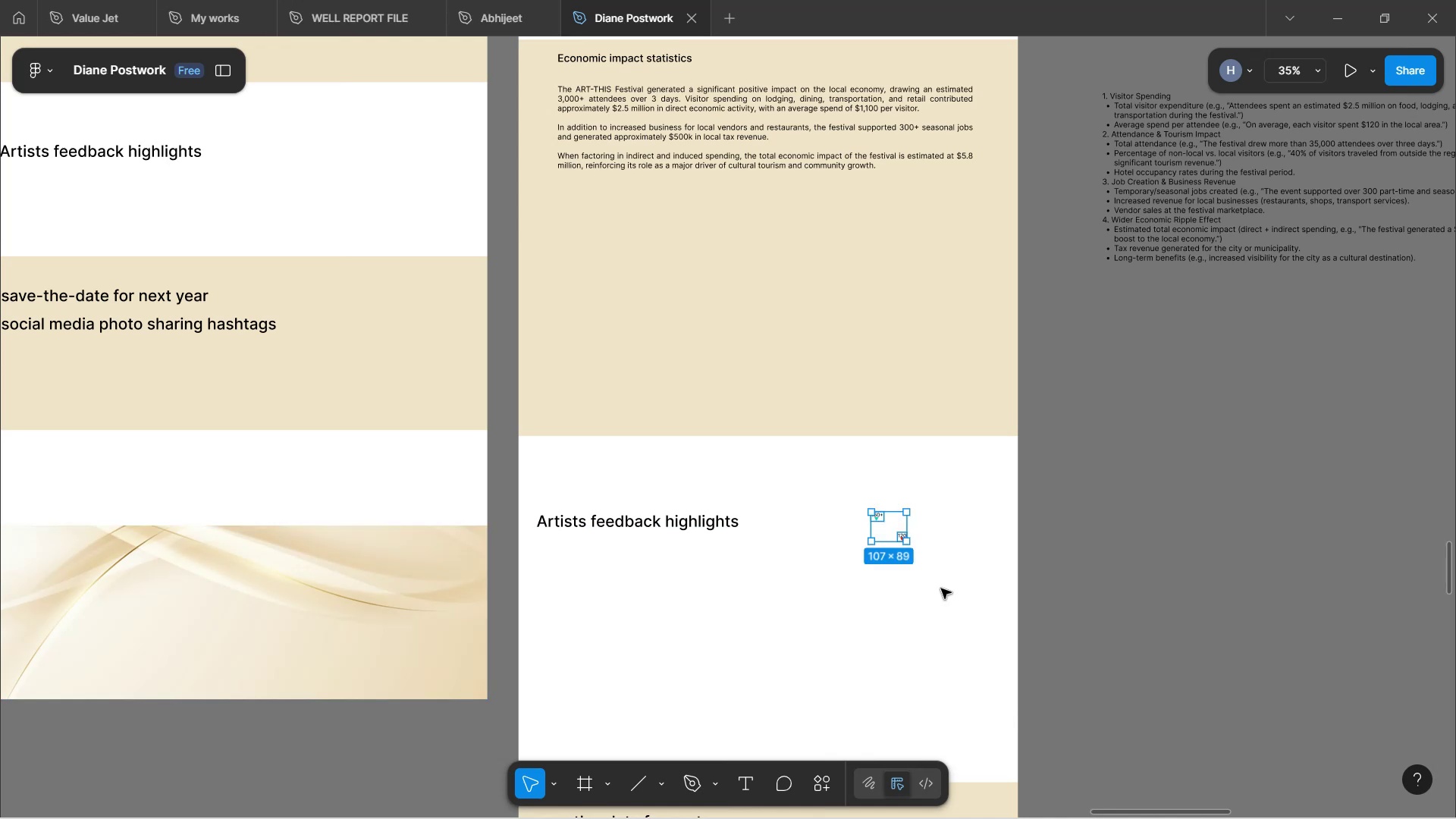 
key(Backspace)
 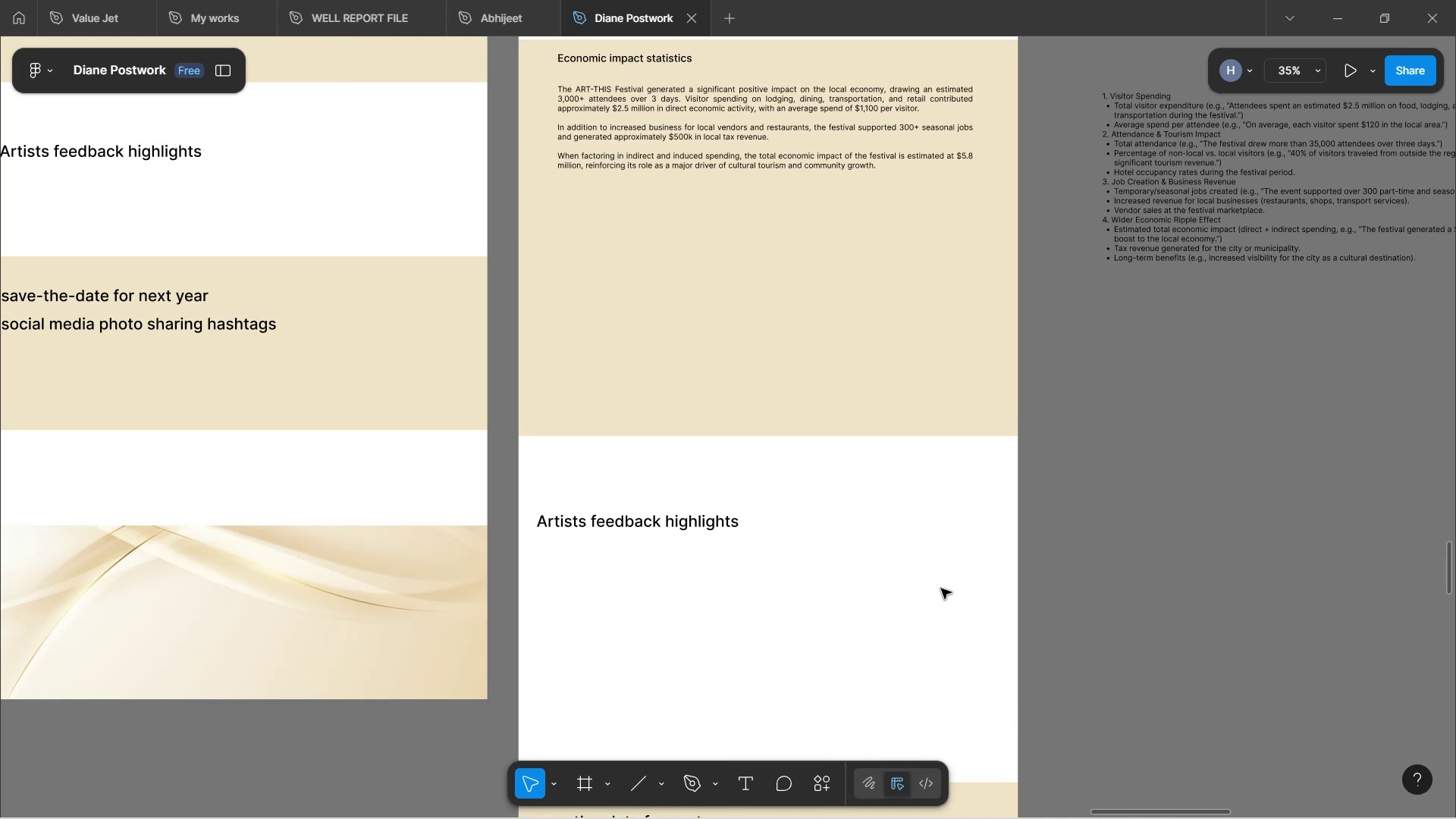 
scroll: coordinate [869, 373], scroll_direction: down, amount: 4.0
 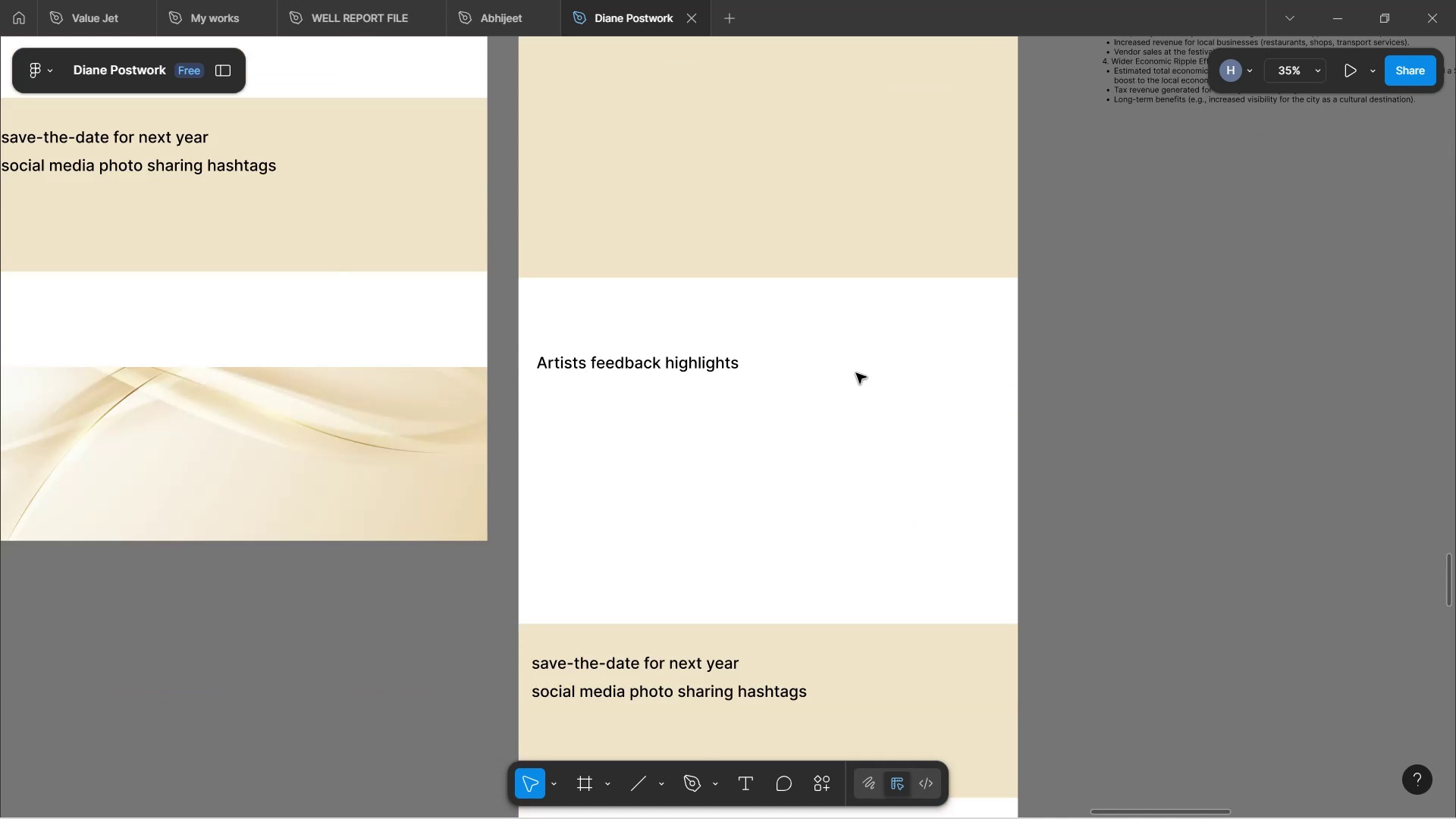 
hold_key(key=ControlLeft, duration=1.31)
scroll: coordinate [817, 396], scroll_direction: up, amount: 3.0
 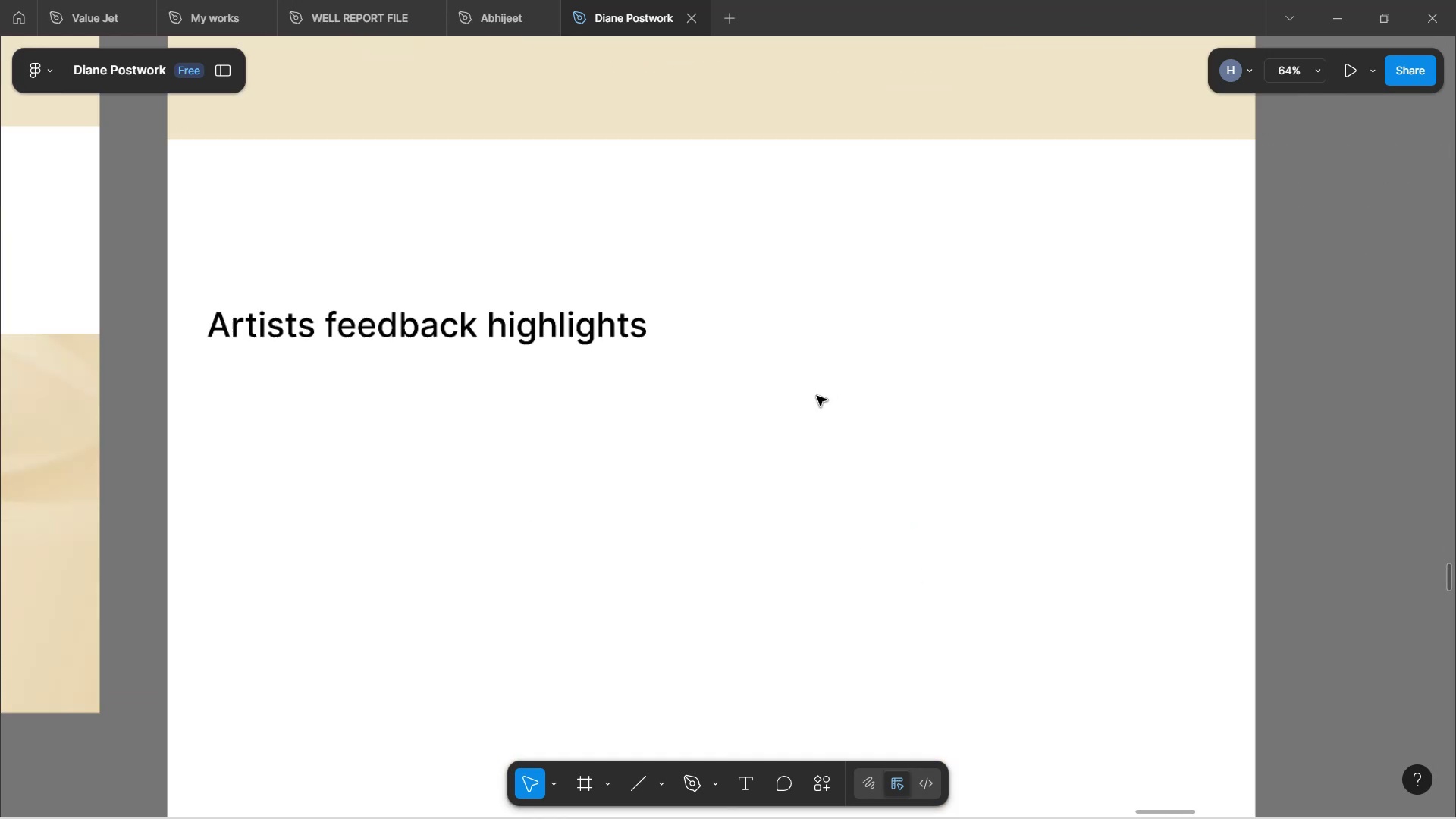 
left_click([817, 396])
 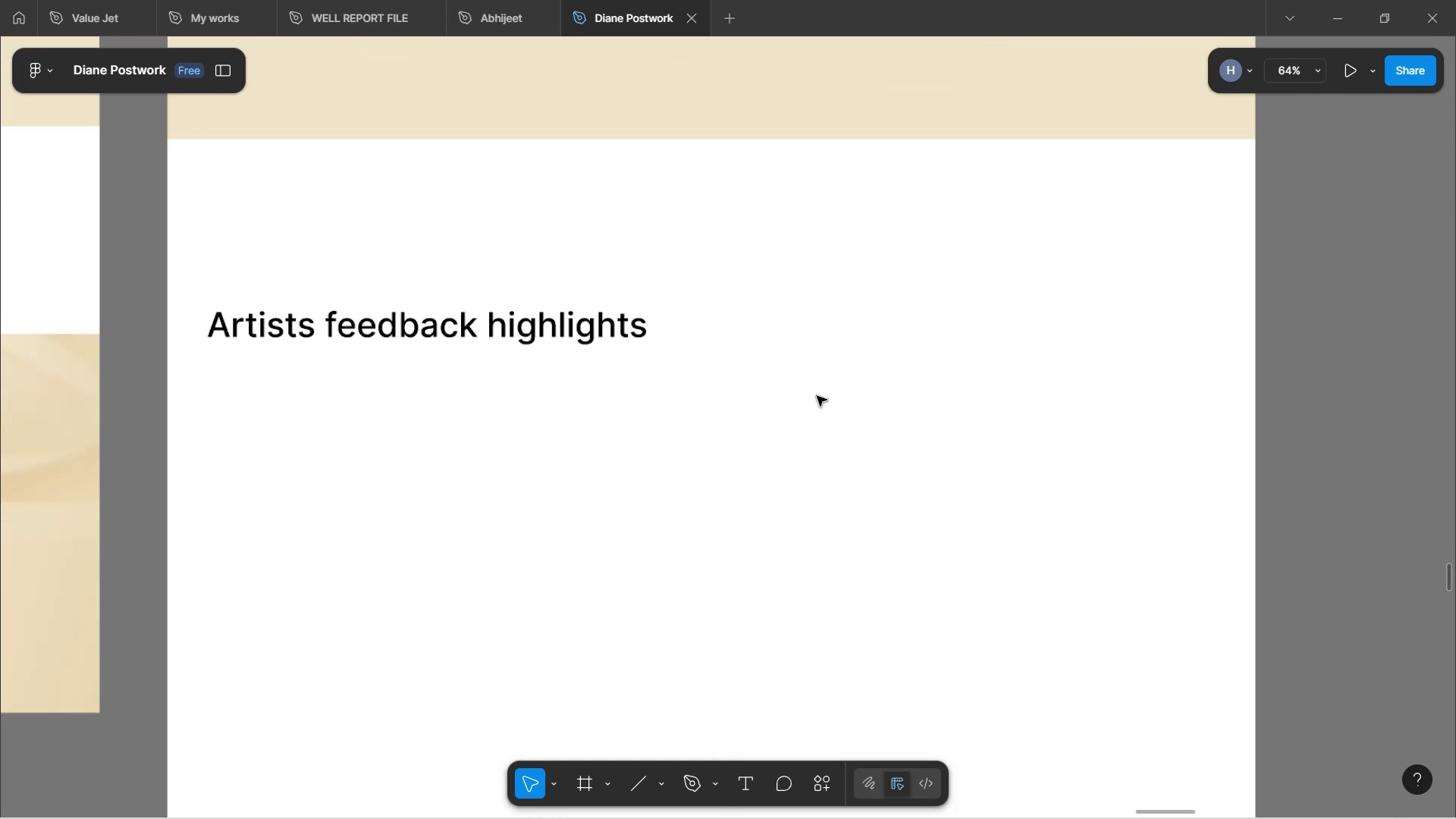 
key(Control+V)
 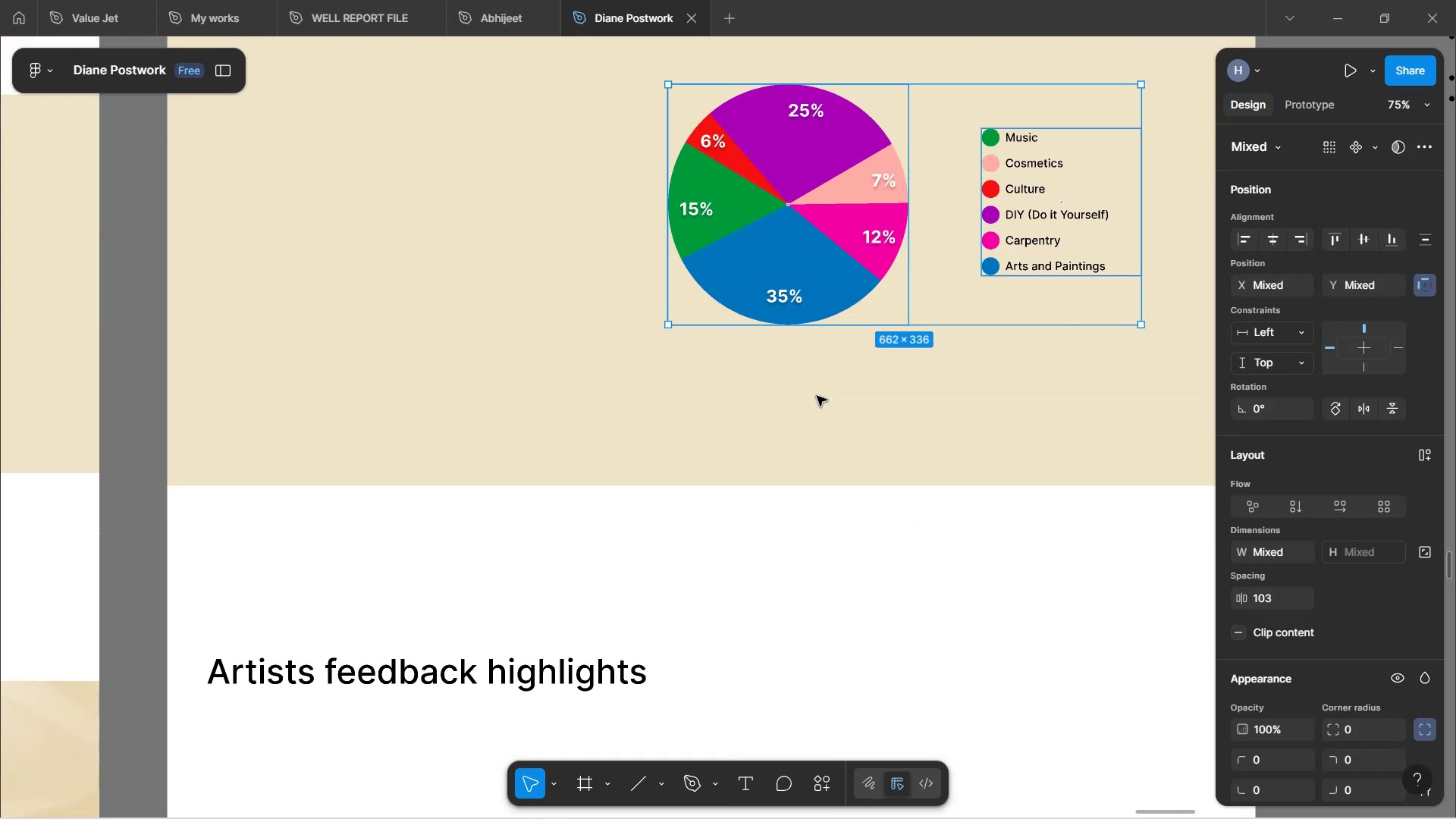 
scroll: coordinate [822, 222], scroll_direction: down, amount: 3.0
 